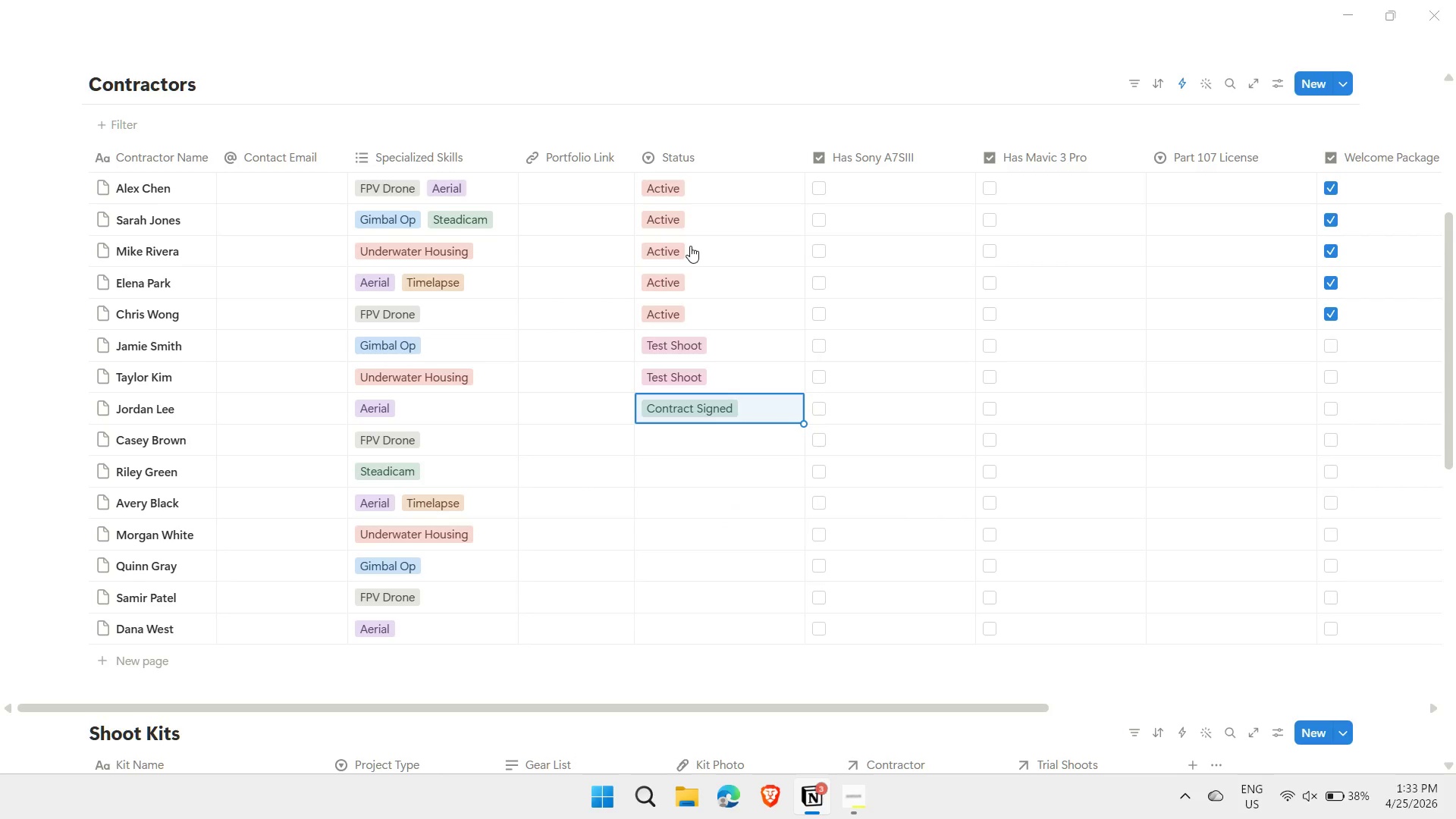 
key(Control+ControlLeft)
 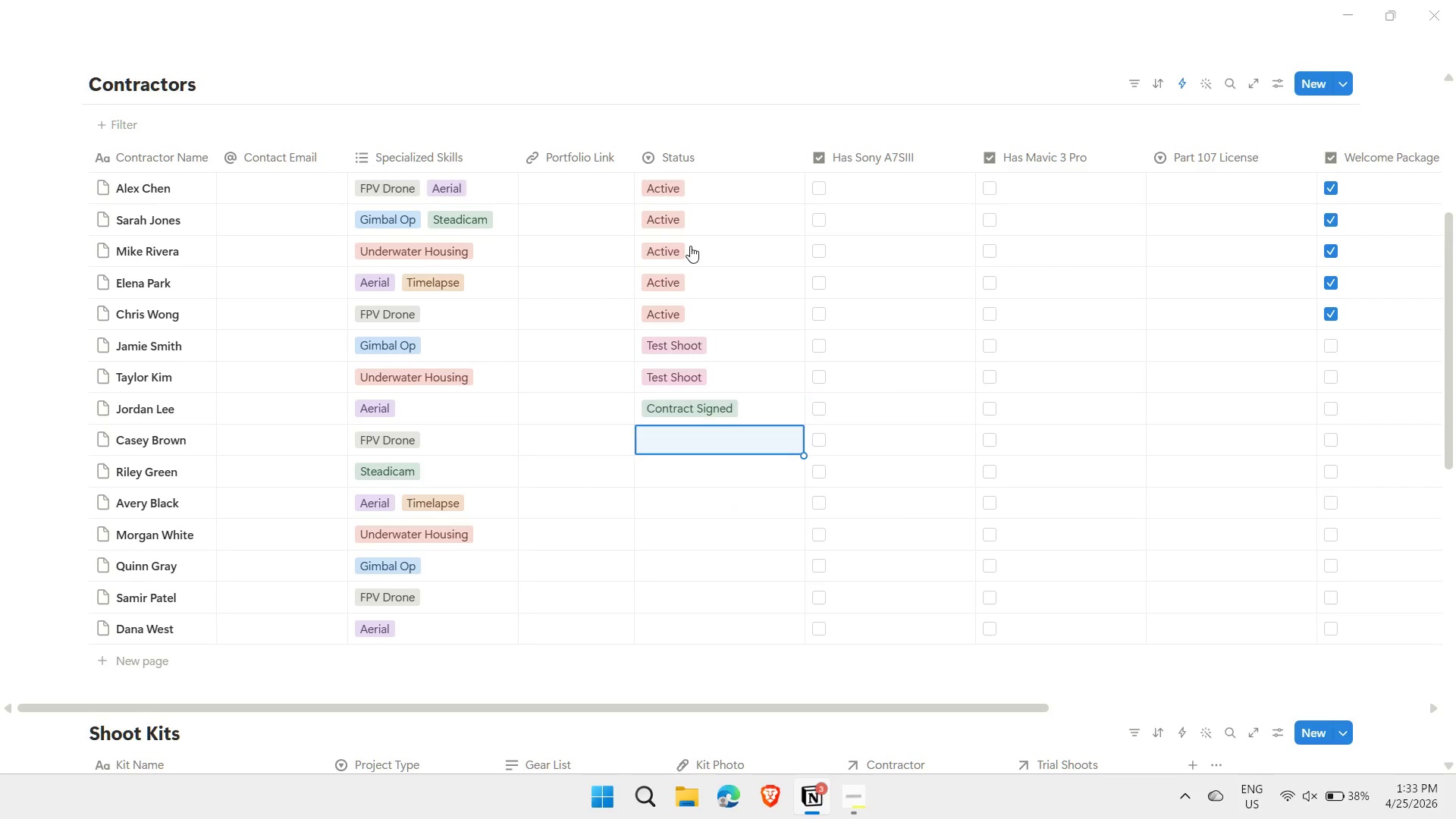 
key(Control+C)
 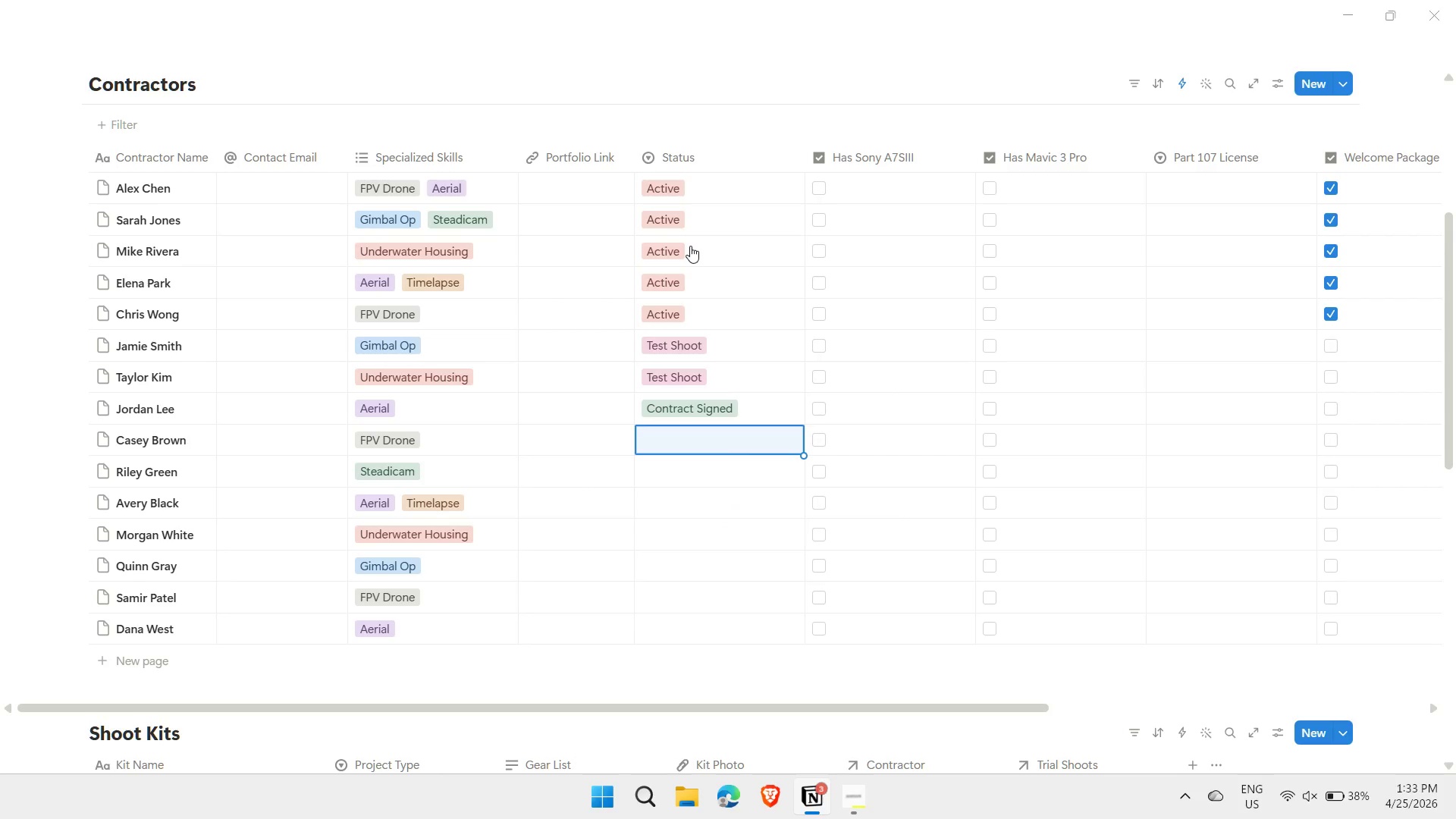 
key(ArrowDown)
 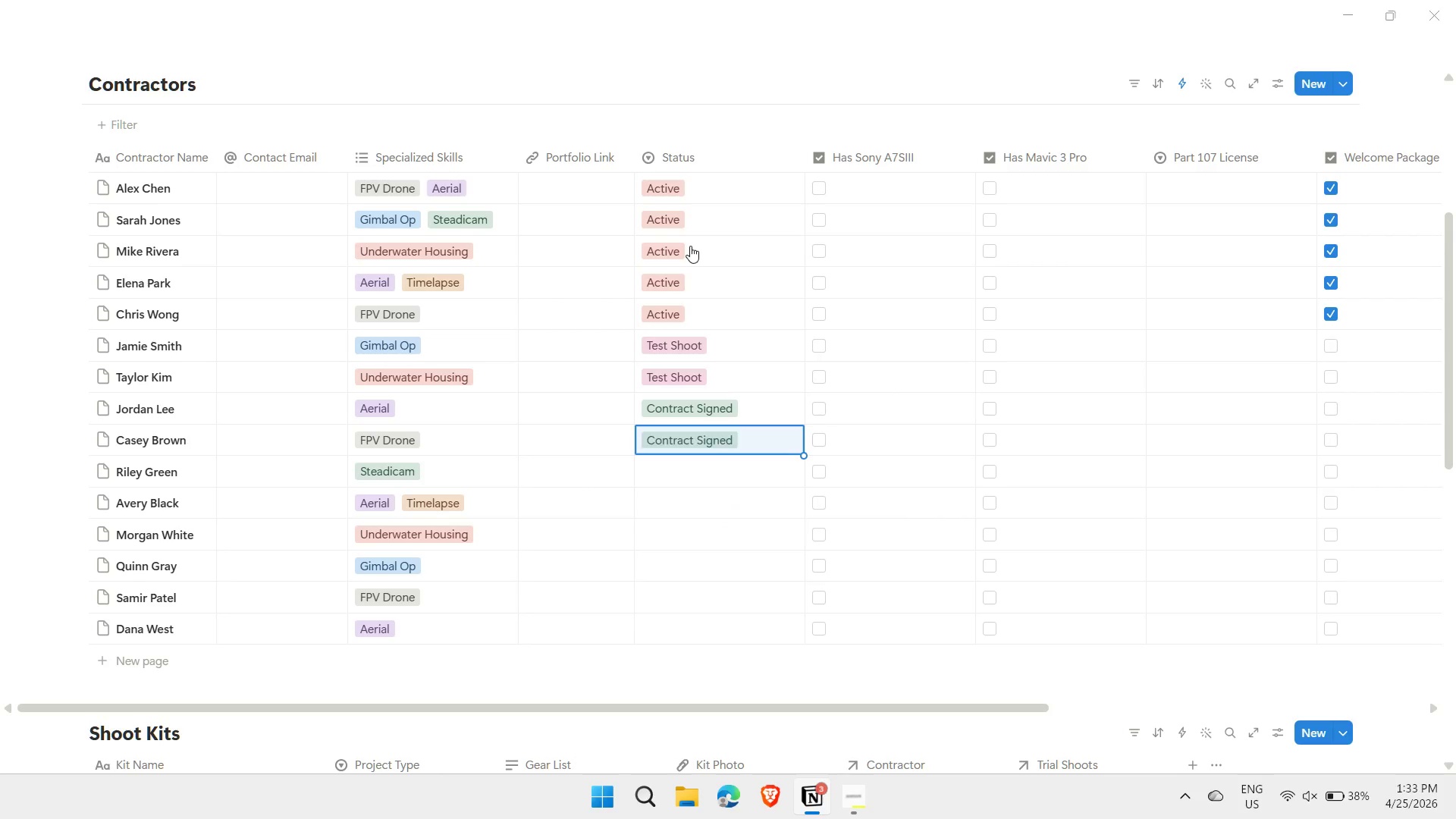 
key(Control+ControlLeft)
 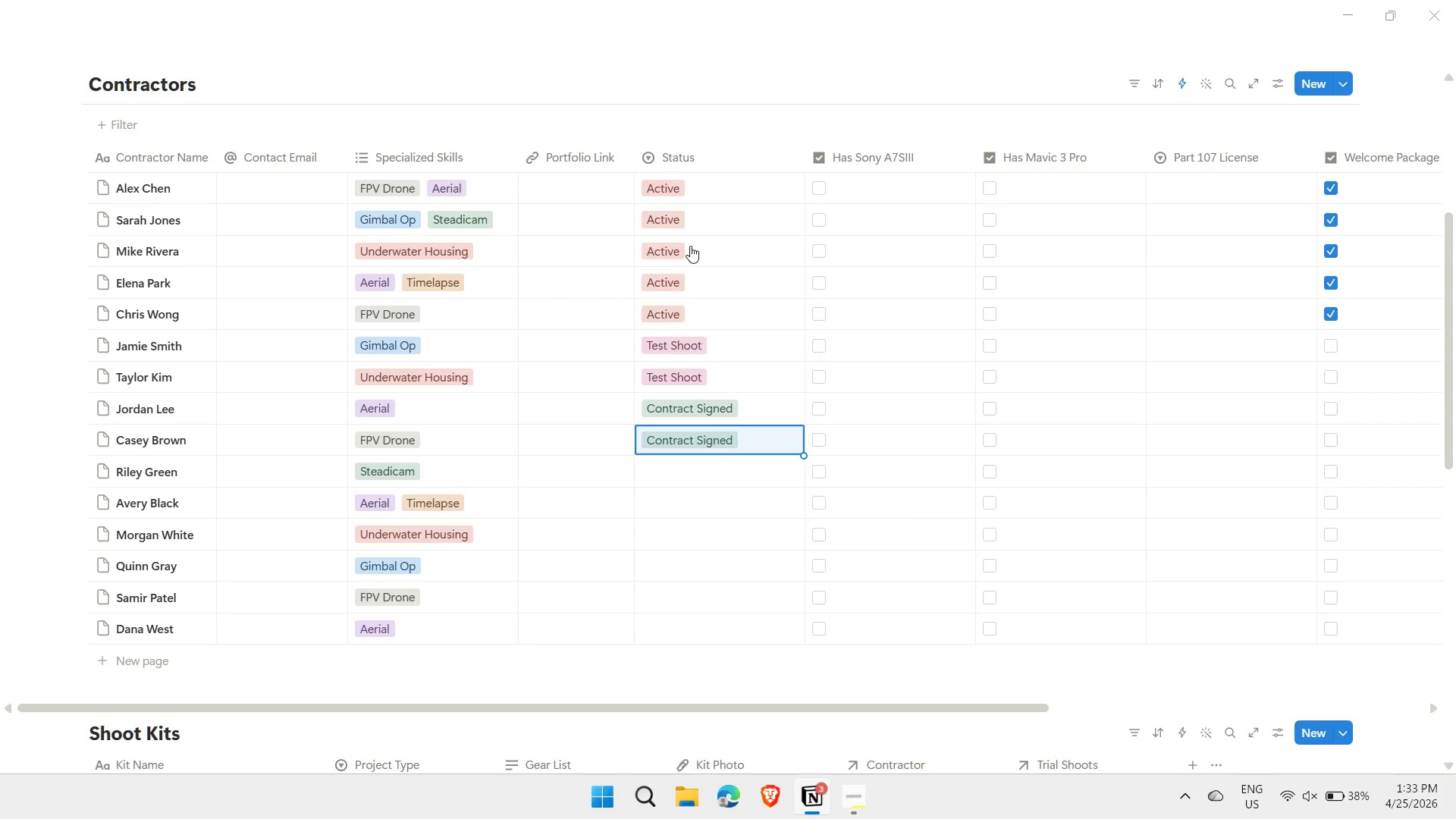 
key(Control+V)
 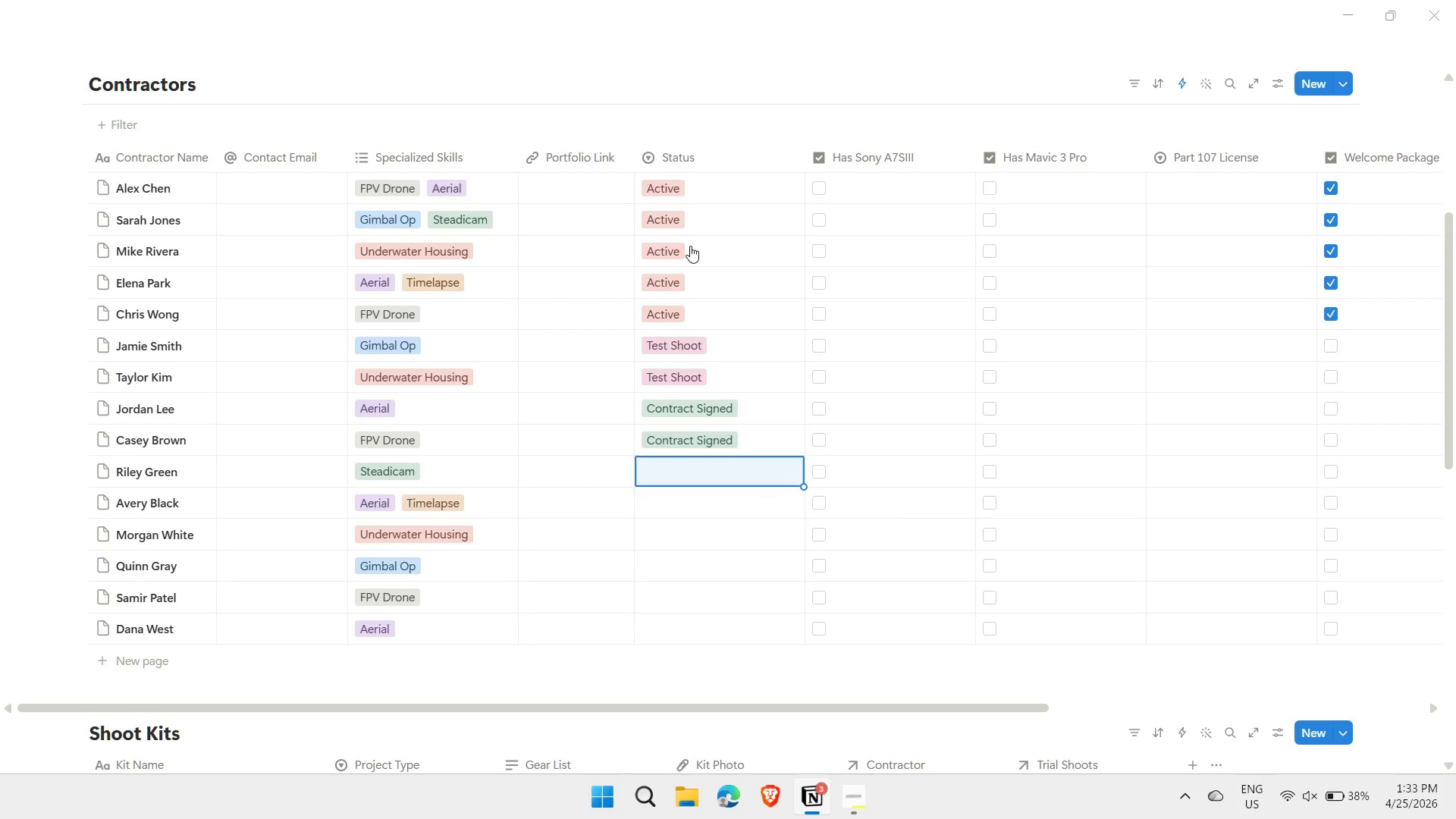 
key(ArrowDown)
 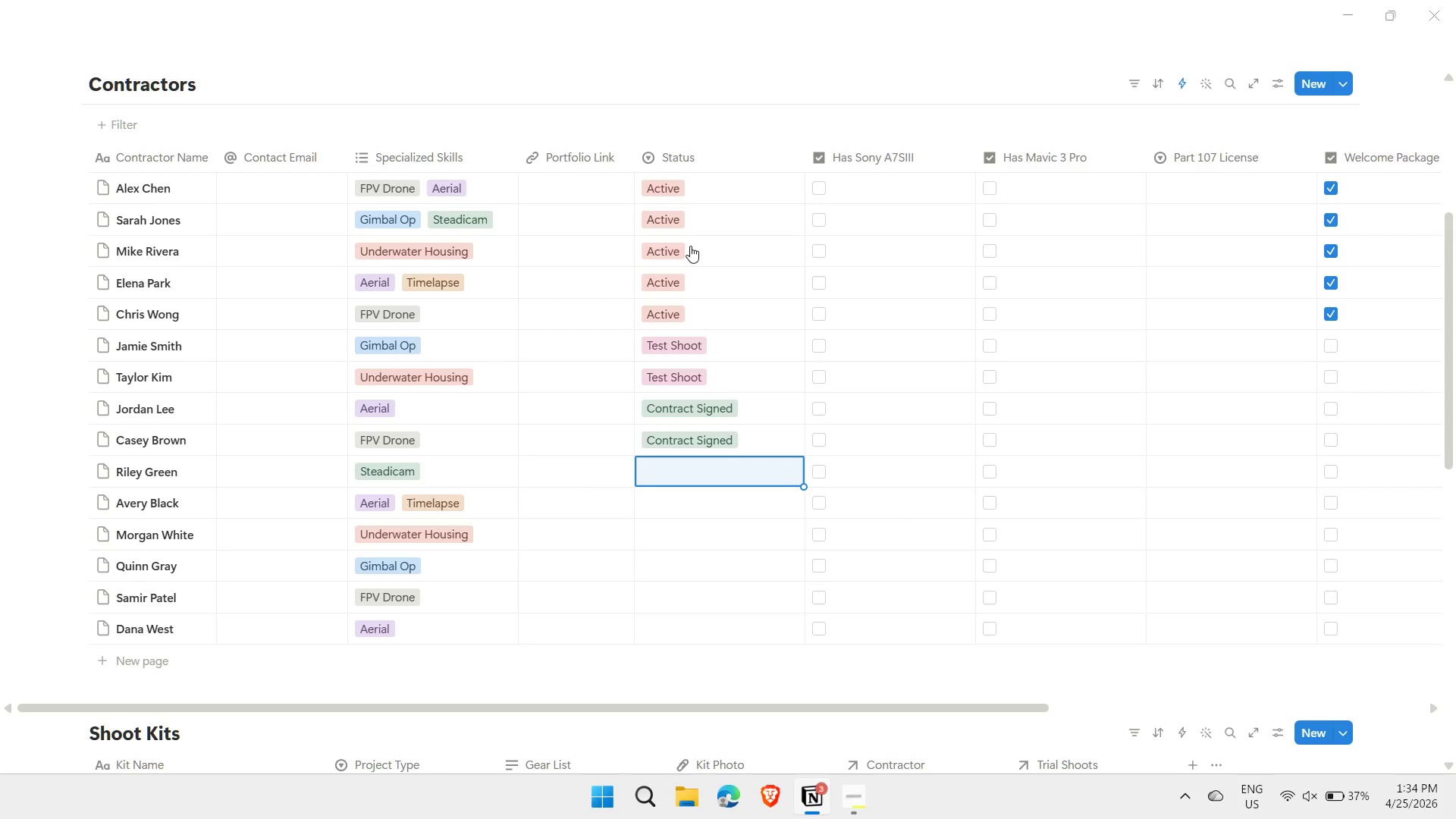 
wait(6.11)
 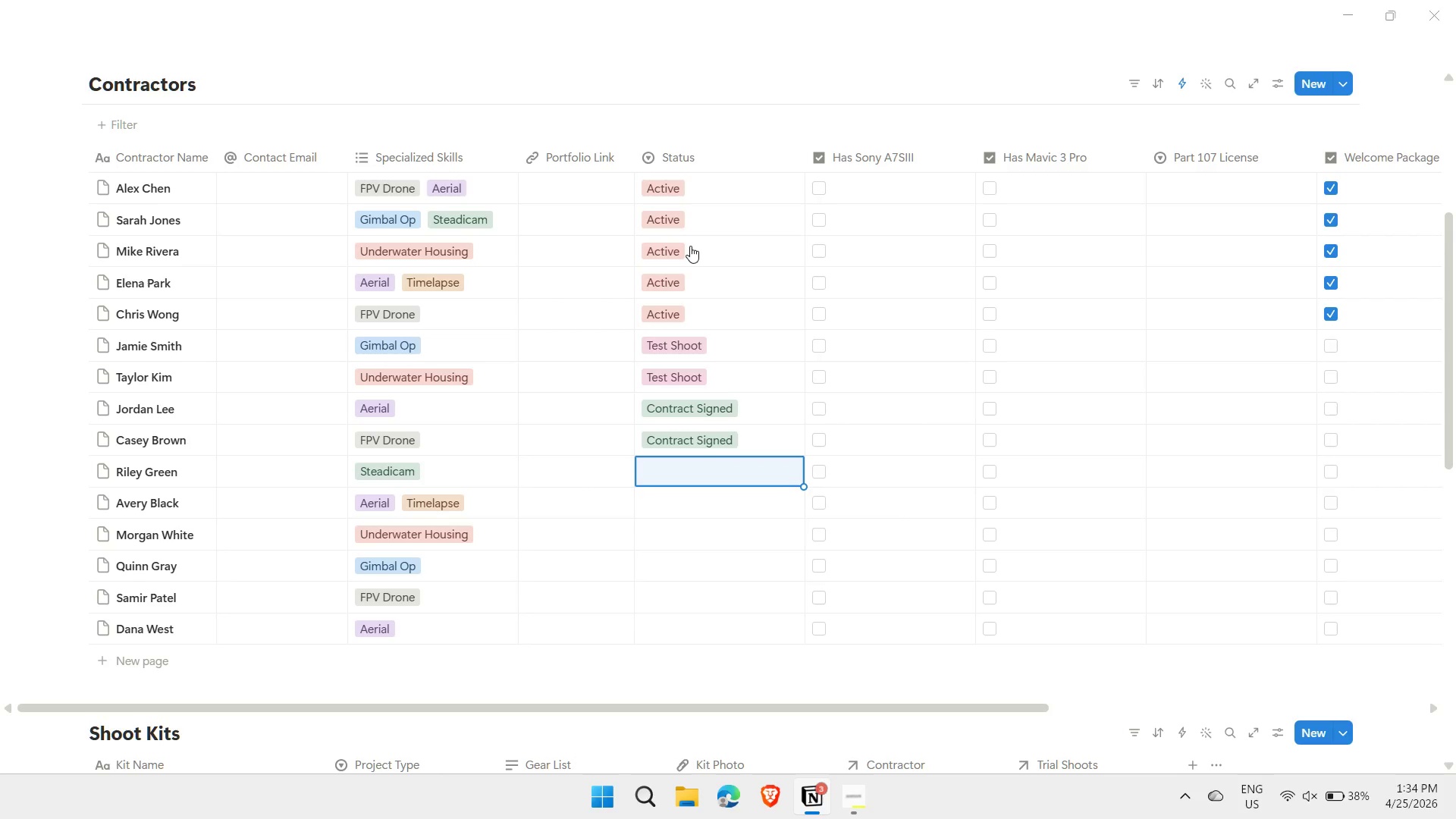 
type(Gea)
 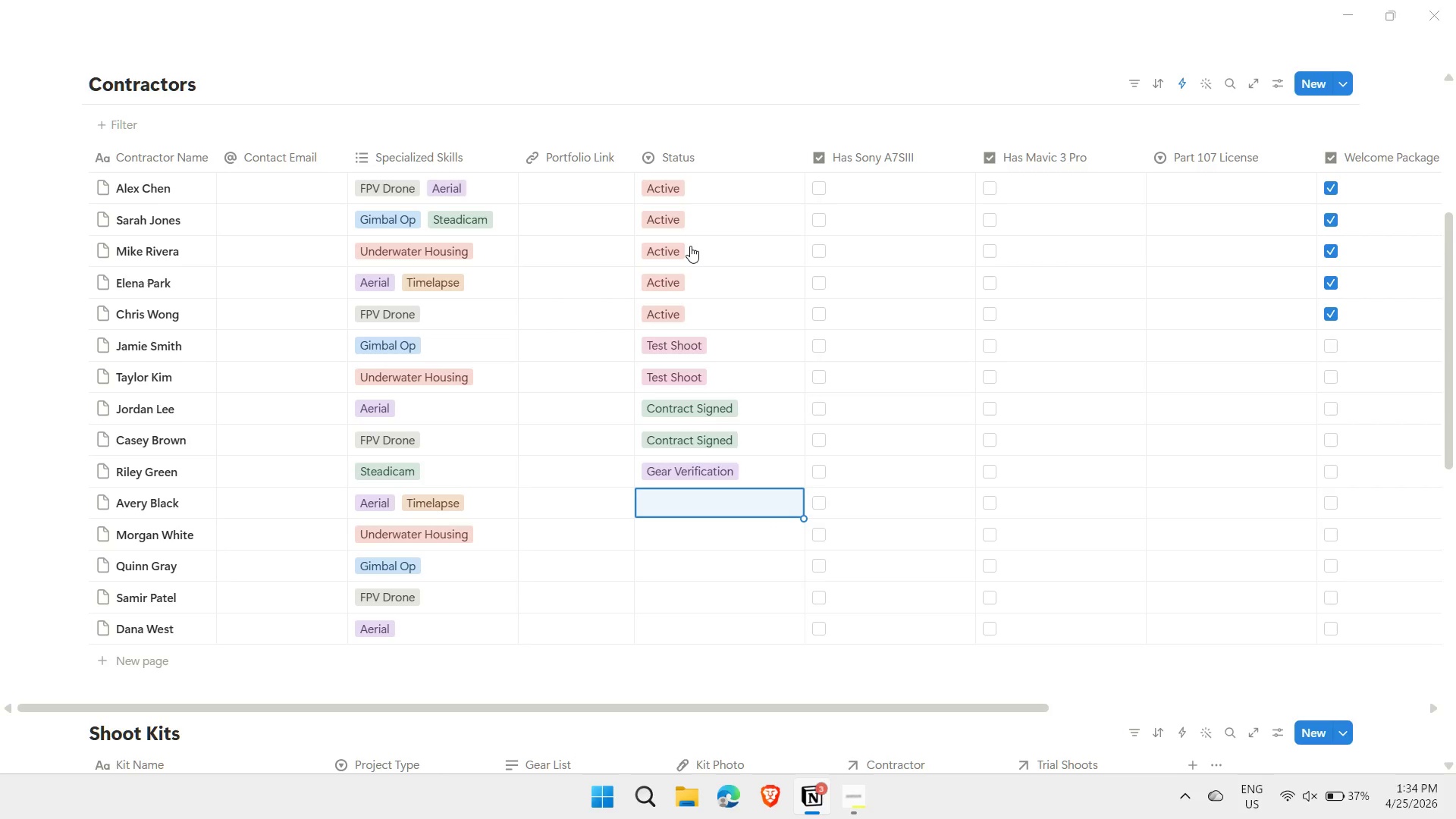 
key(Enter)
 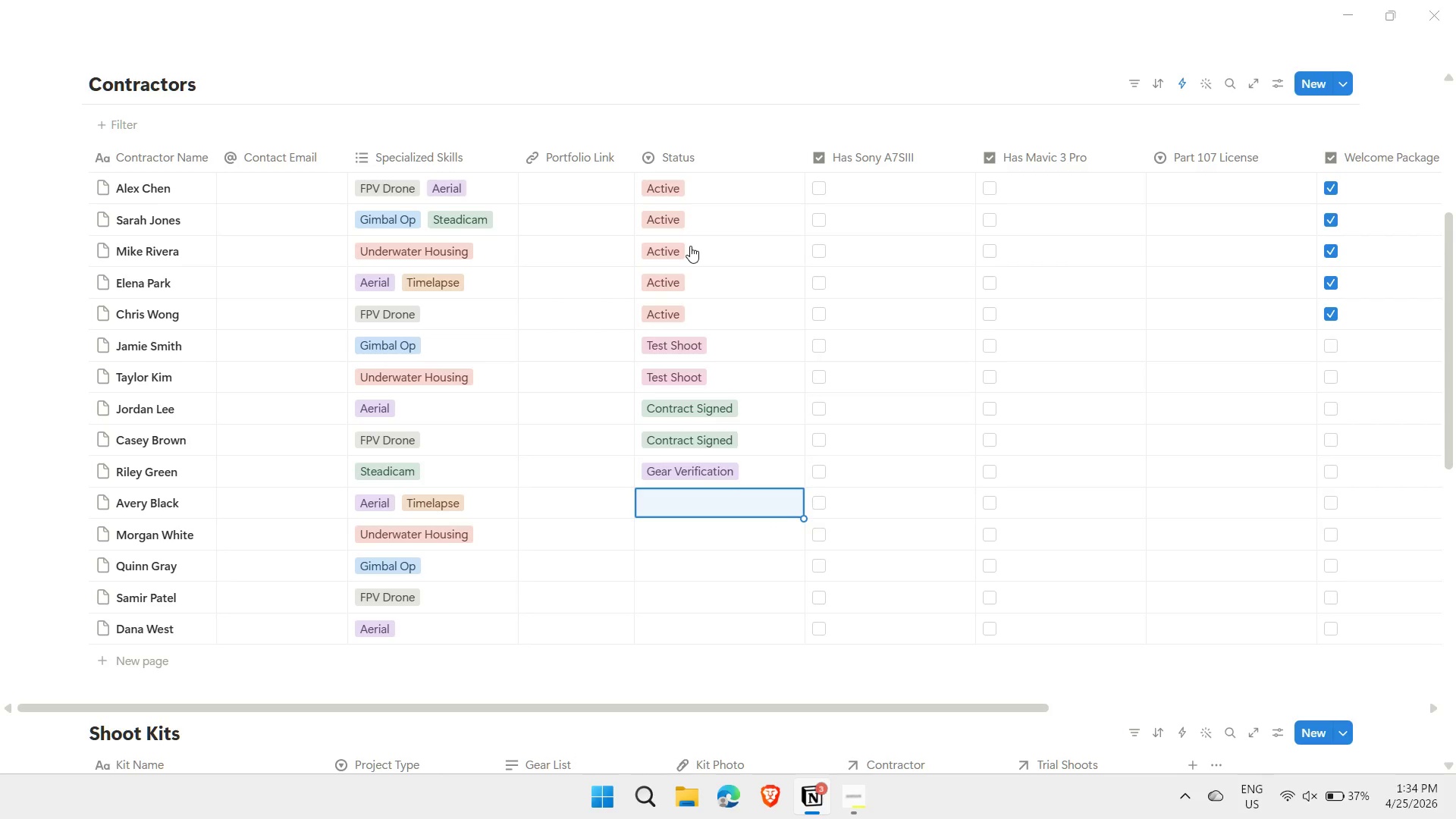 
key(ArrowUp)
 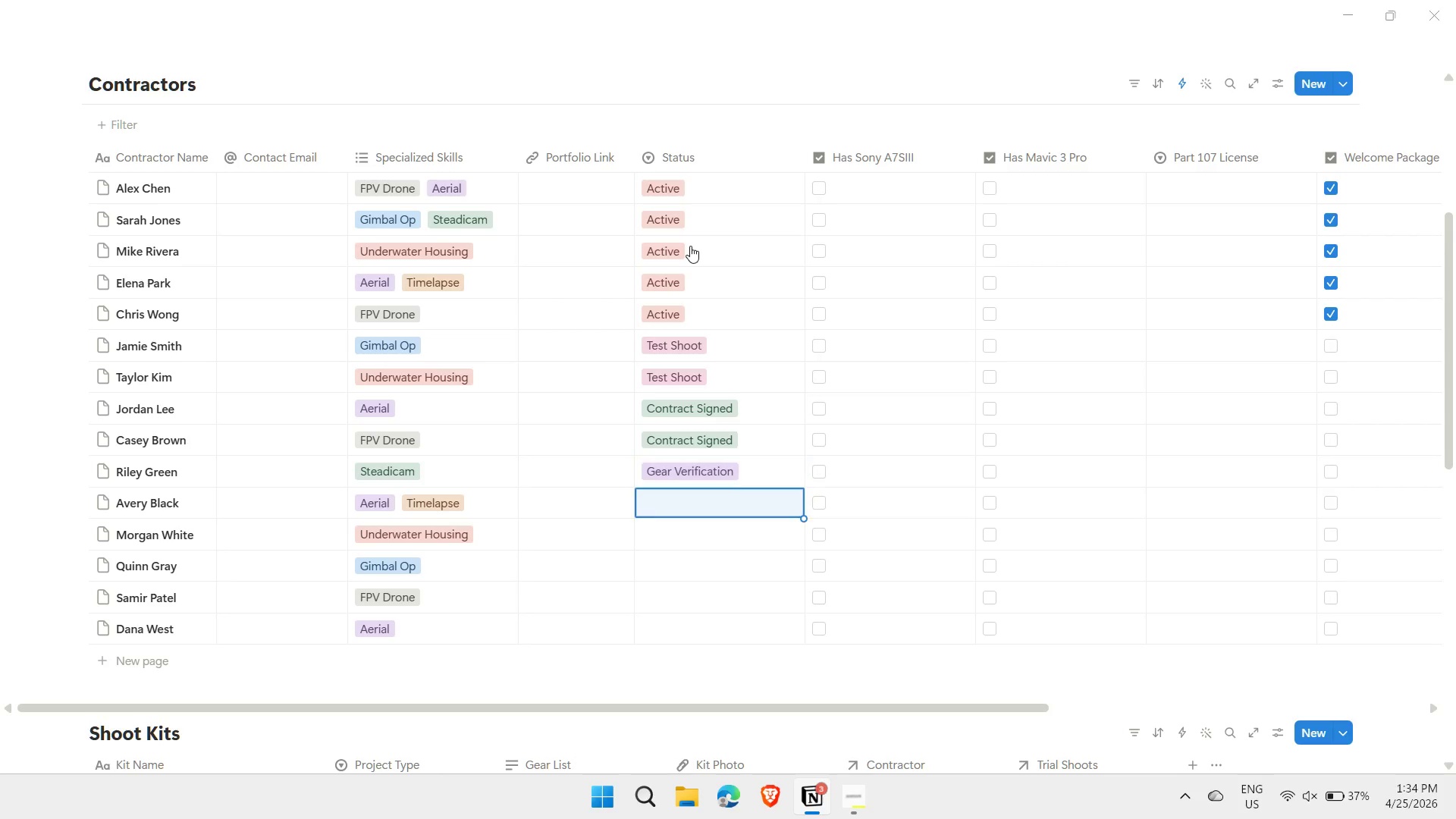 
key(Control+ControlLeft)
 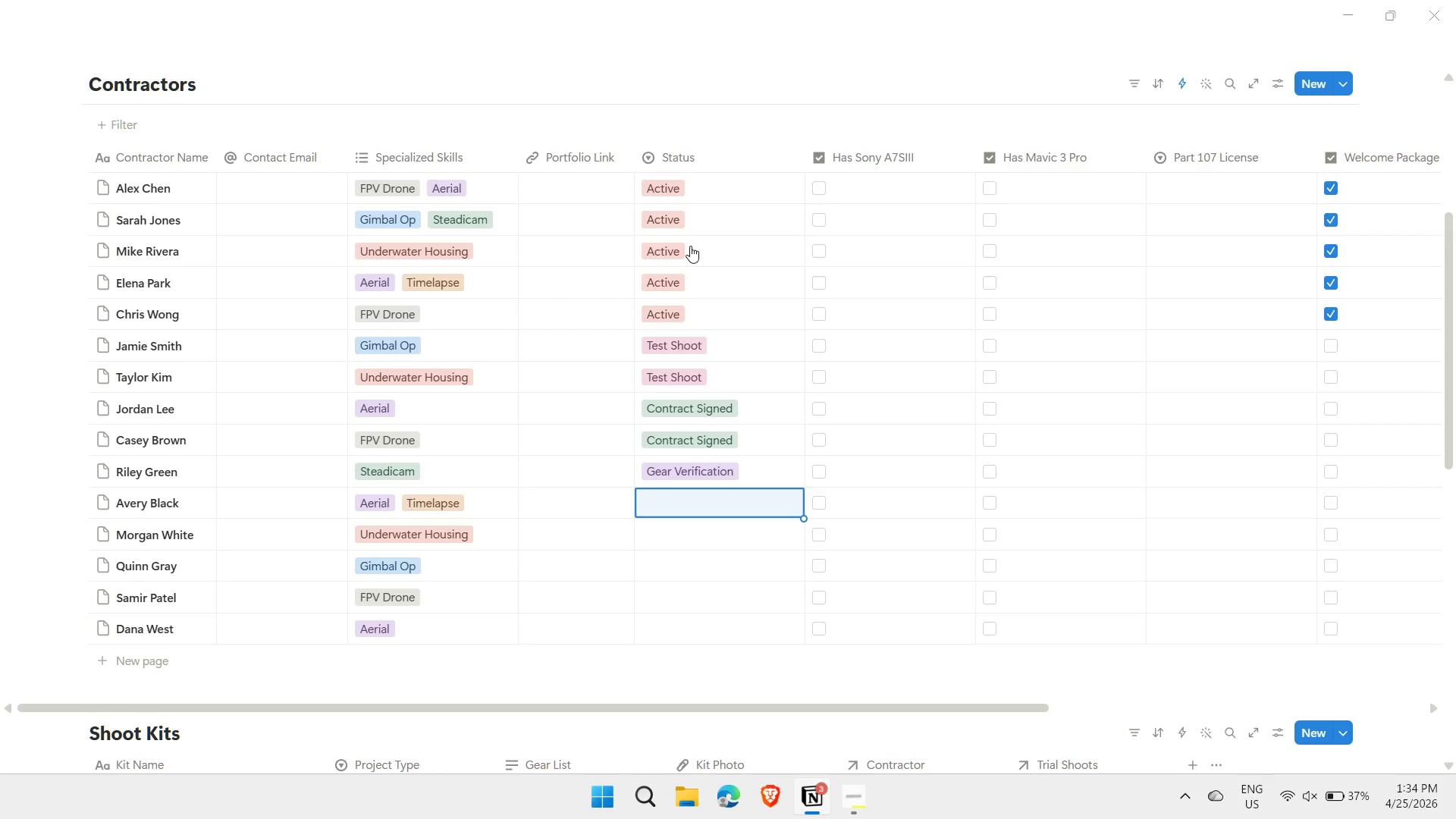 
key(Control+C)
 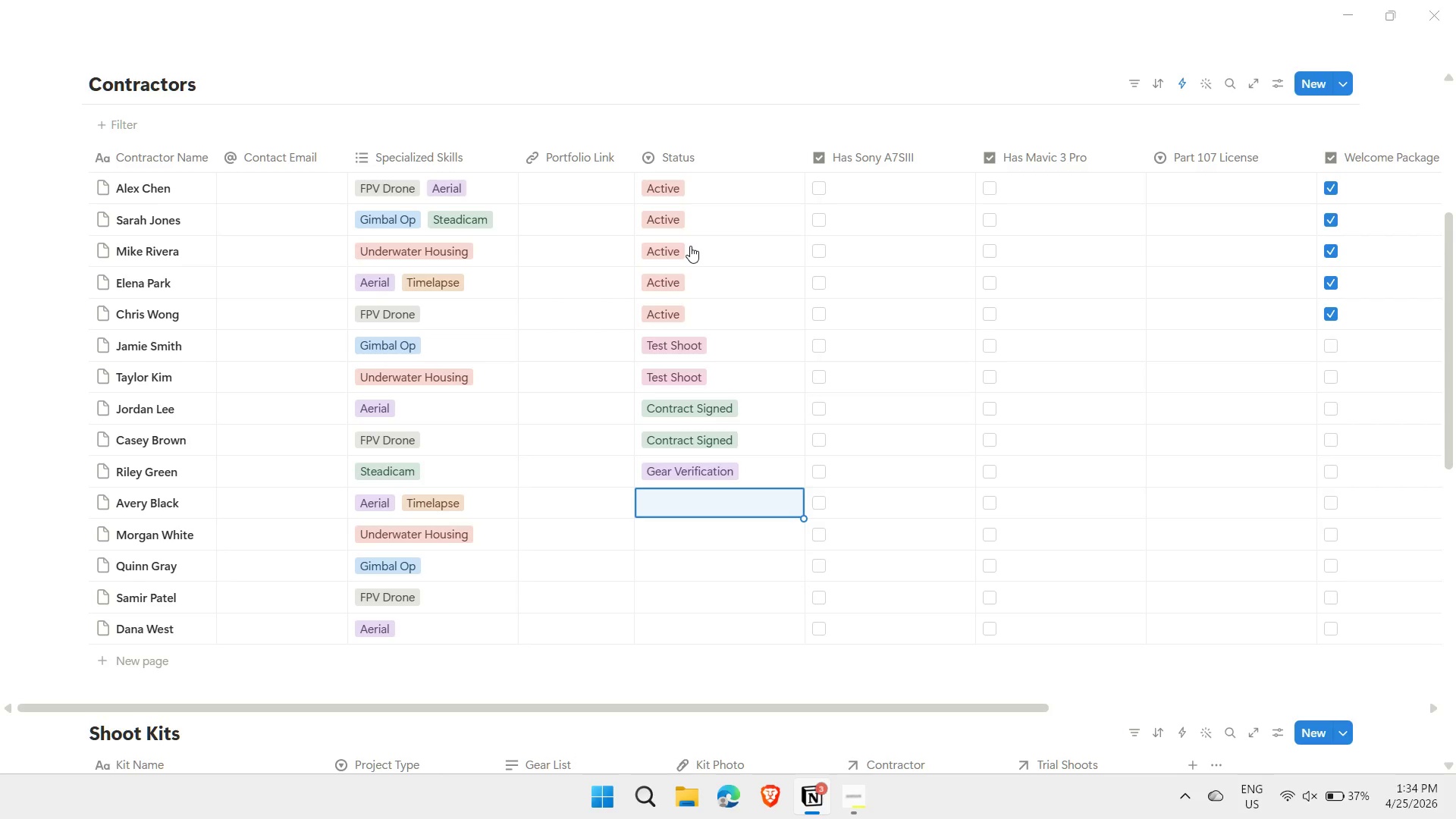 
key(ArrowDown)
 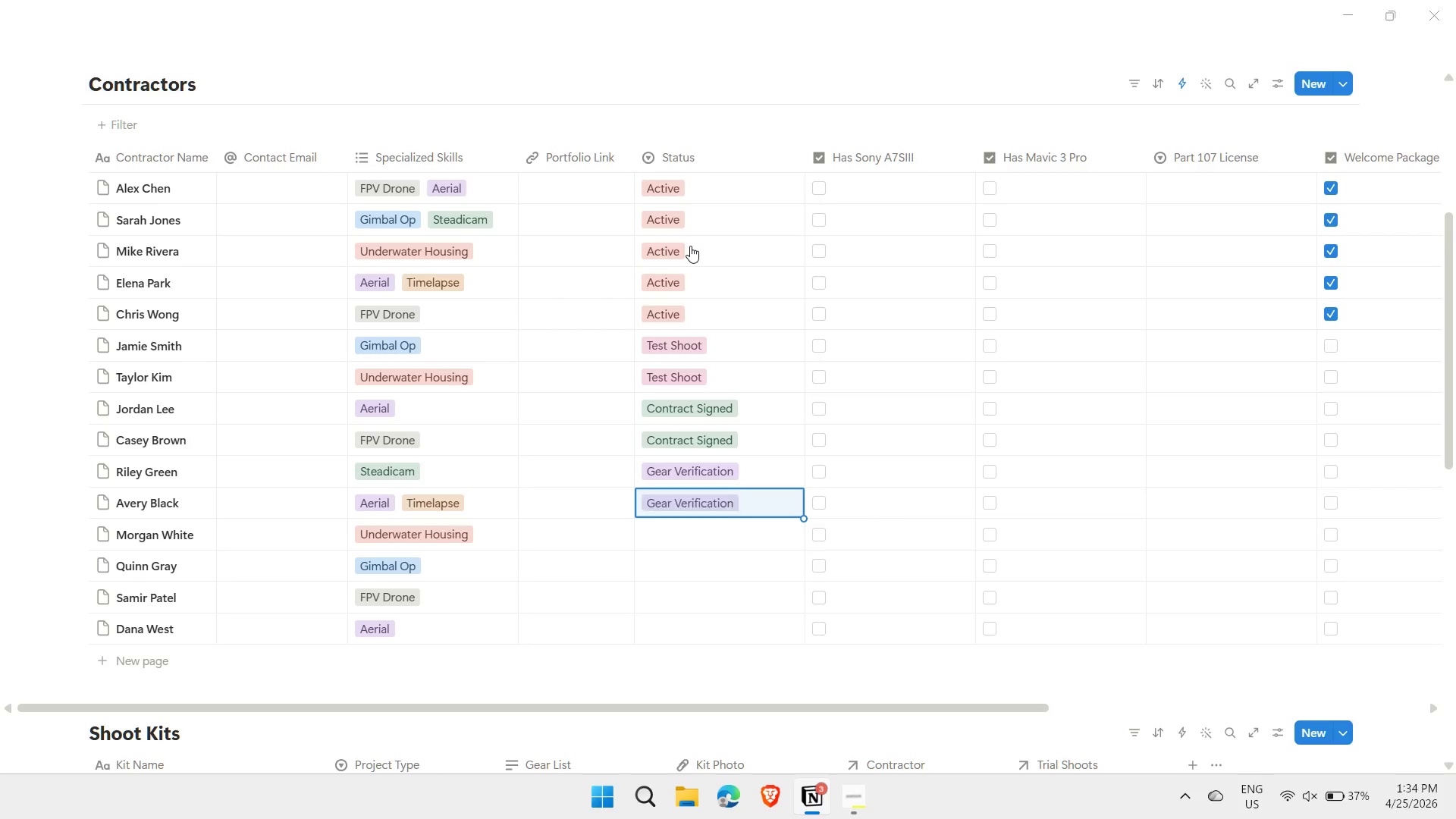 
key(Control+ControlLeft)
 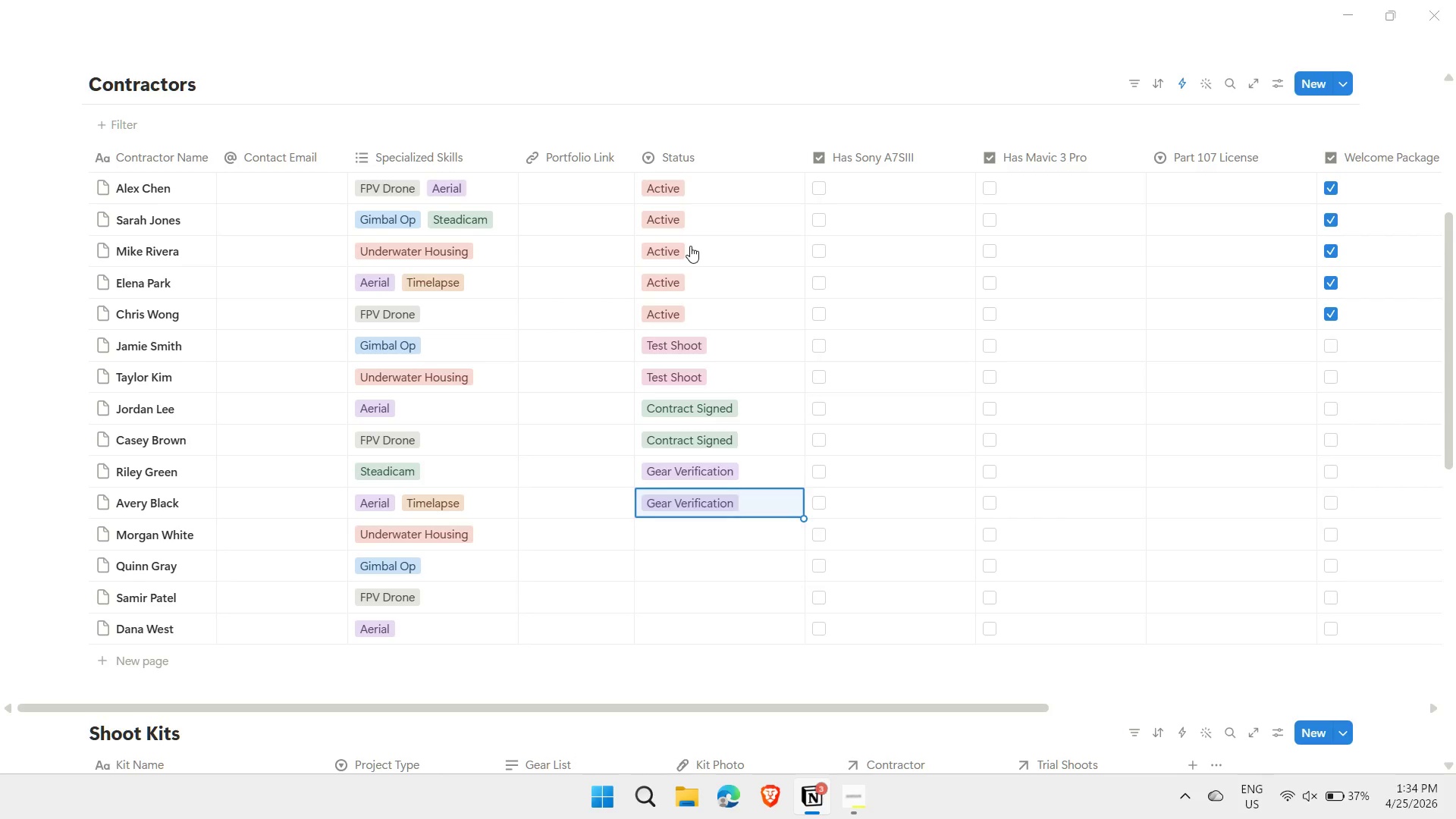 
key(Control+V)
 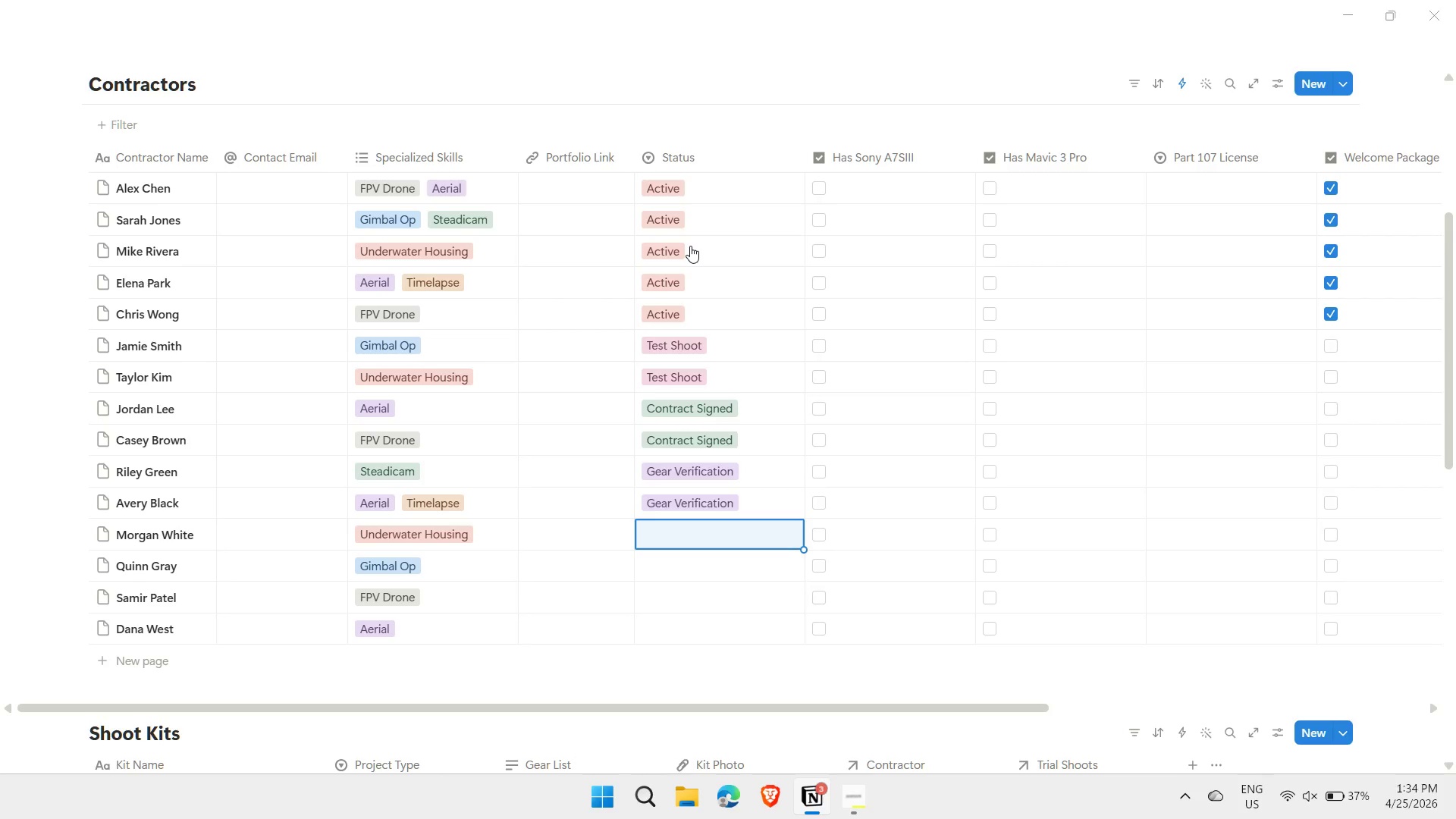 
key(ArrowDown)
 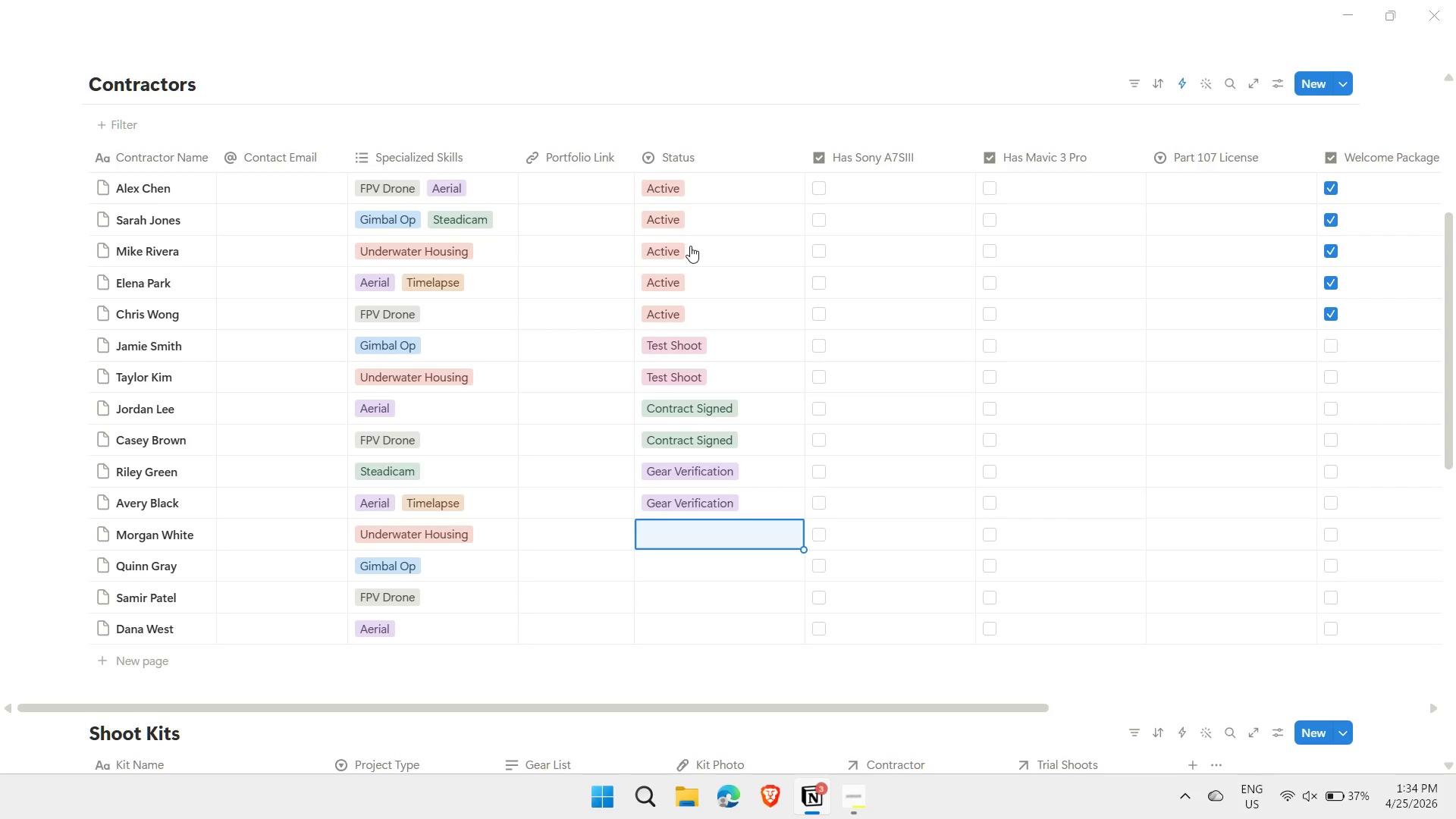 
type(Port)
 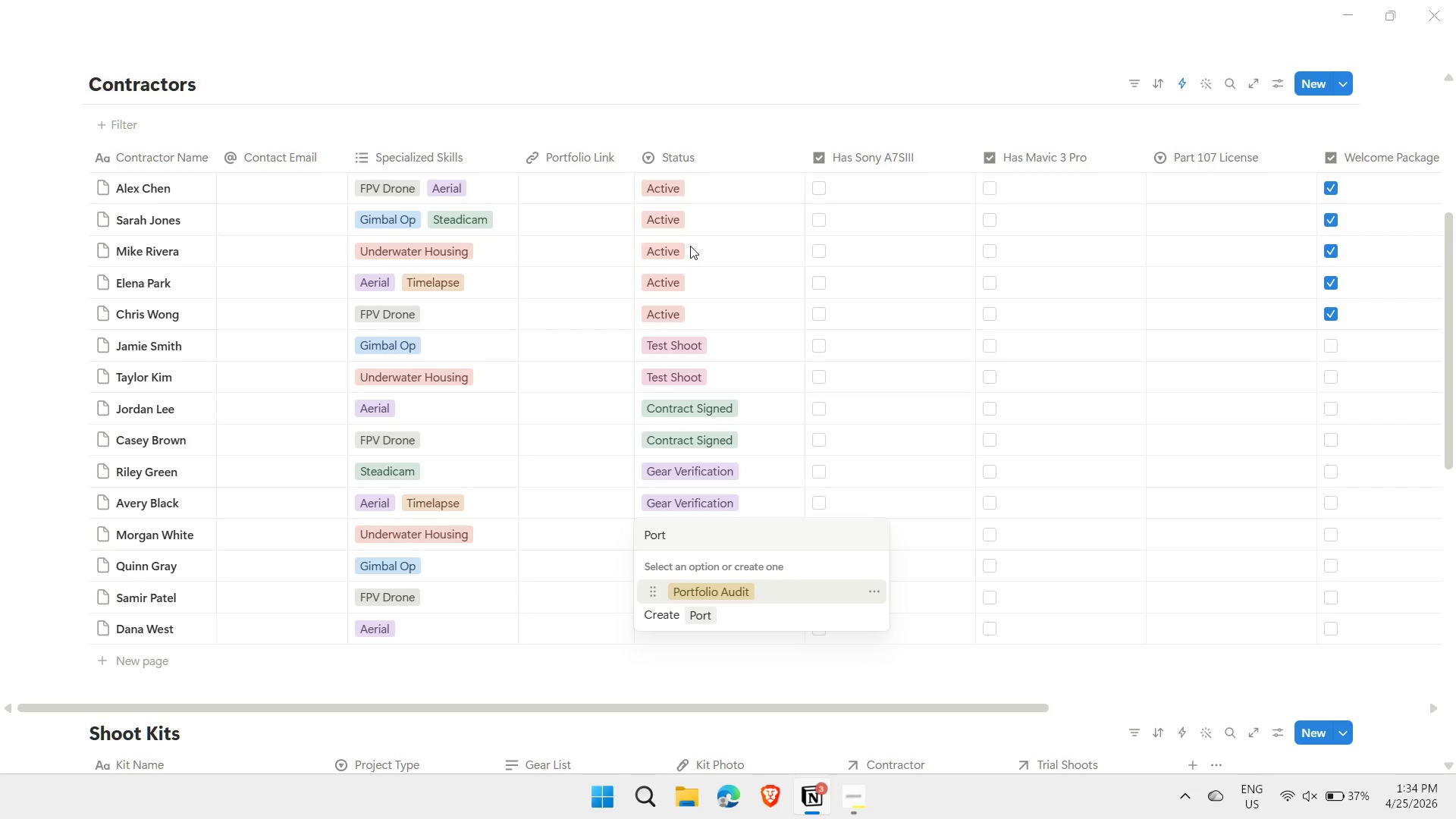 
key(Enter)
 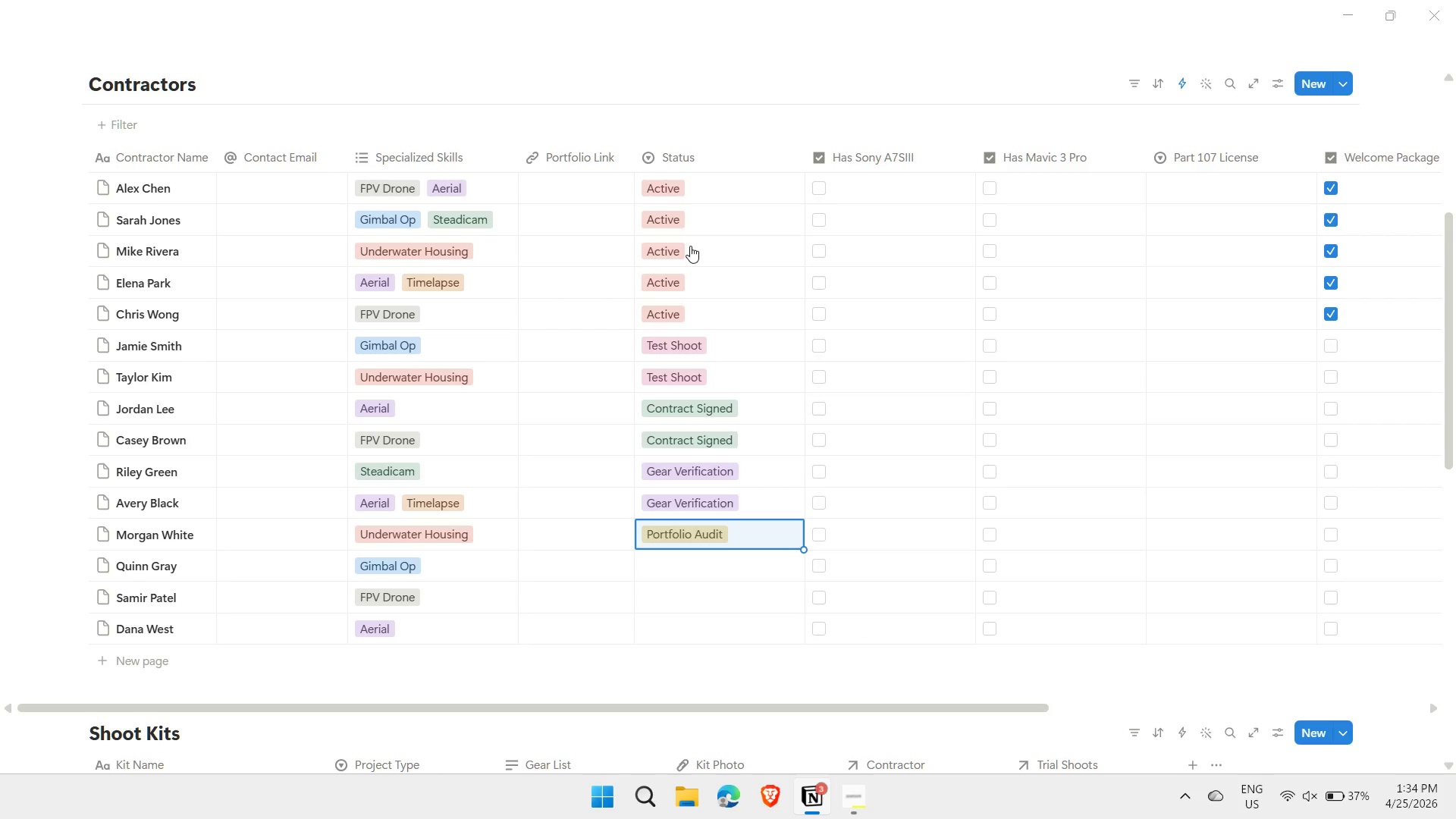 
key(ArrowUp)
 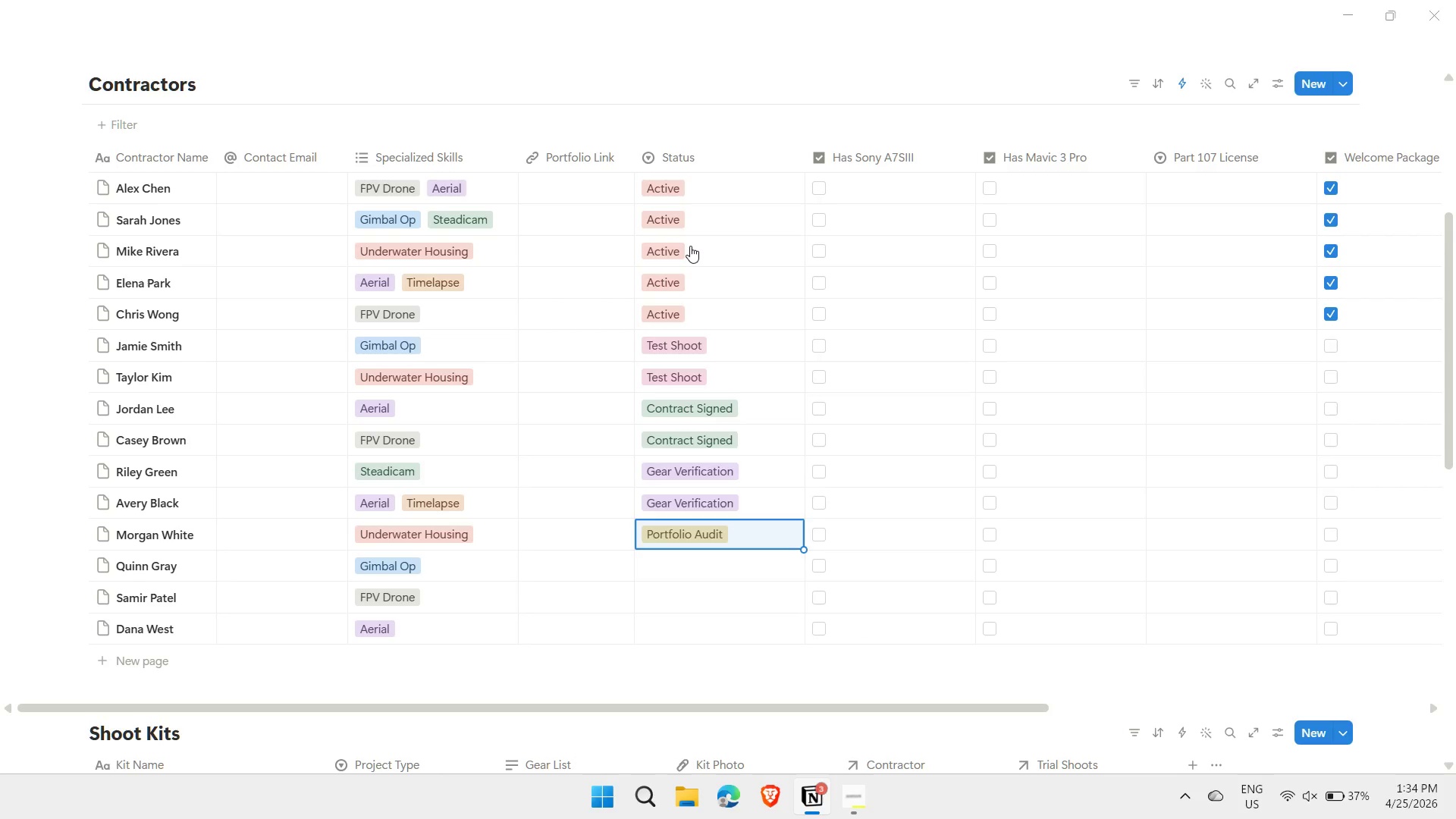 
key(Control+ControlLeft)
 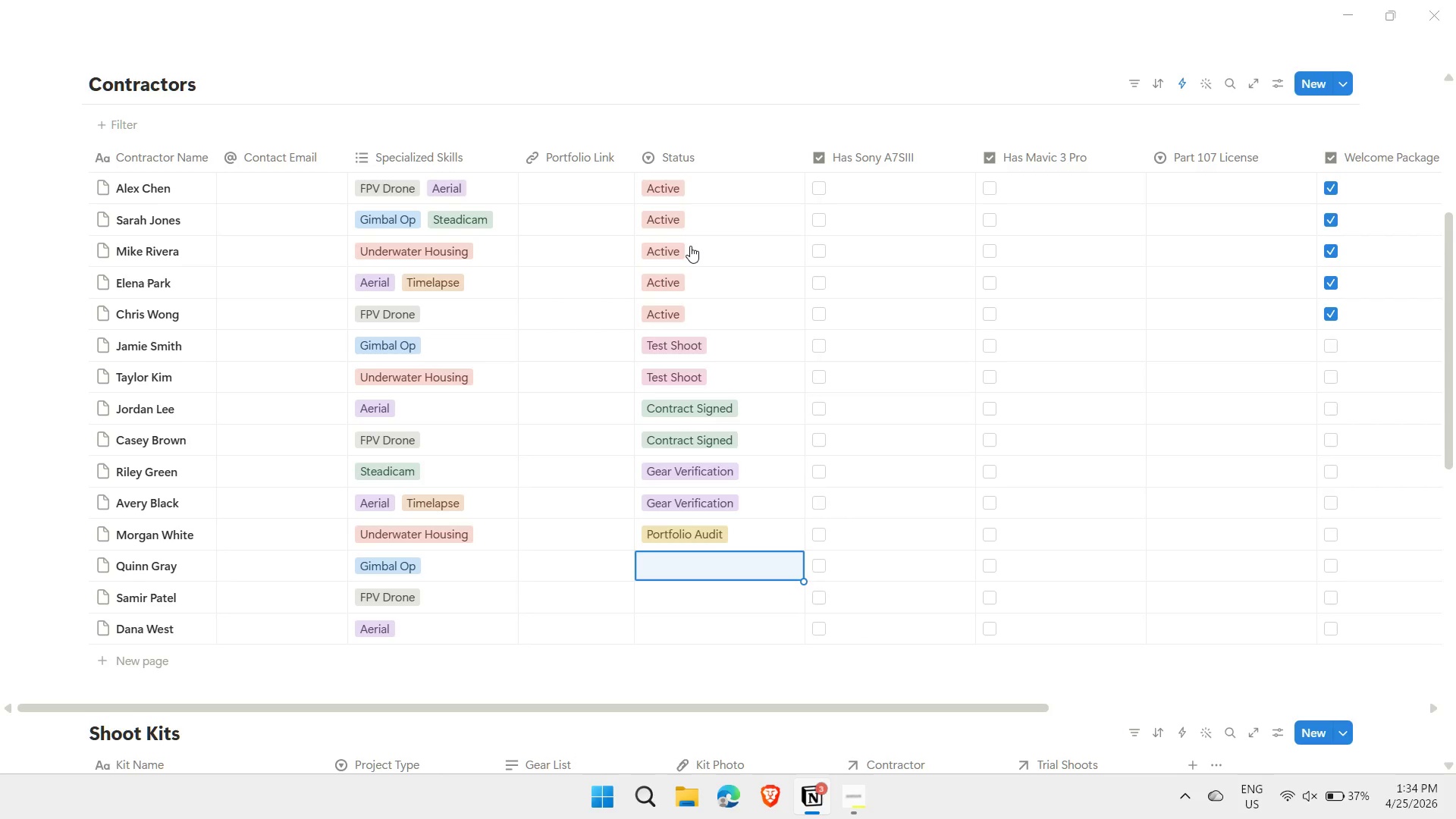 
key(Control+C)
 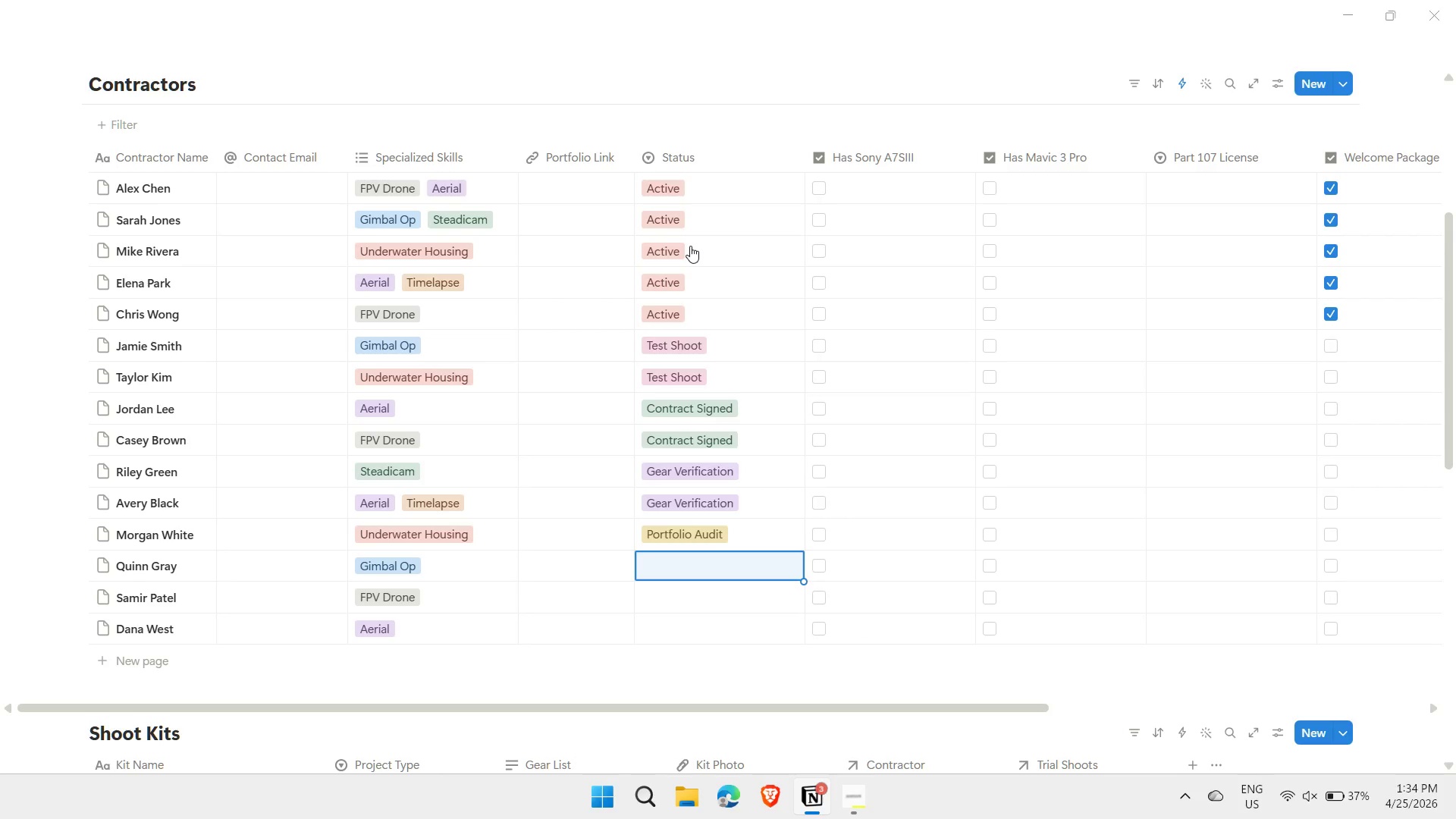 
key(ArrowDown)
 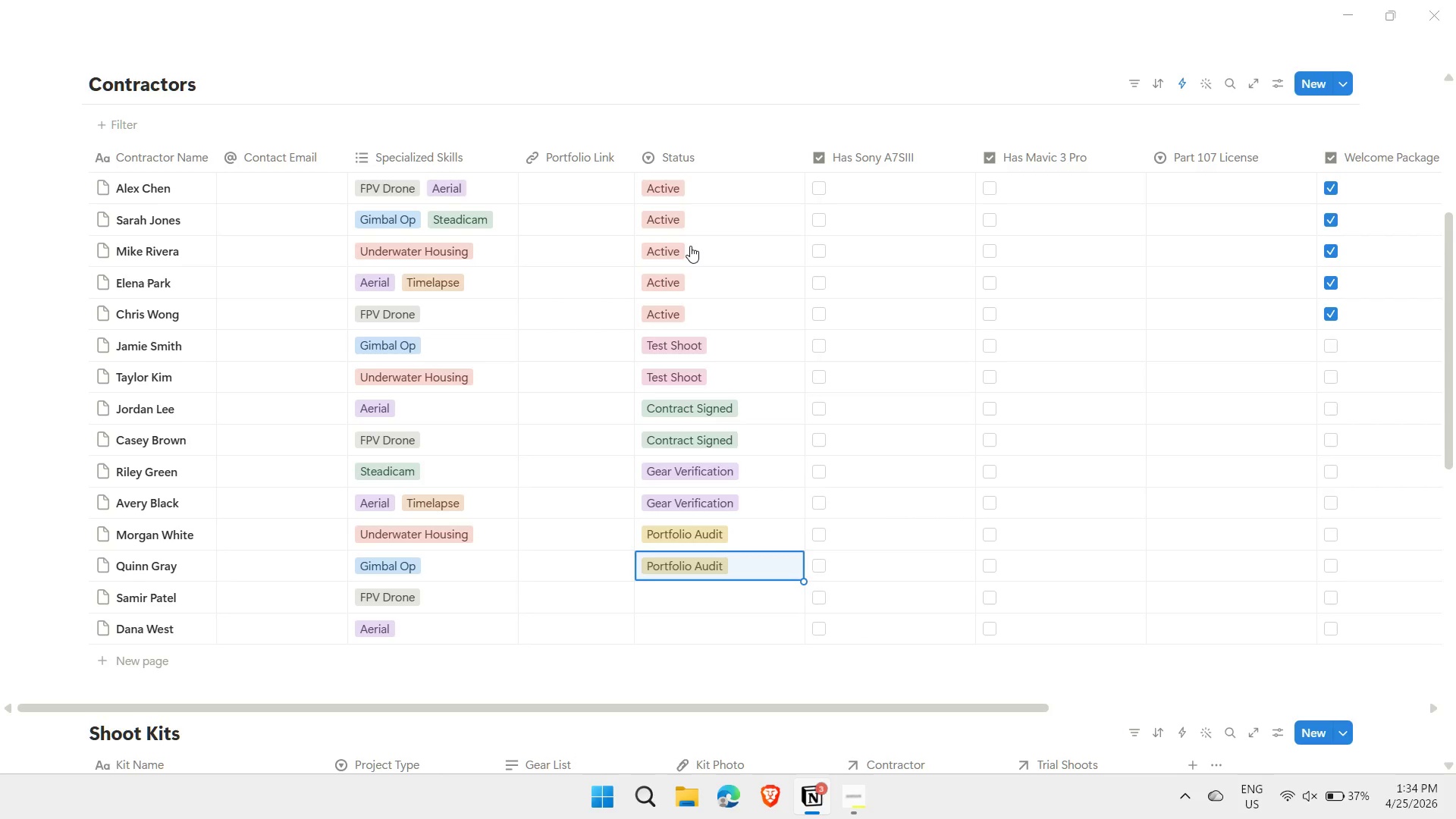 
key(Control+ControlLeft)
 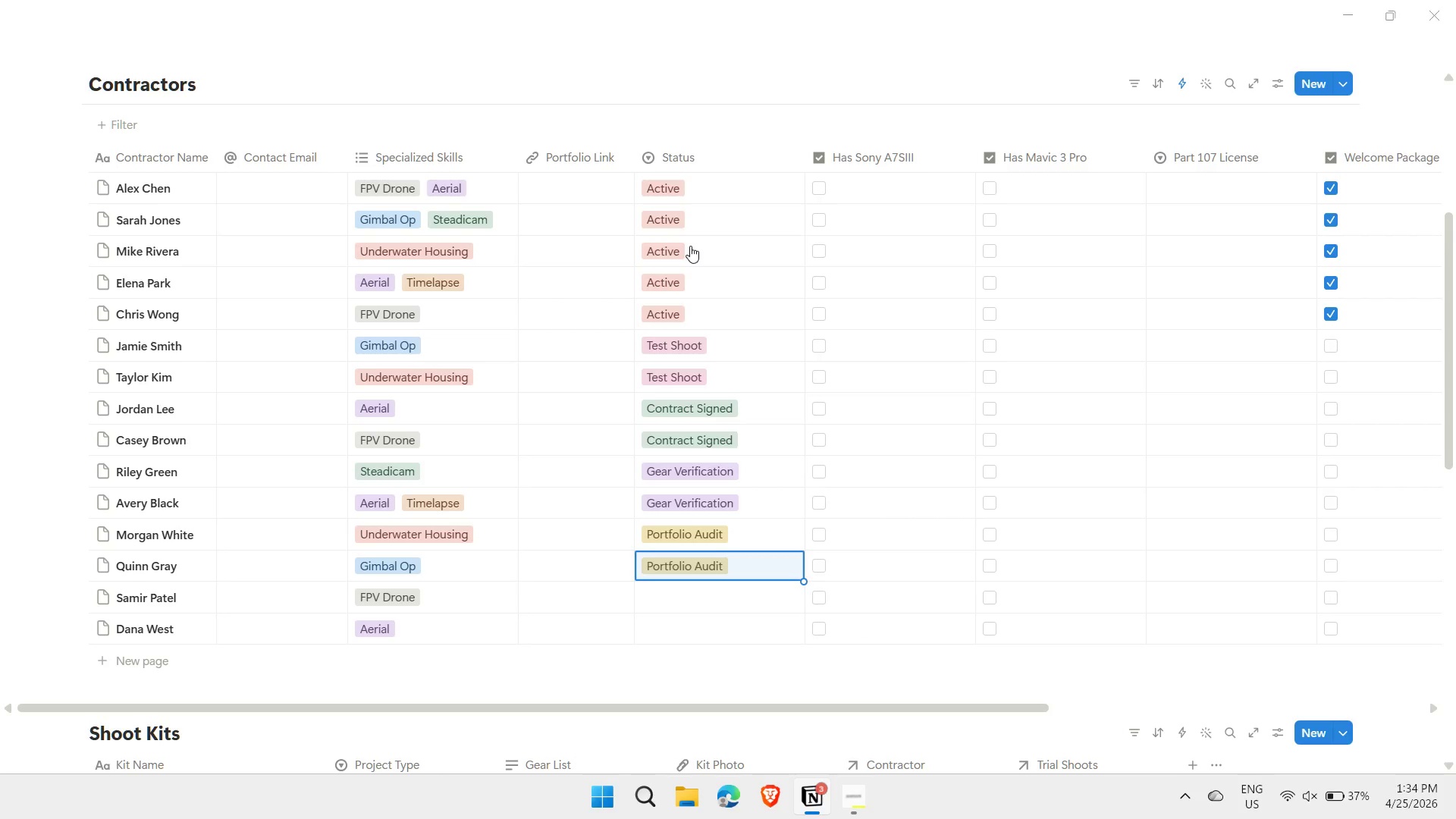 
key(Control+V)
 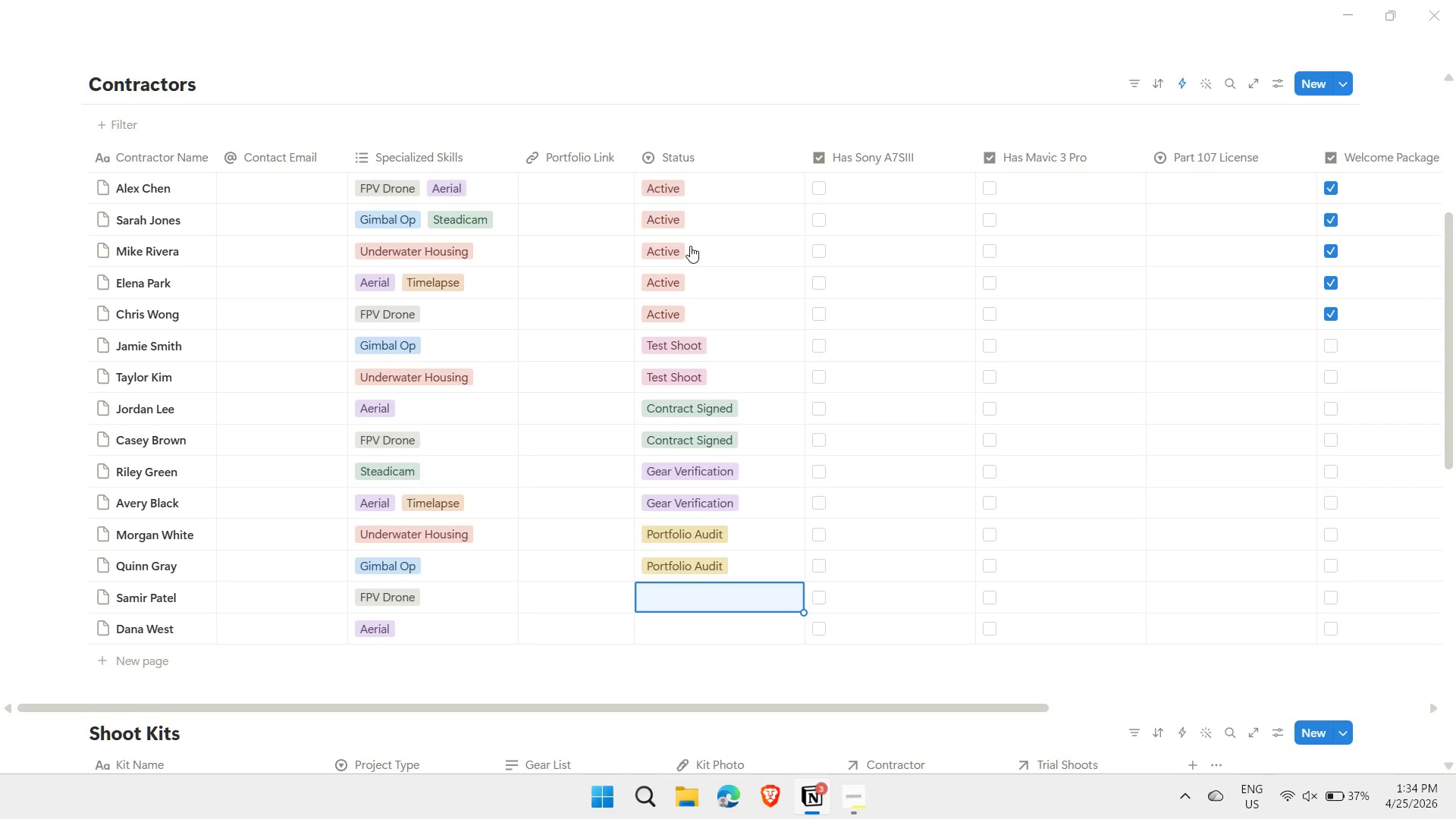 
key(ArrowDown)
 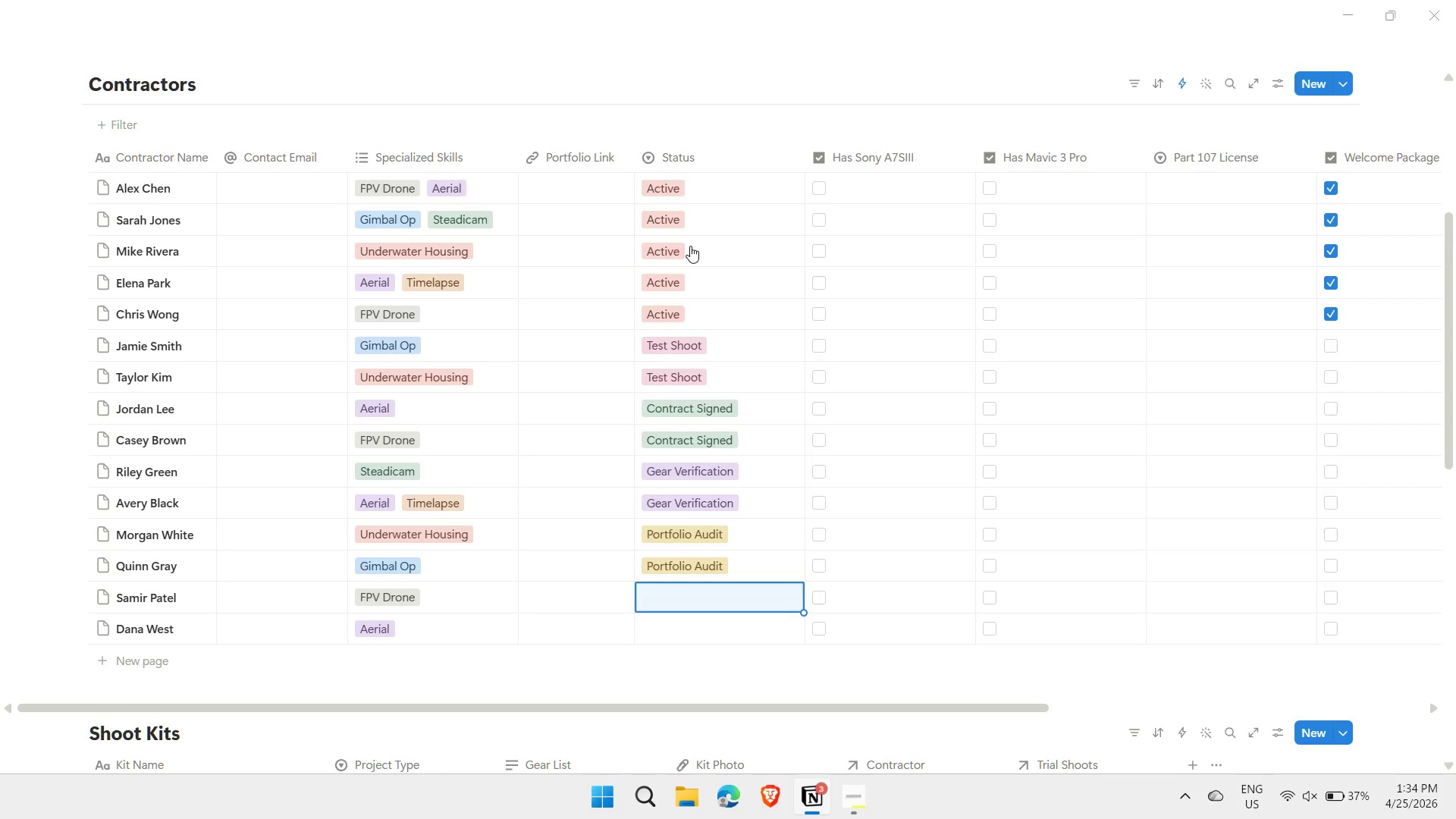 
type(App)
 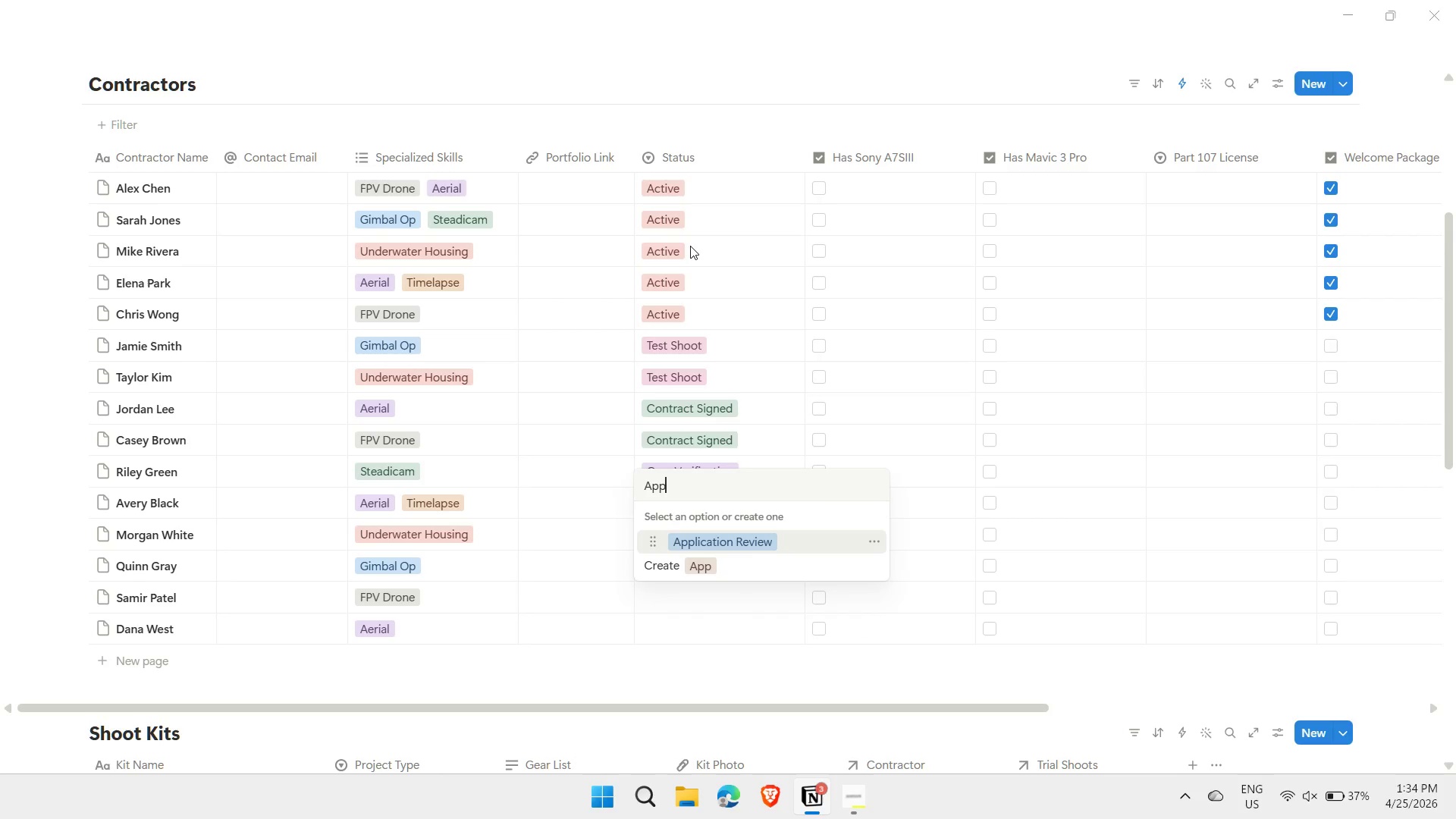 
key(Enter)
 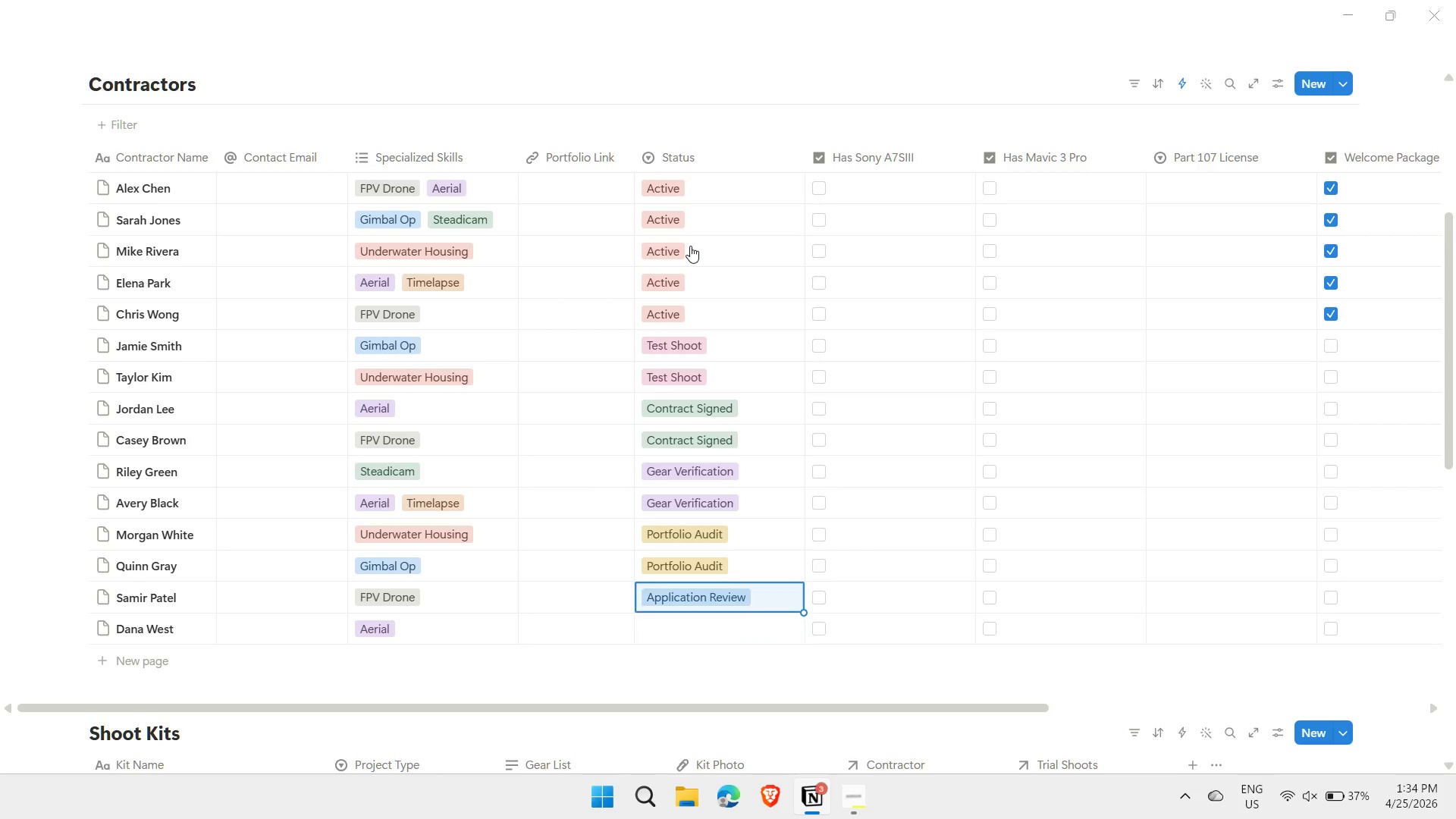 
key(ArrowUp)
 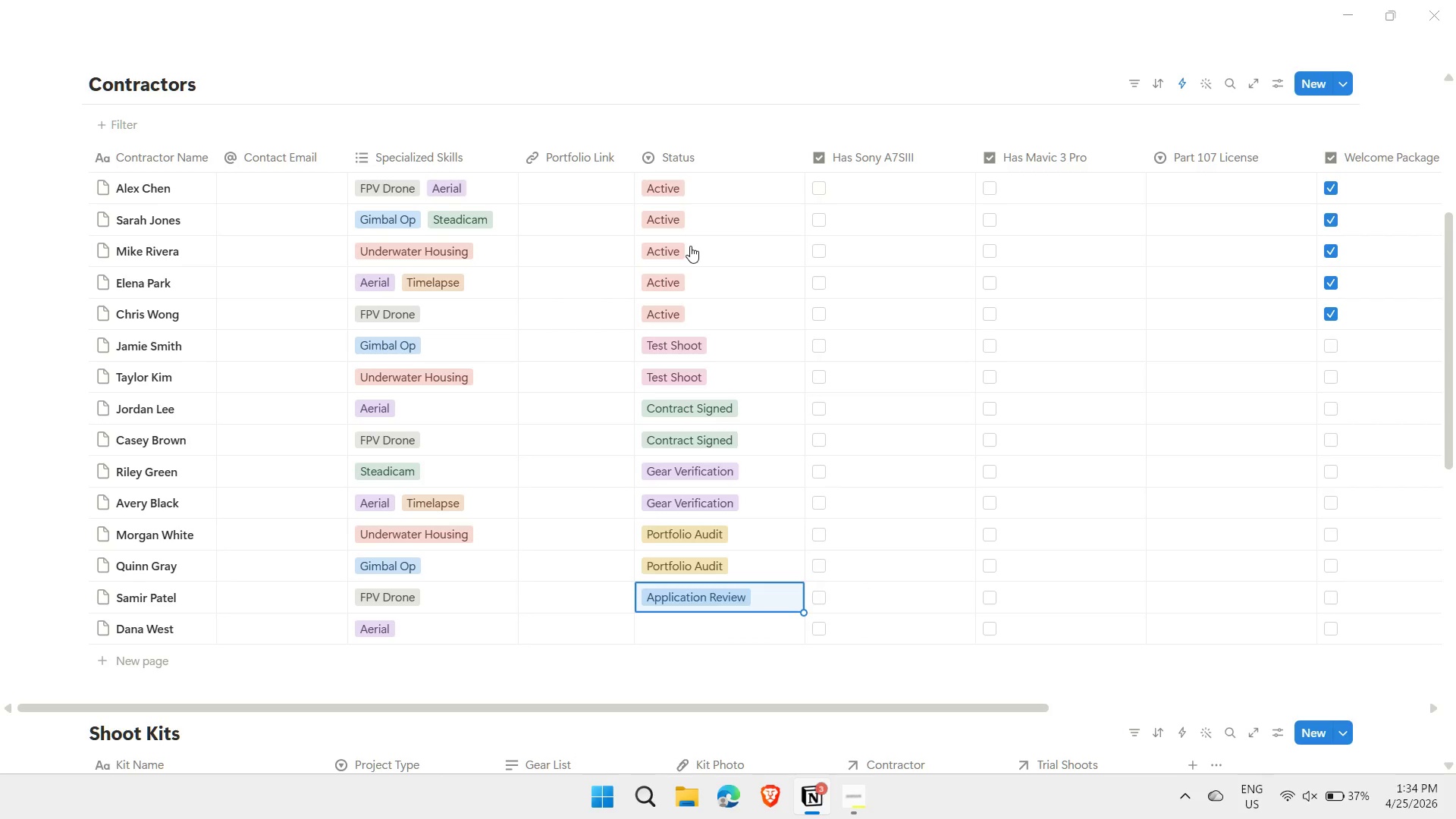 
key(Control+ControlLeft)
 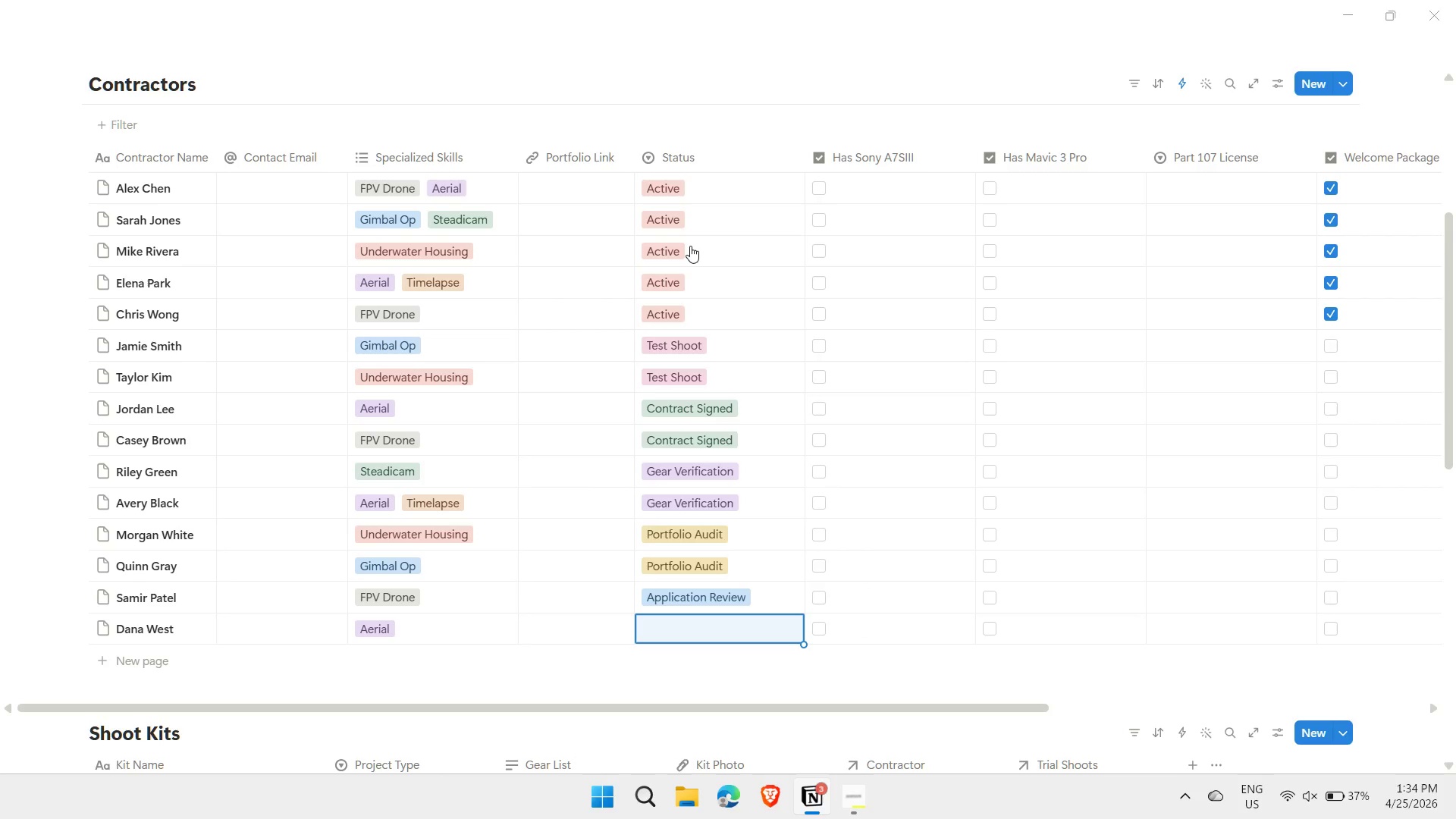 
key(Control+C)
 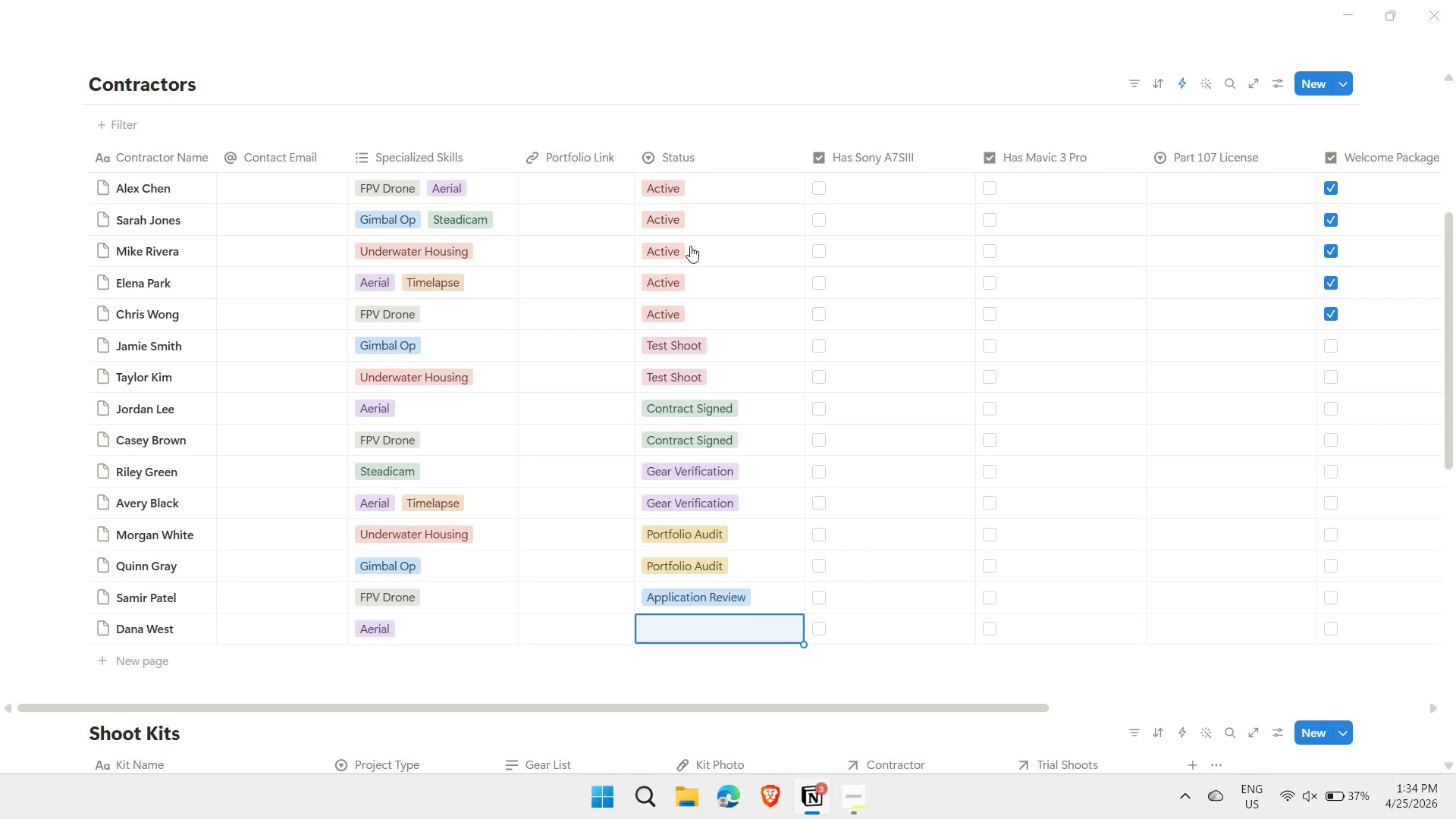 
key(ArrowDown)
 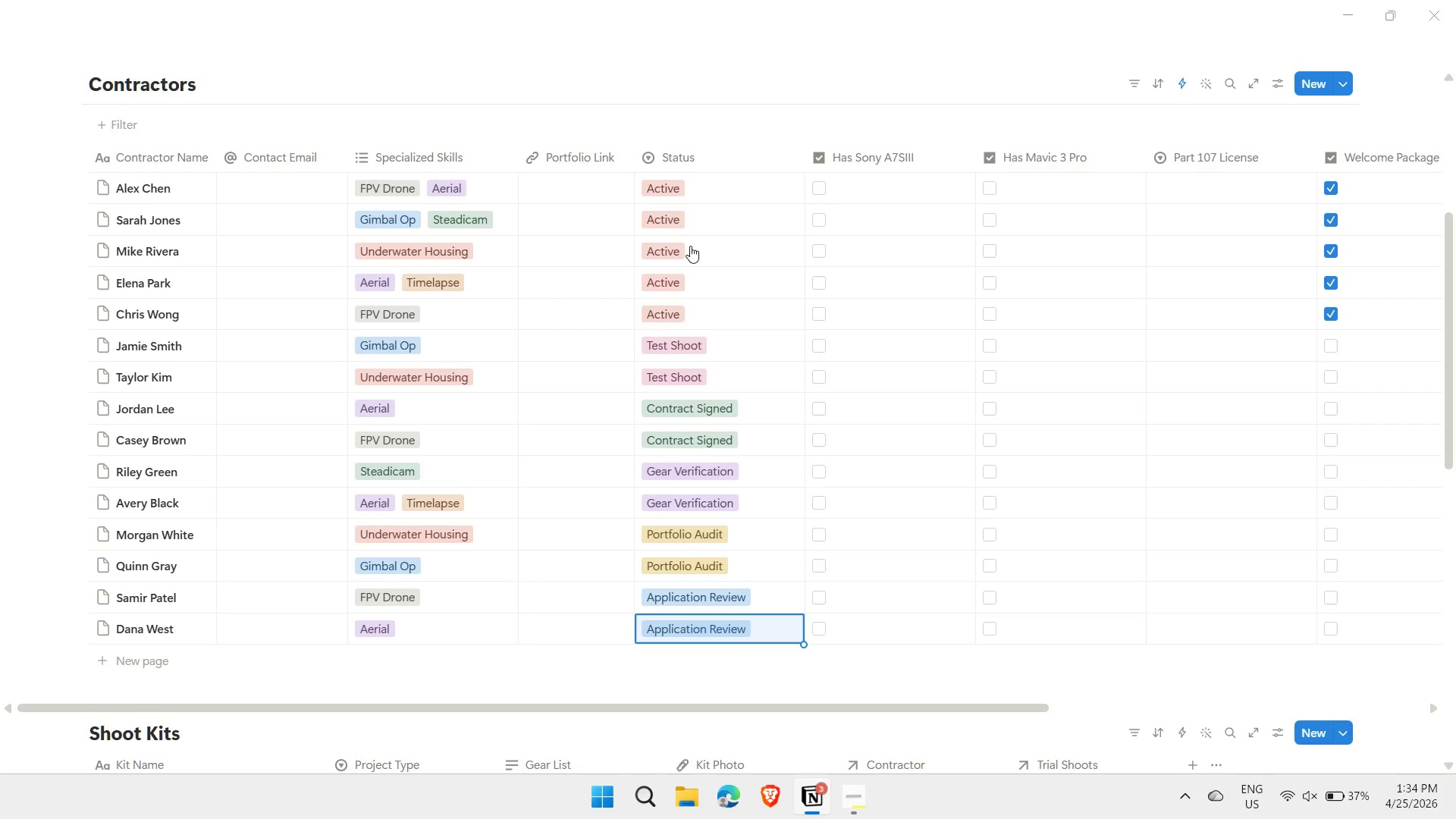 
key(Control+ControlLeft)
 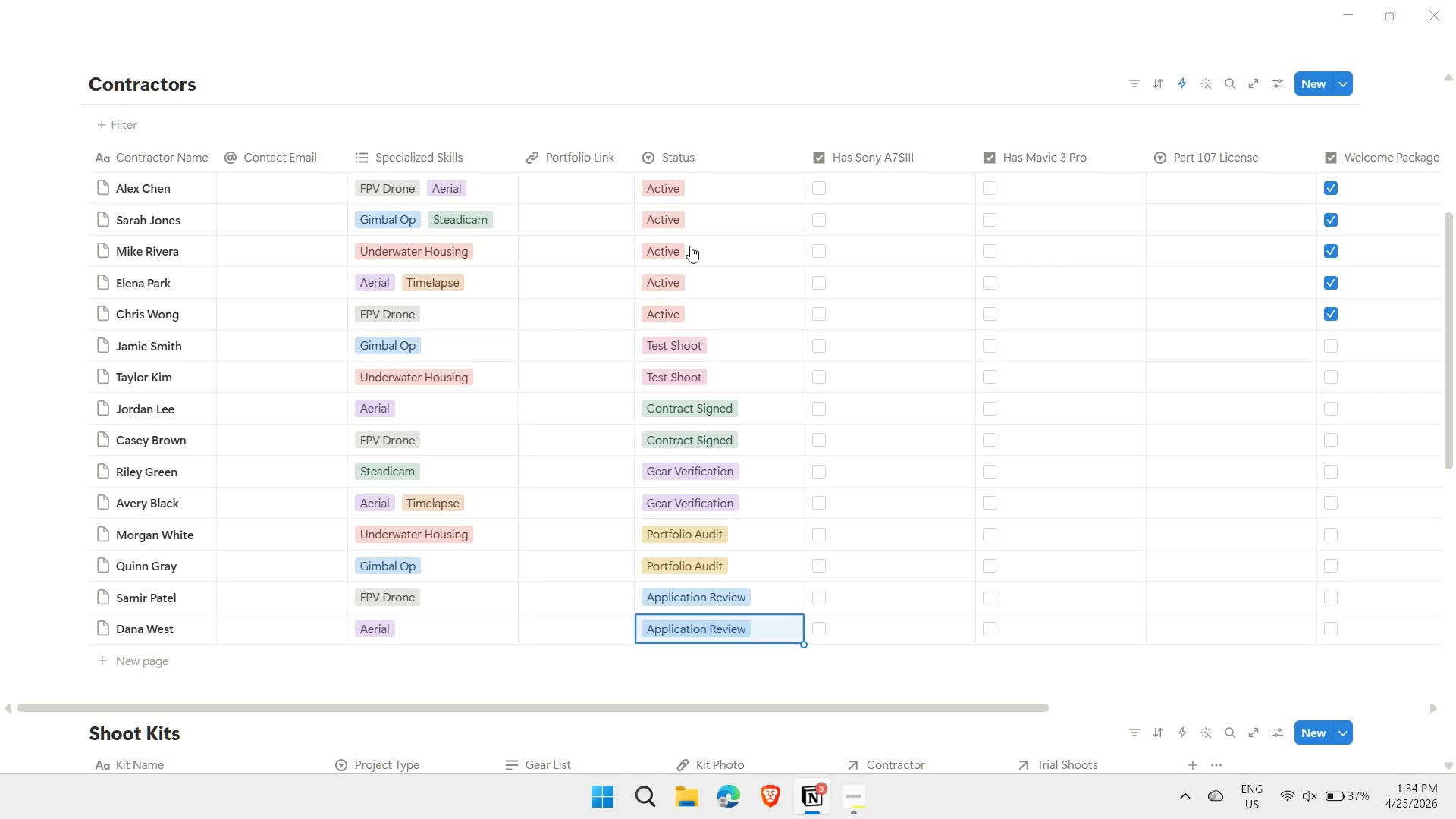 
key(Control+V)
 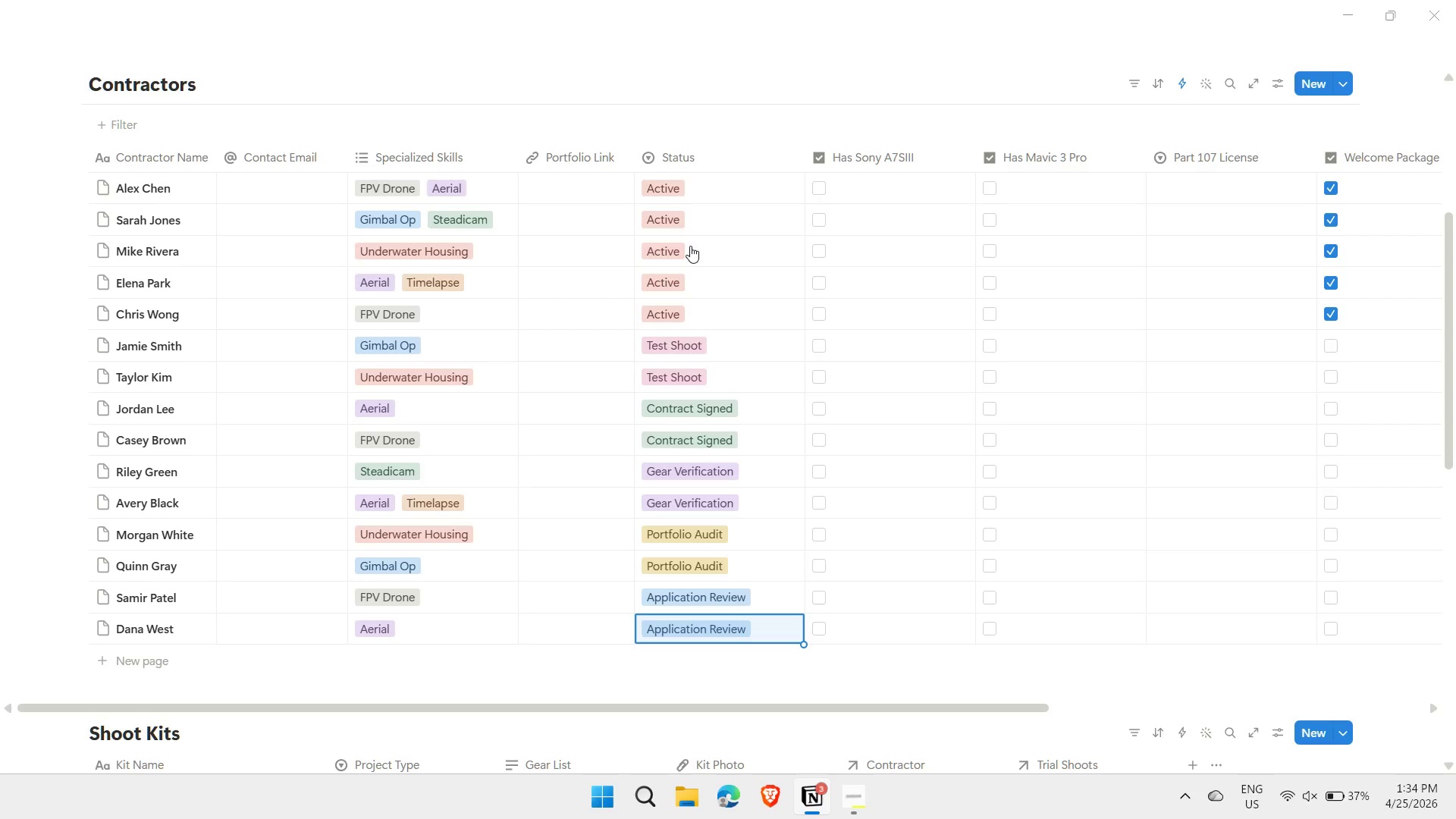 
key(ArrowDown)
 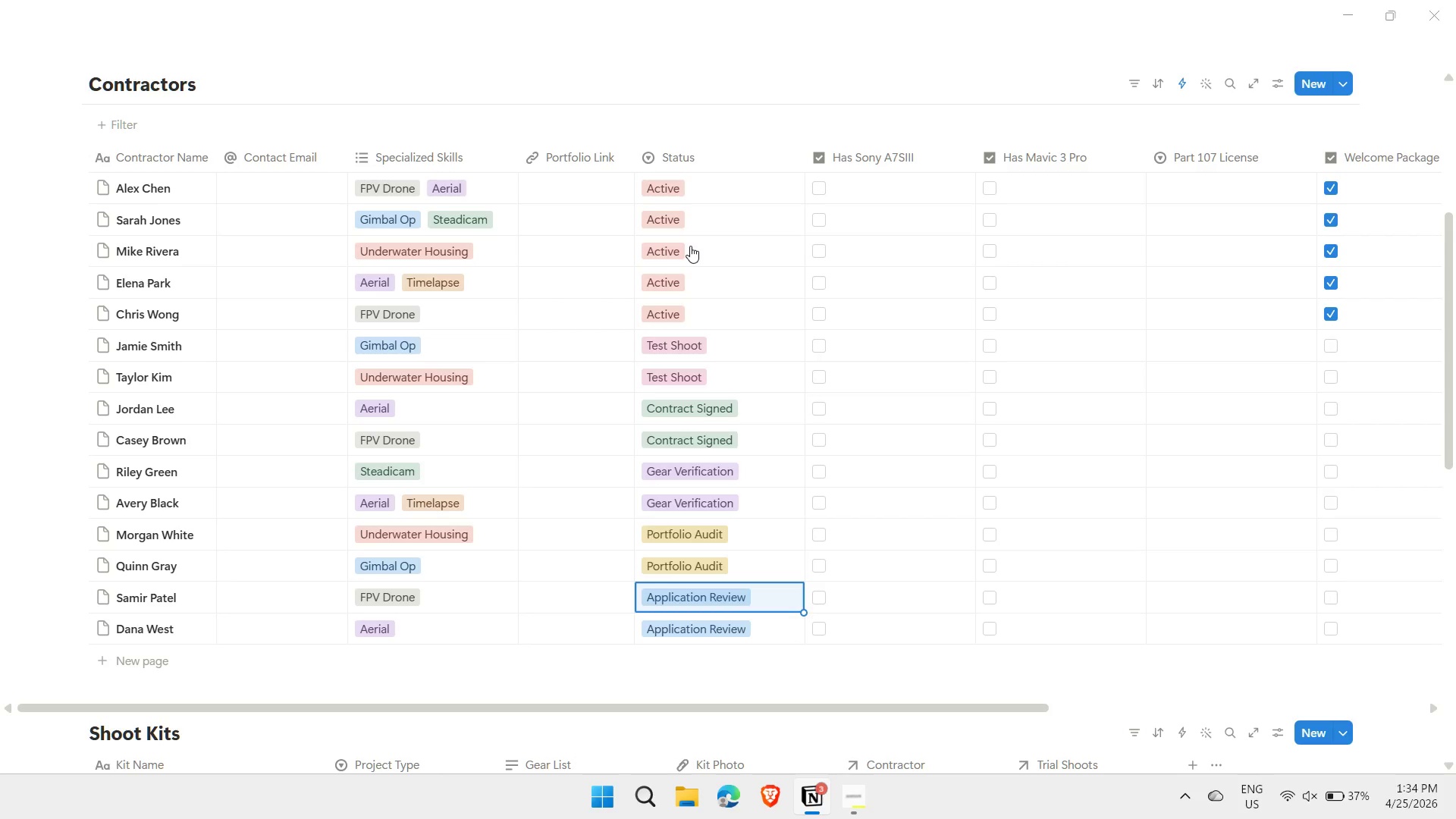 
key(ArrowUp)
 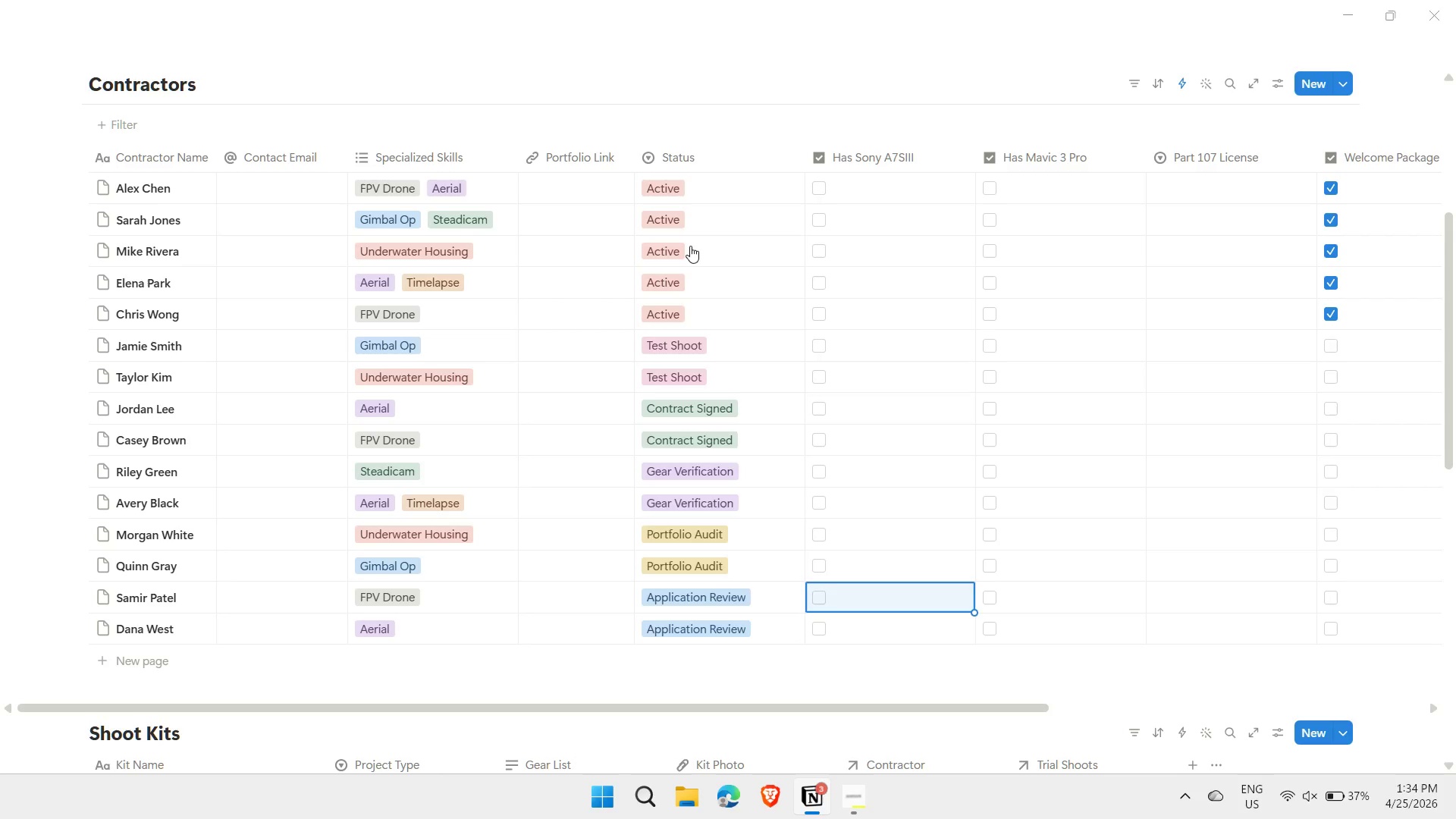 
key(ArrowRight)
 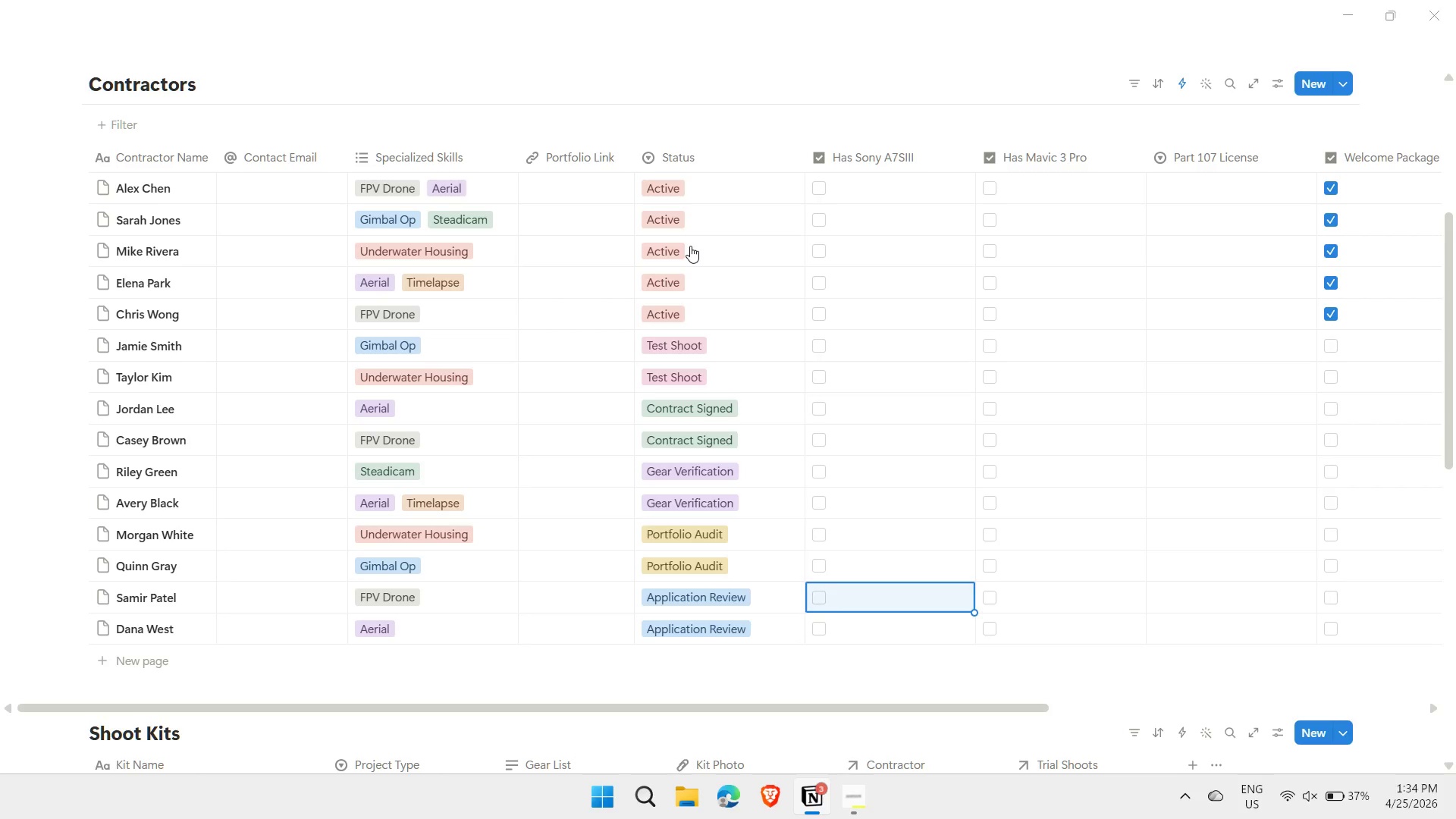 
wait(6.53)
 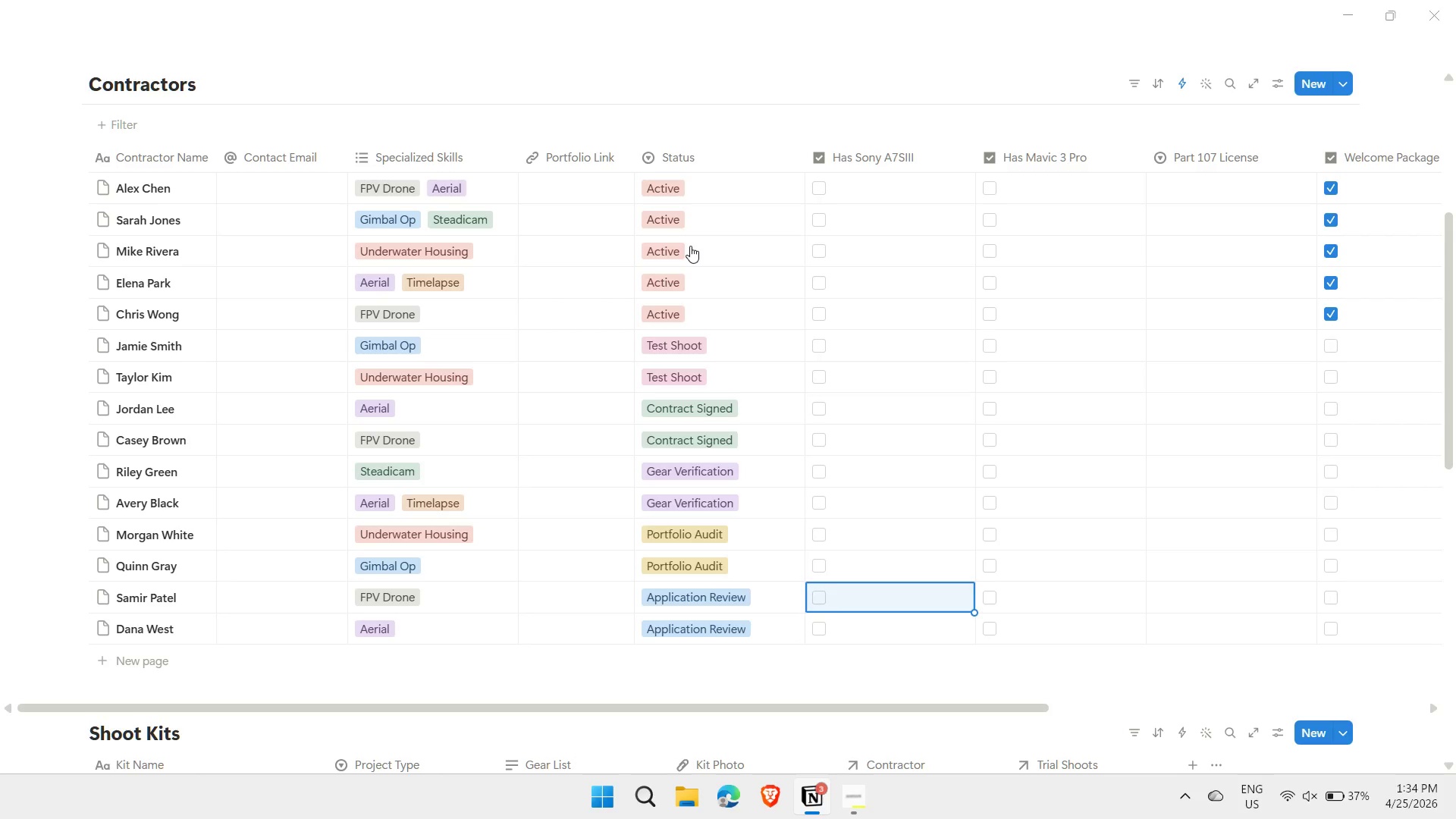 
left_click([825, 184])
 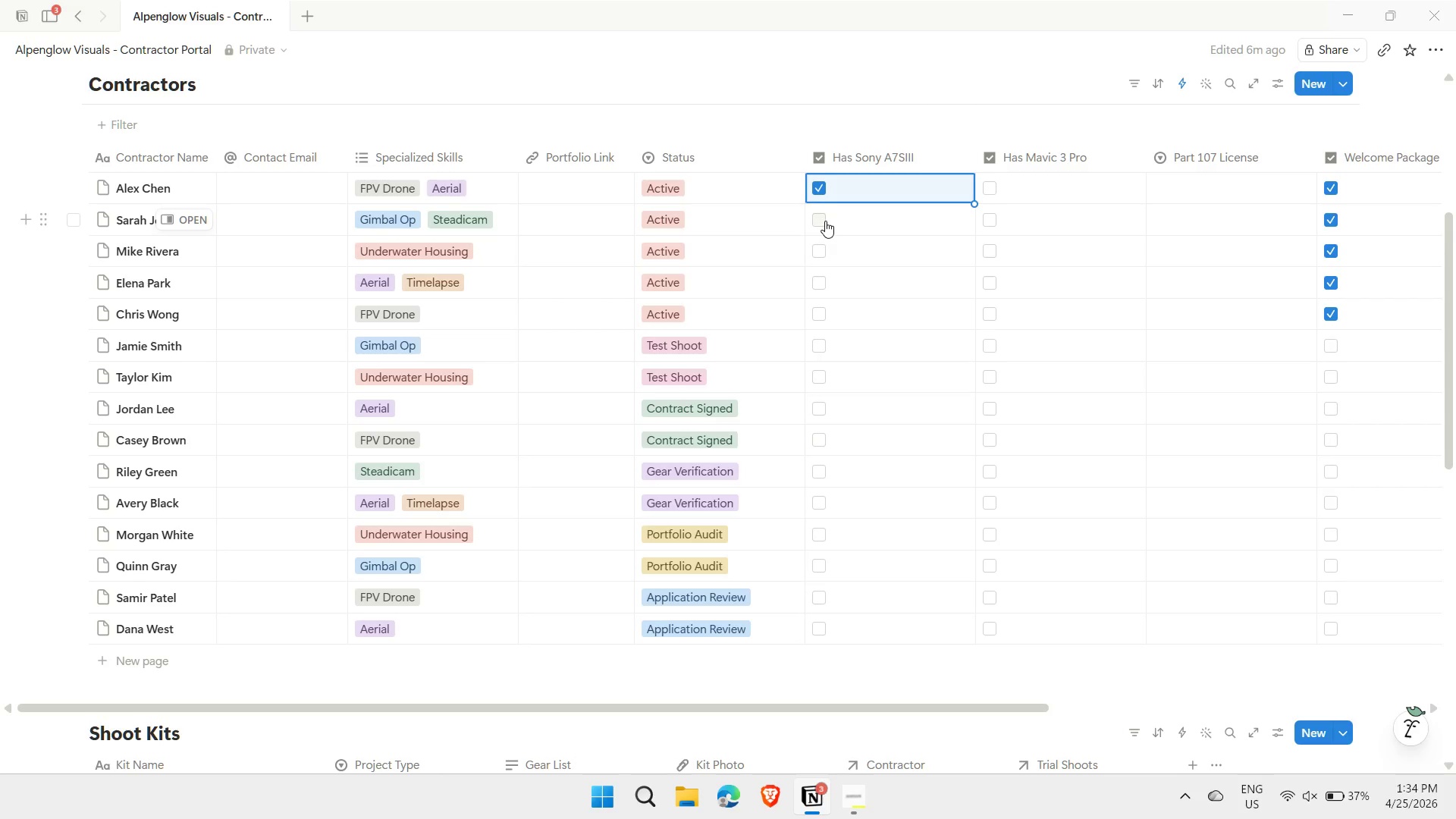 
left_click([825, 221])
 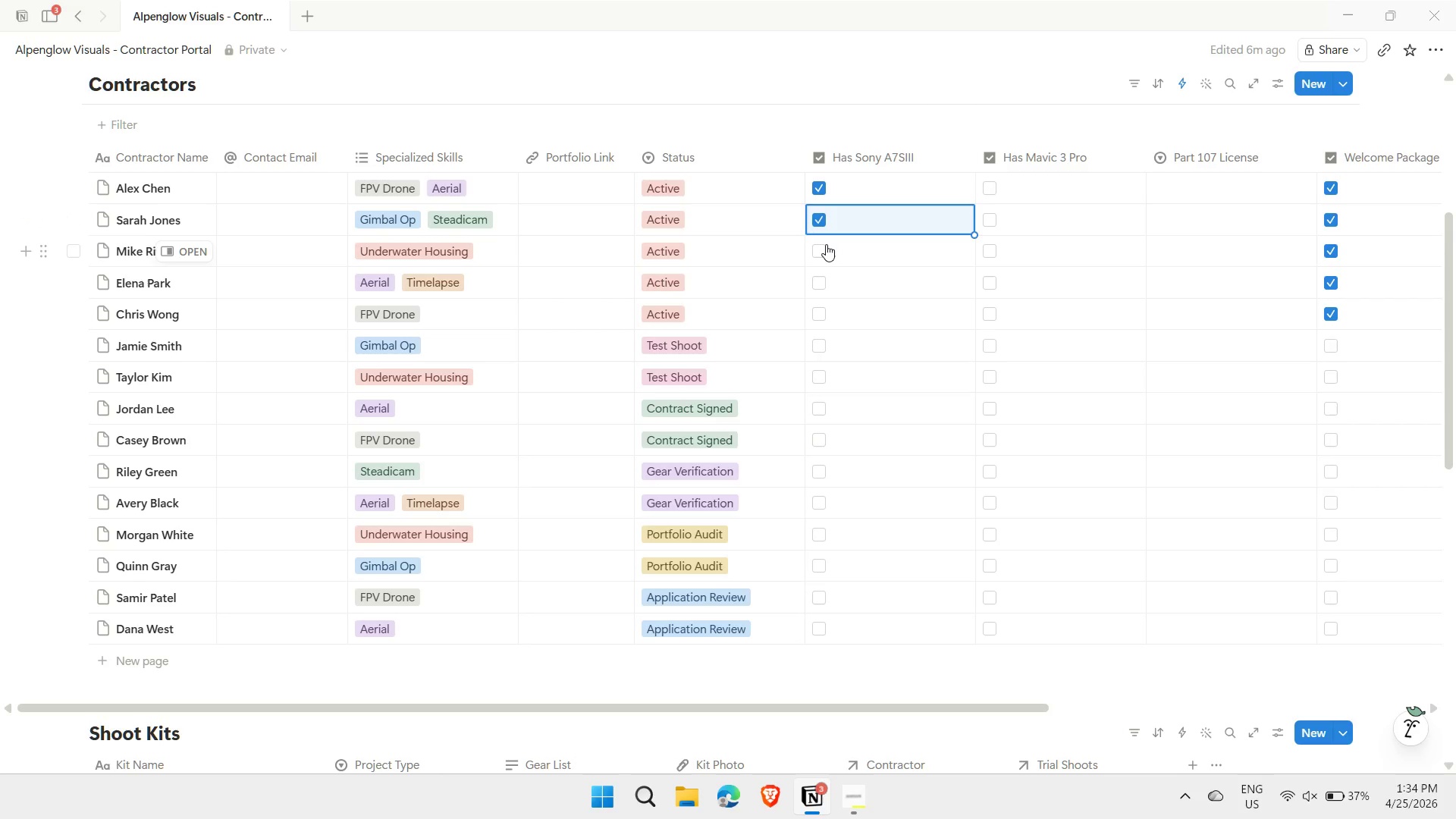 
left_click([826, 244])
 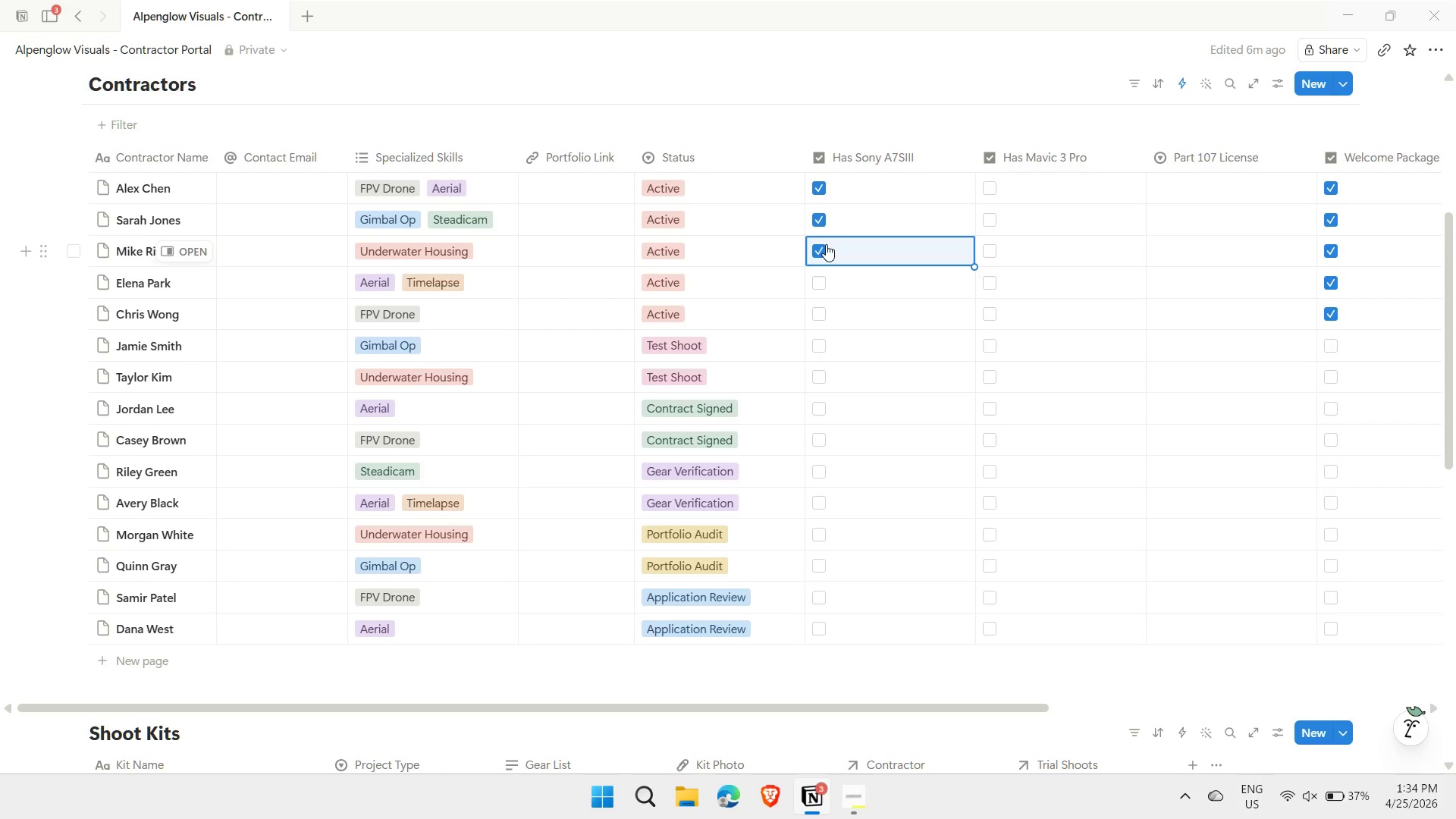 
key(Enter)
 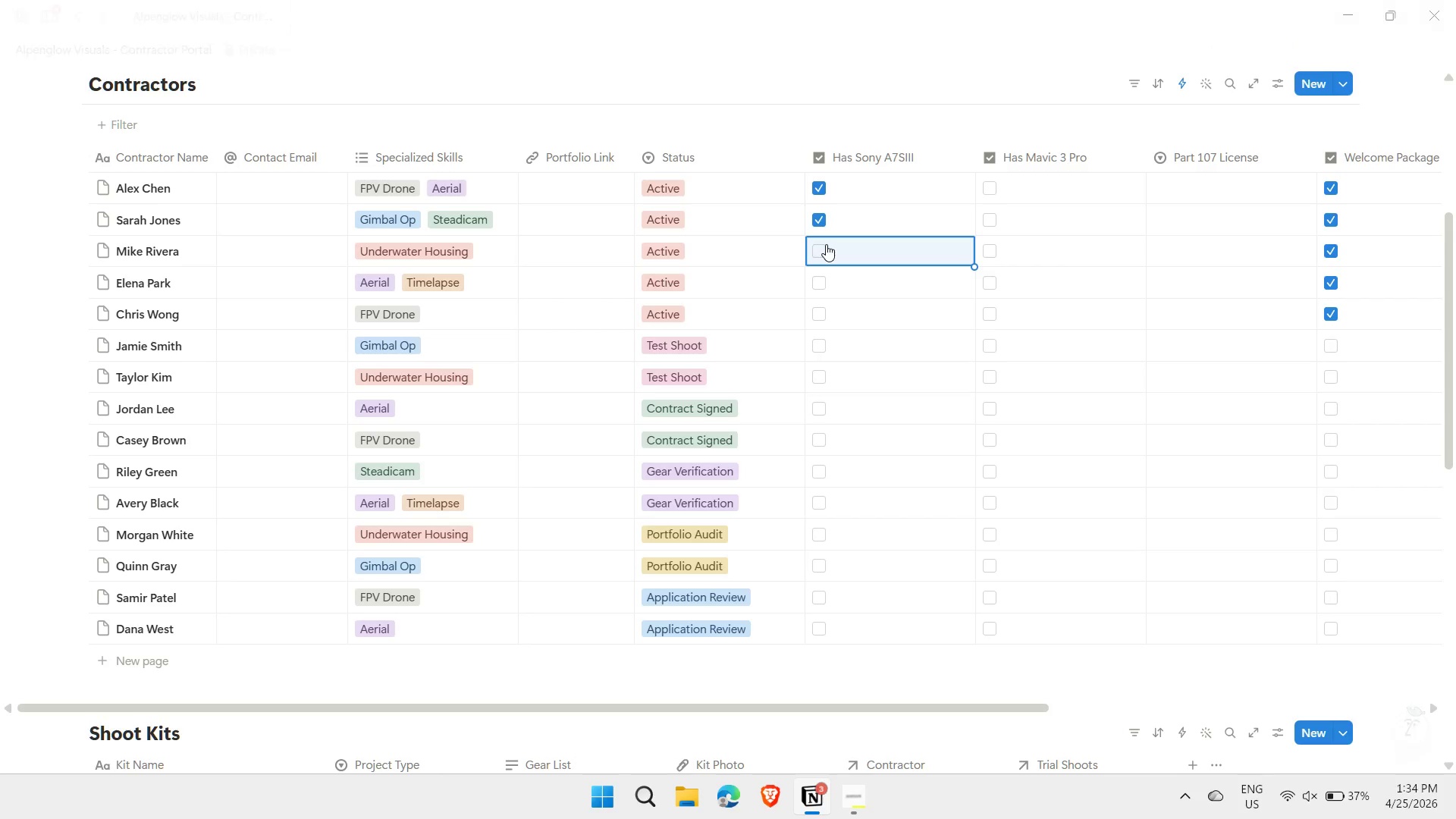 
key(Enter)
 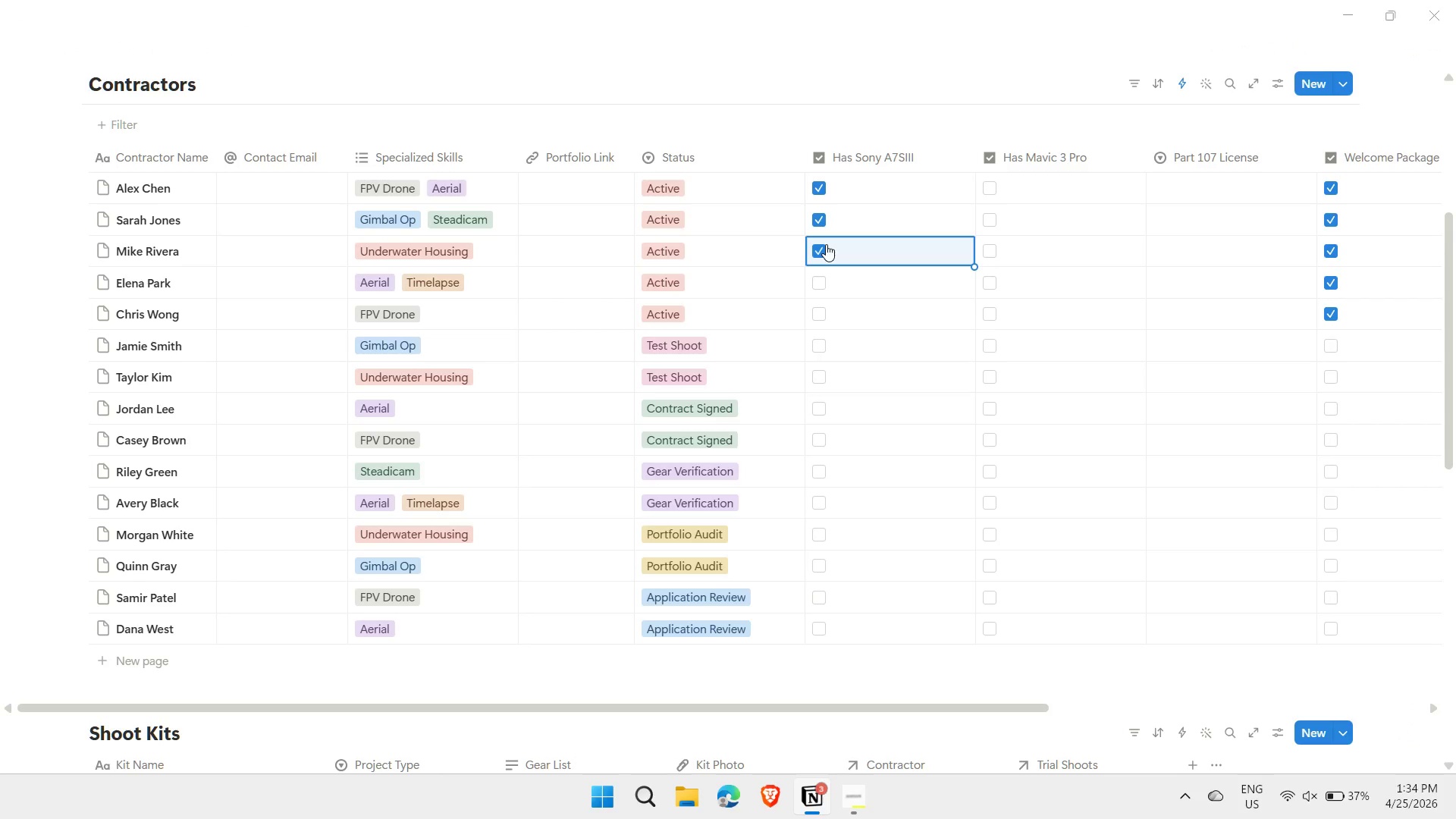 
key(Space)
 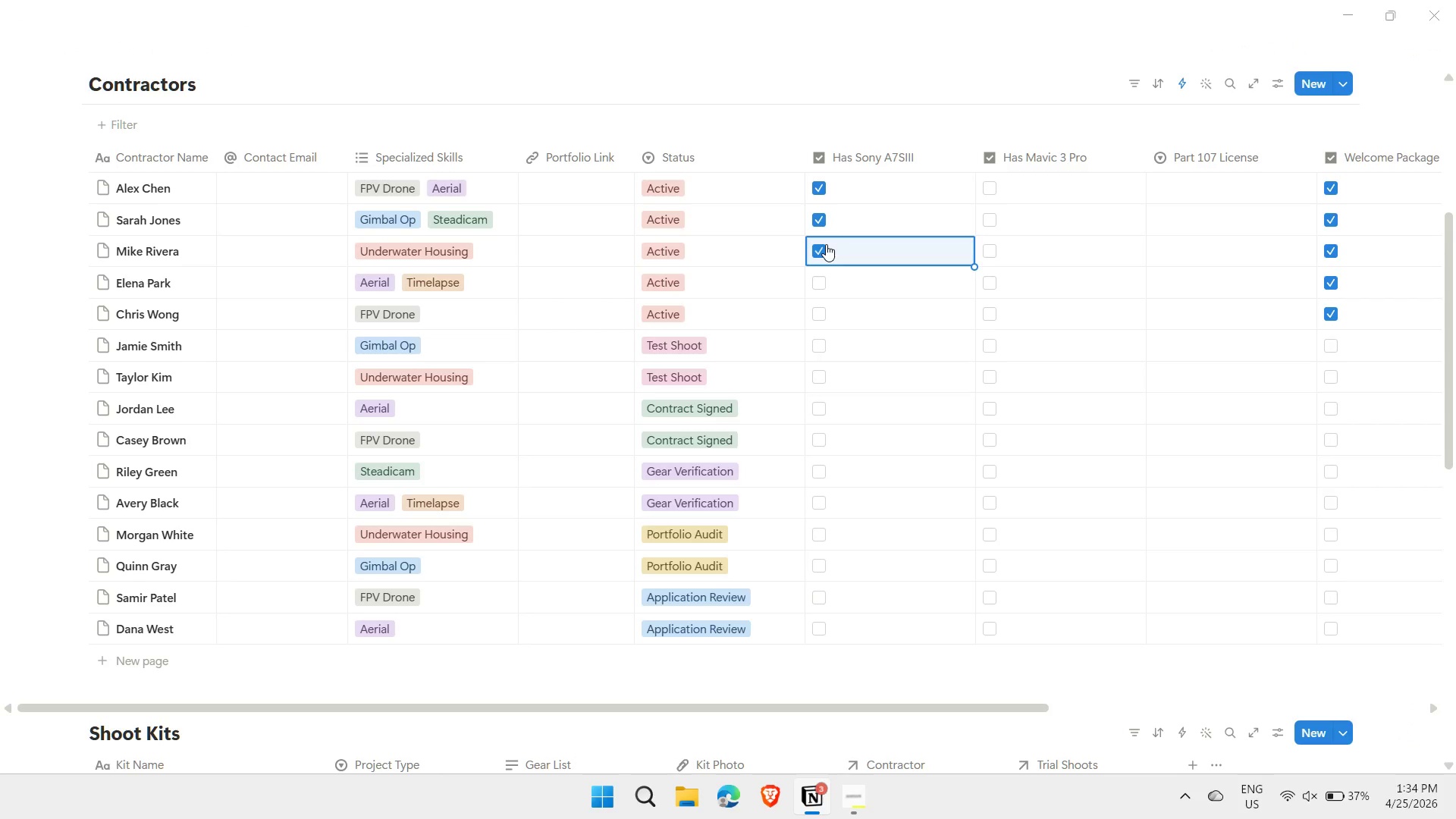 
key(ArrowDown)
 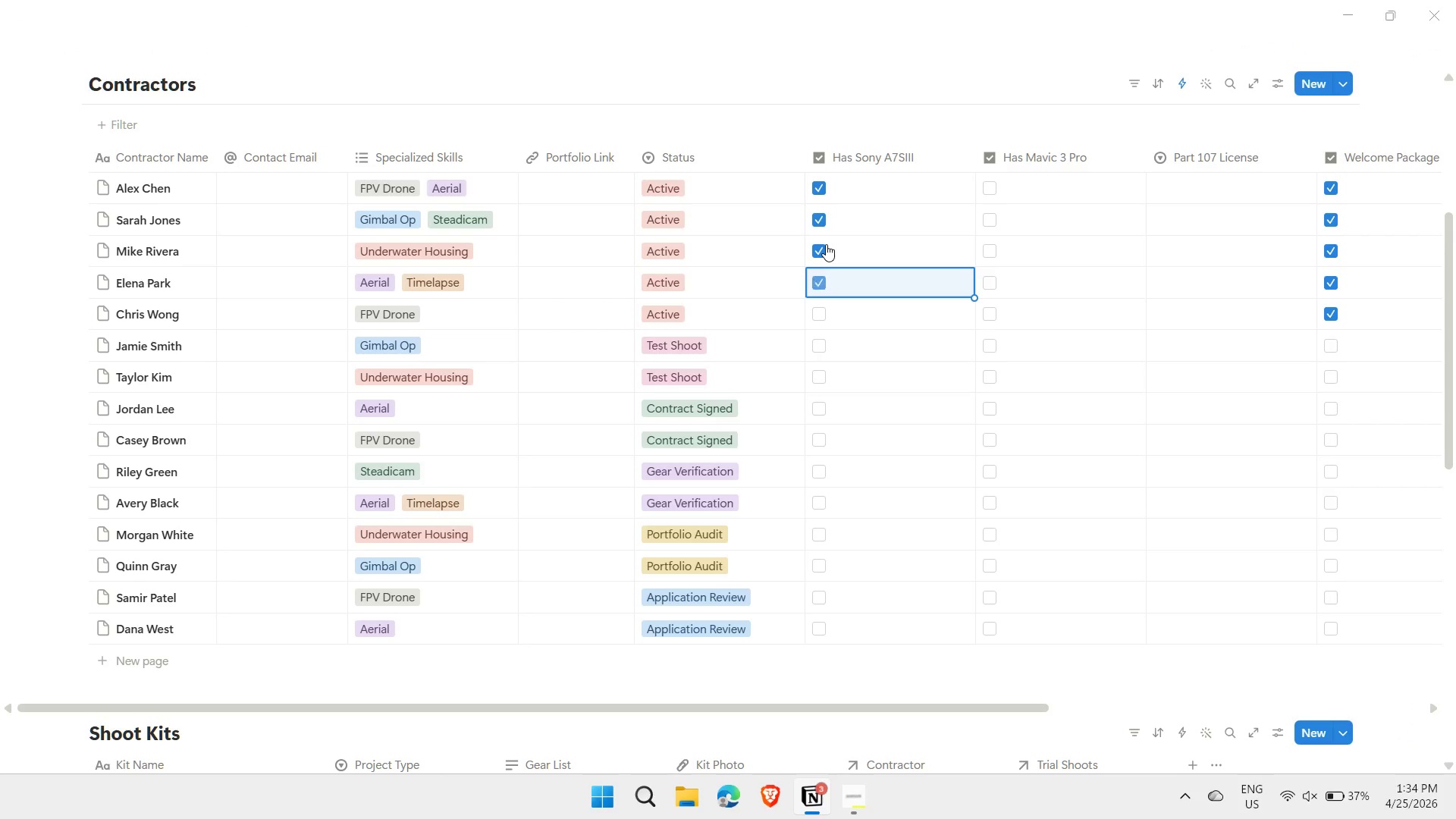 
key(Enter)
 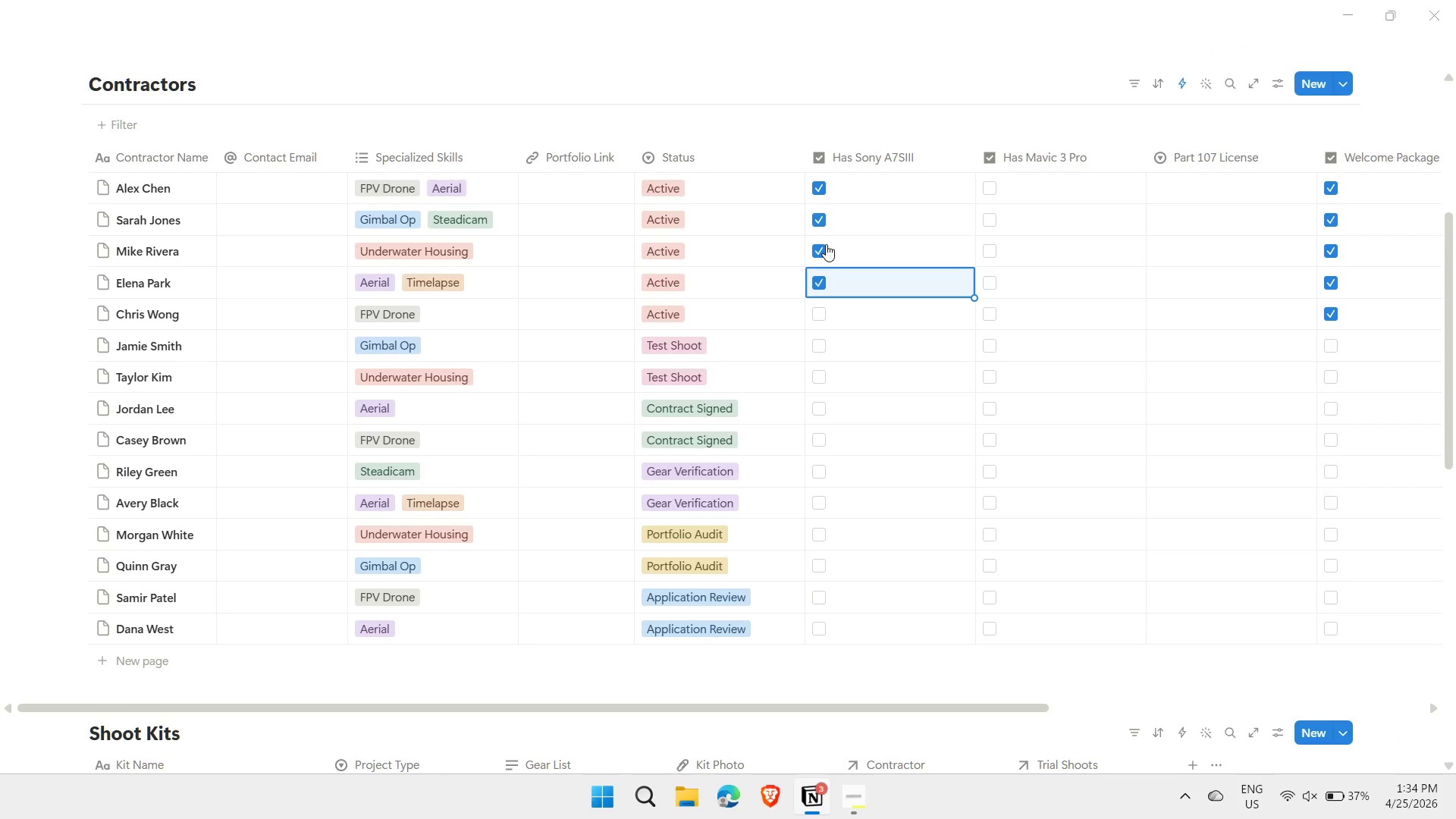 
key(Space)
 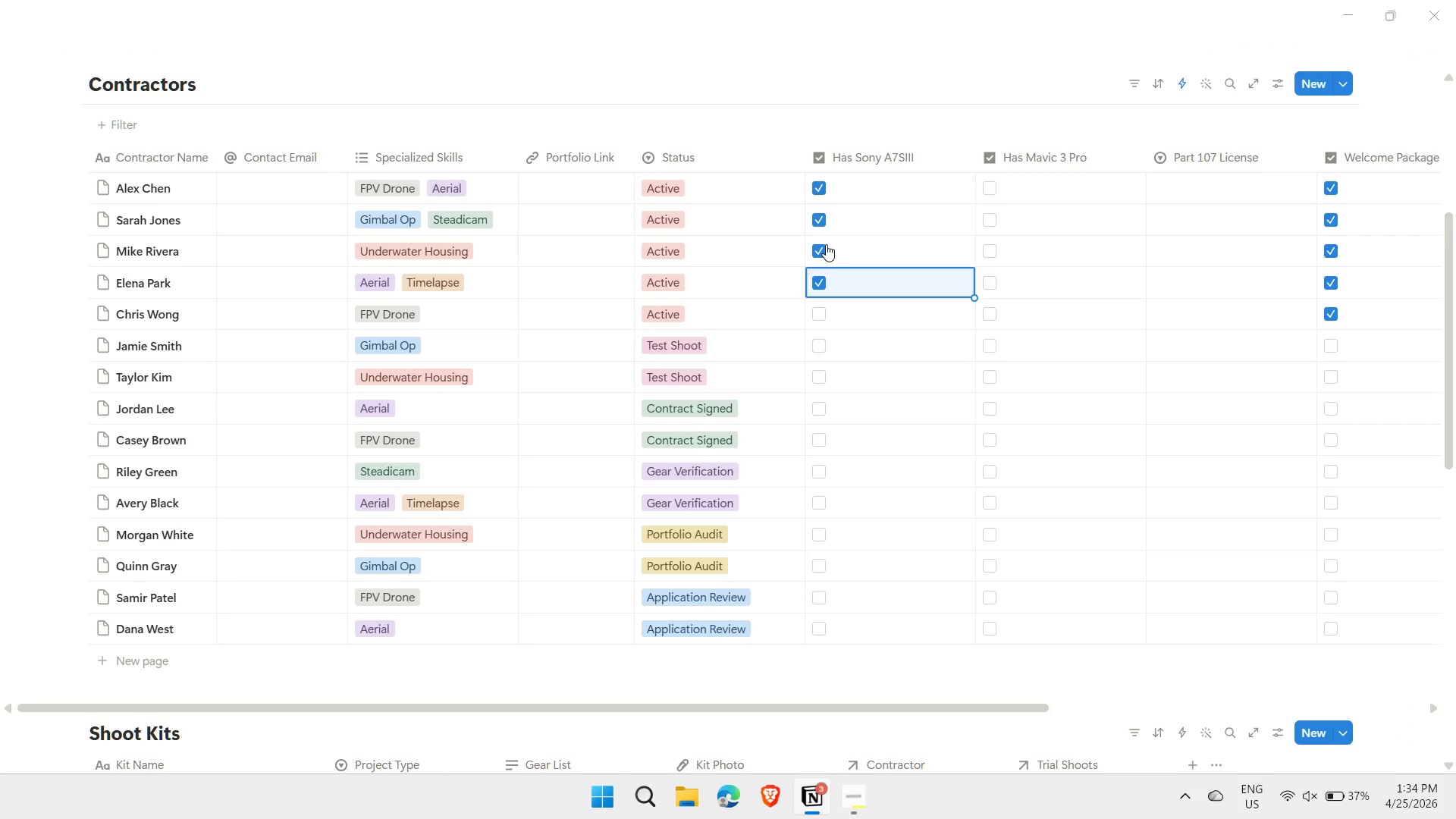 
key(ArrowDown)
 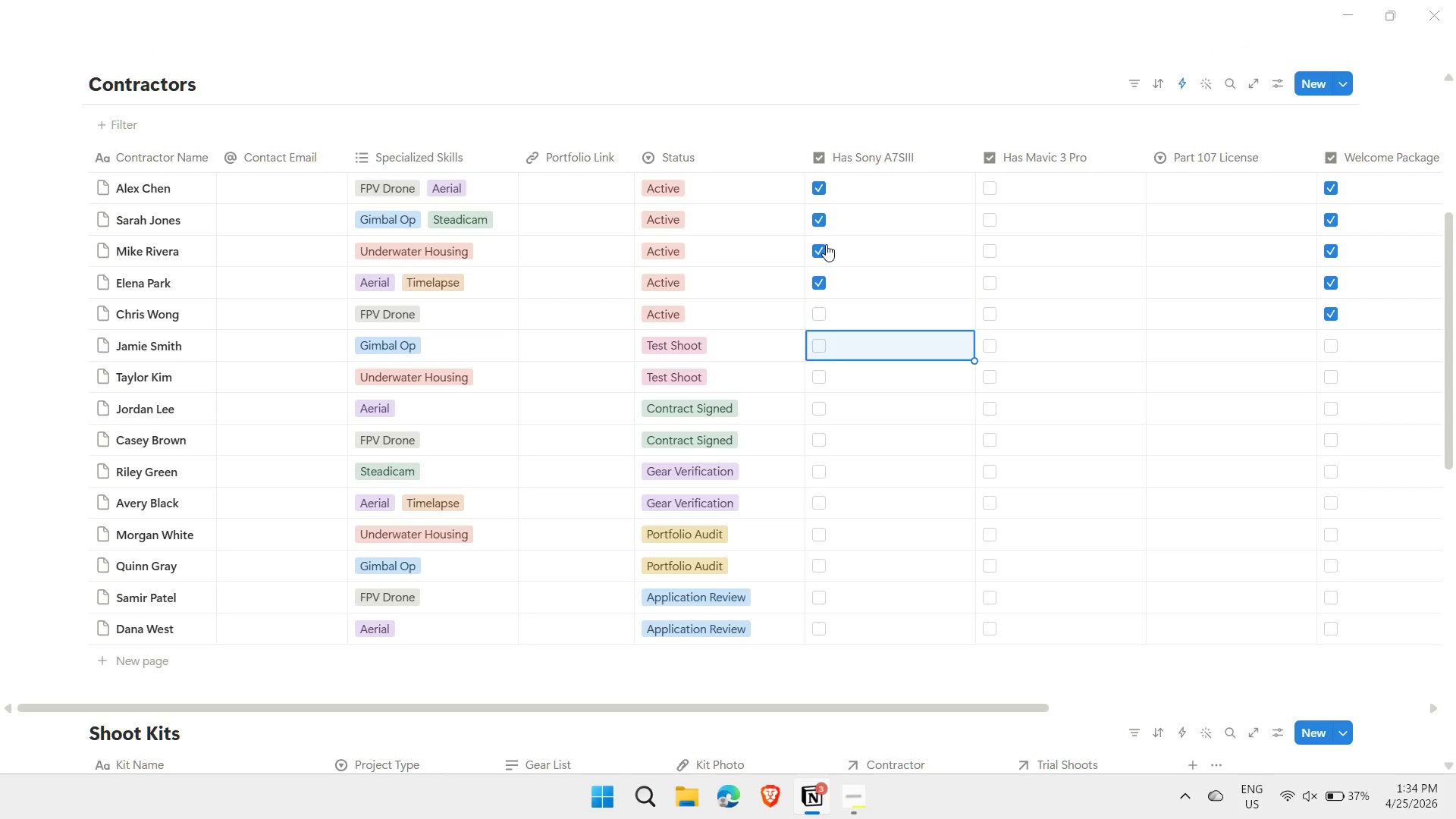 
key(ArrowDown)
 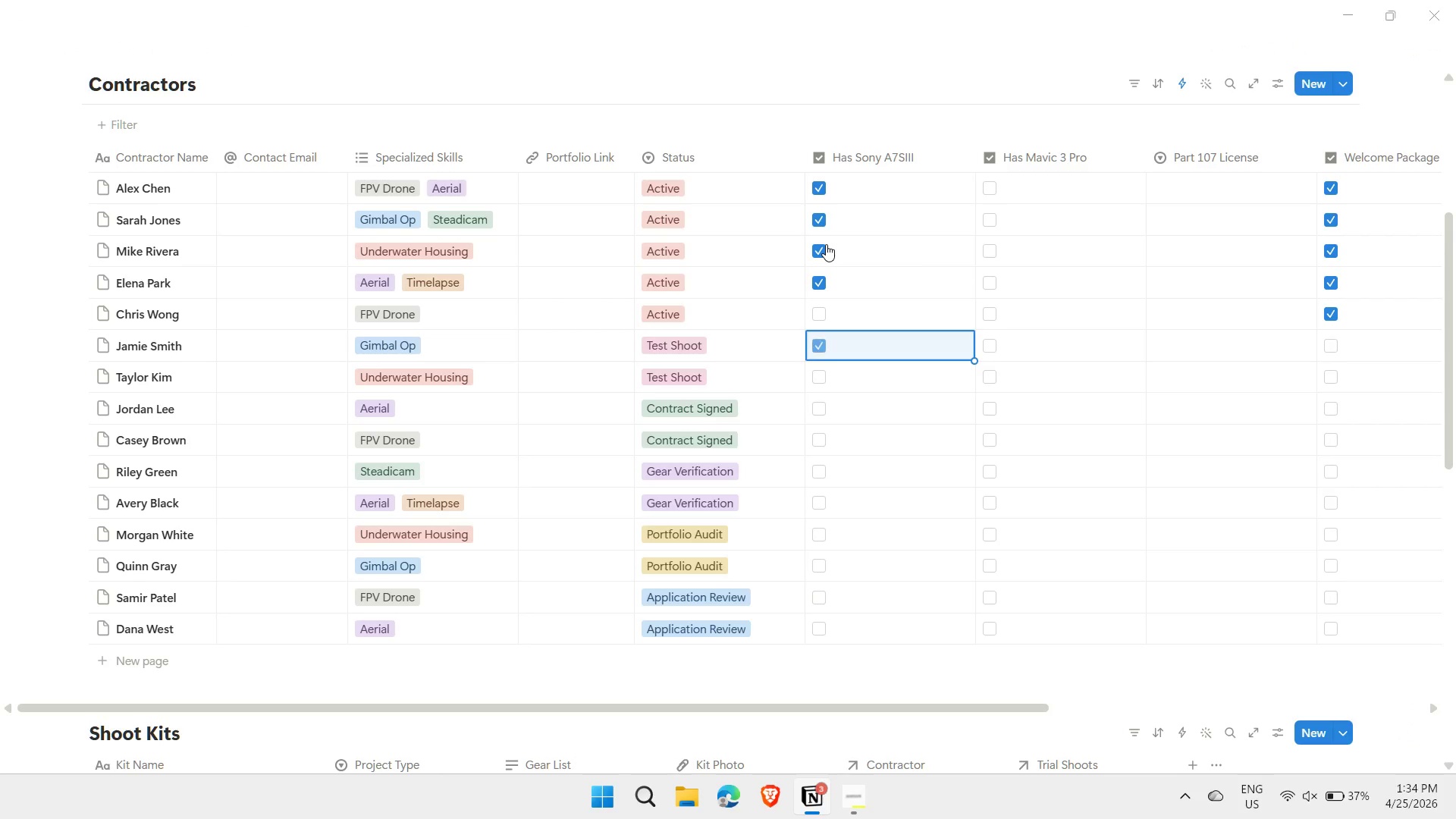 
key(Enter)
 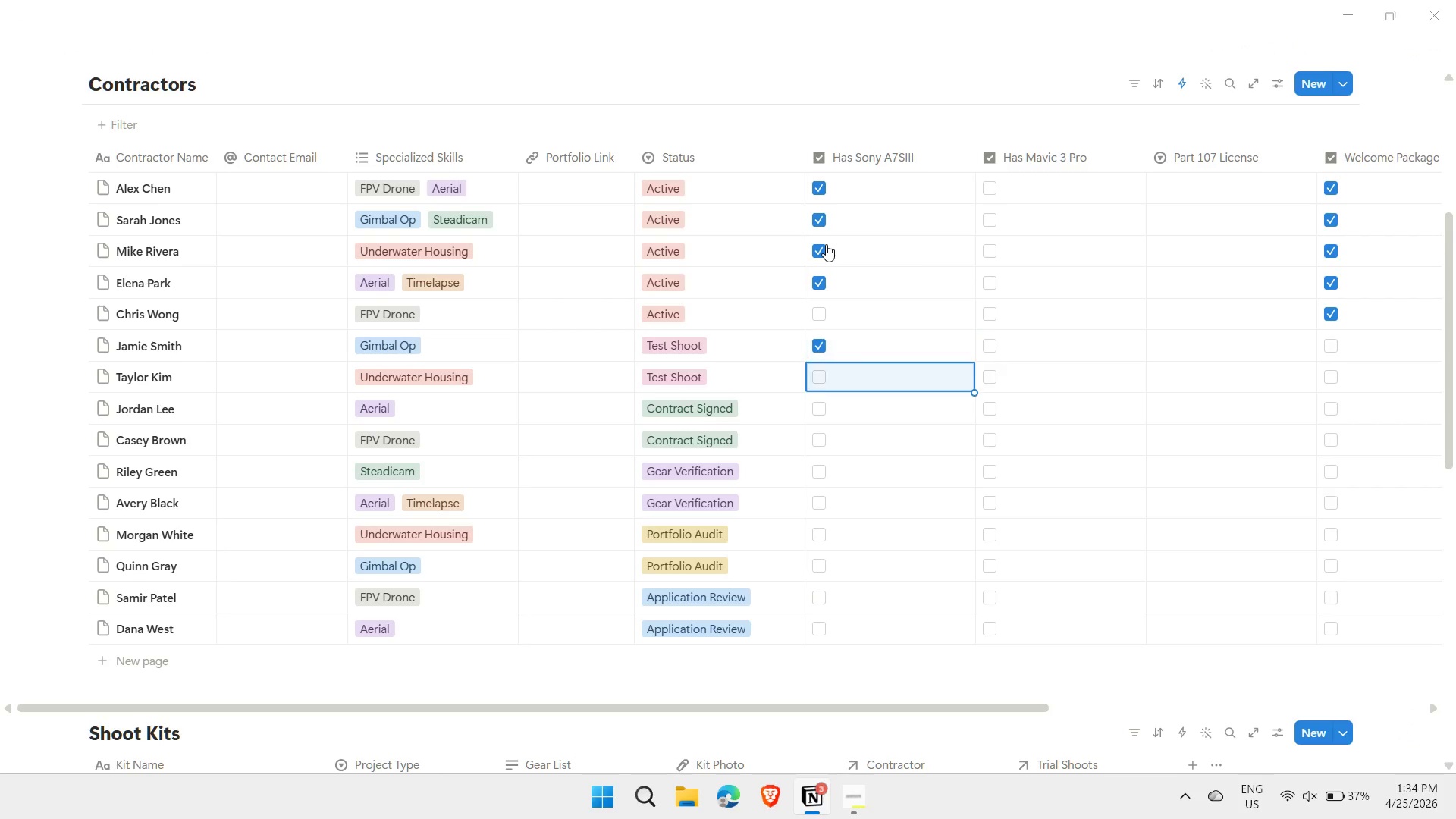 
key(ArrowDown)
 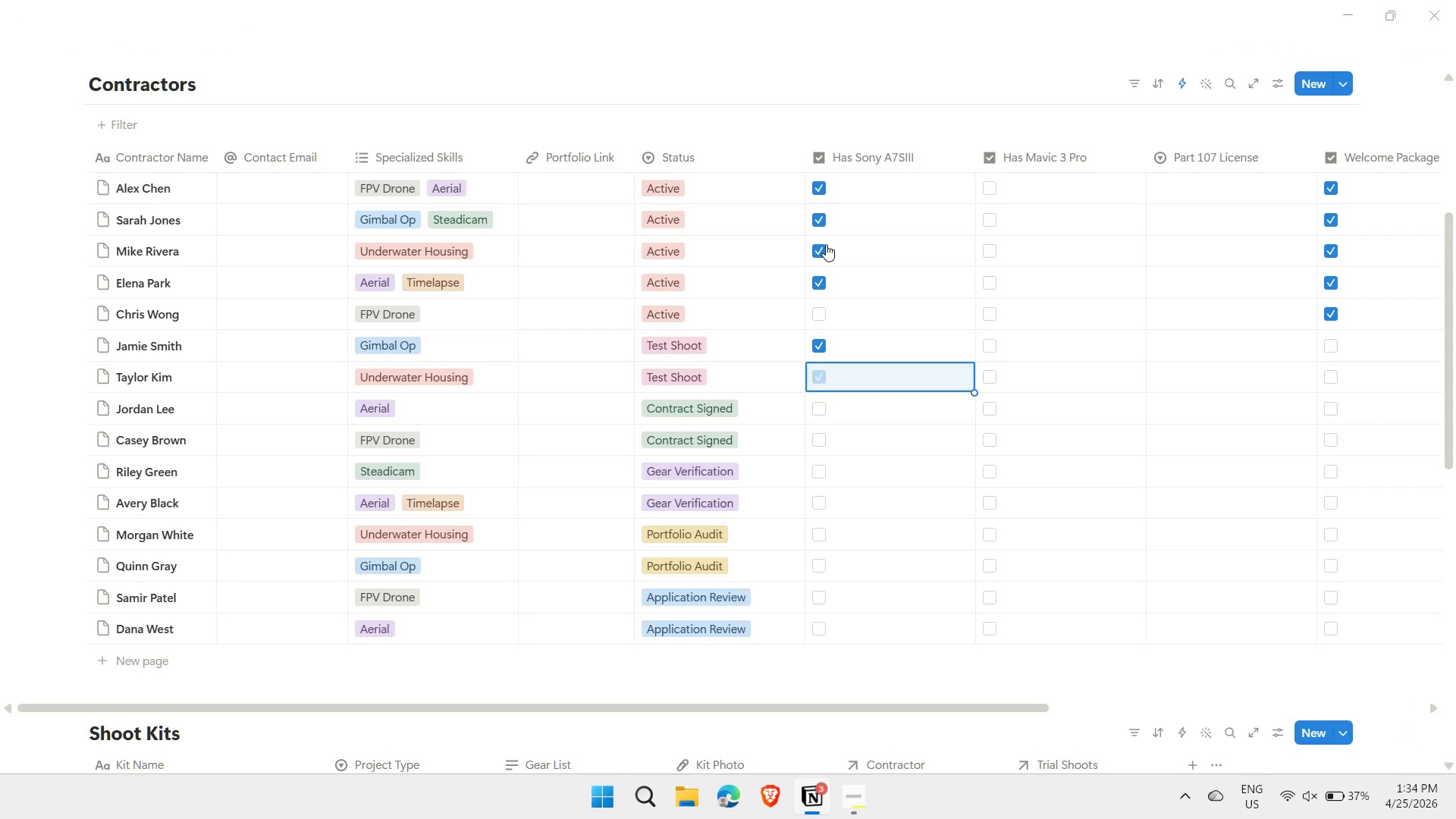 
key(Enter)
 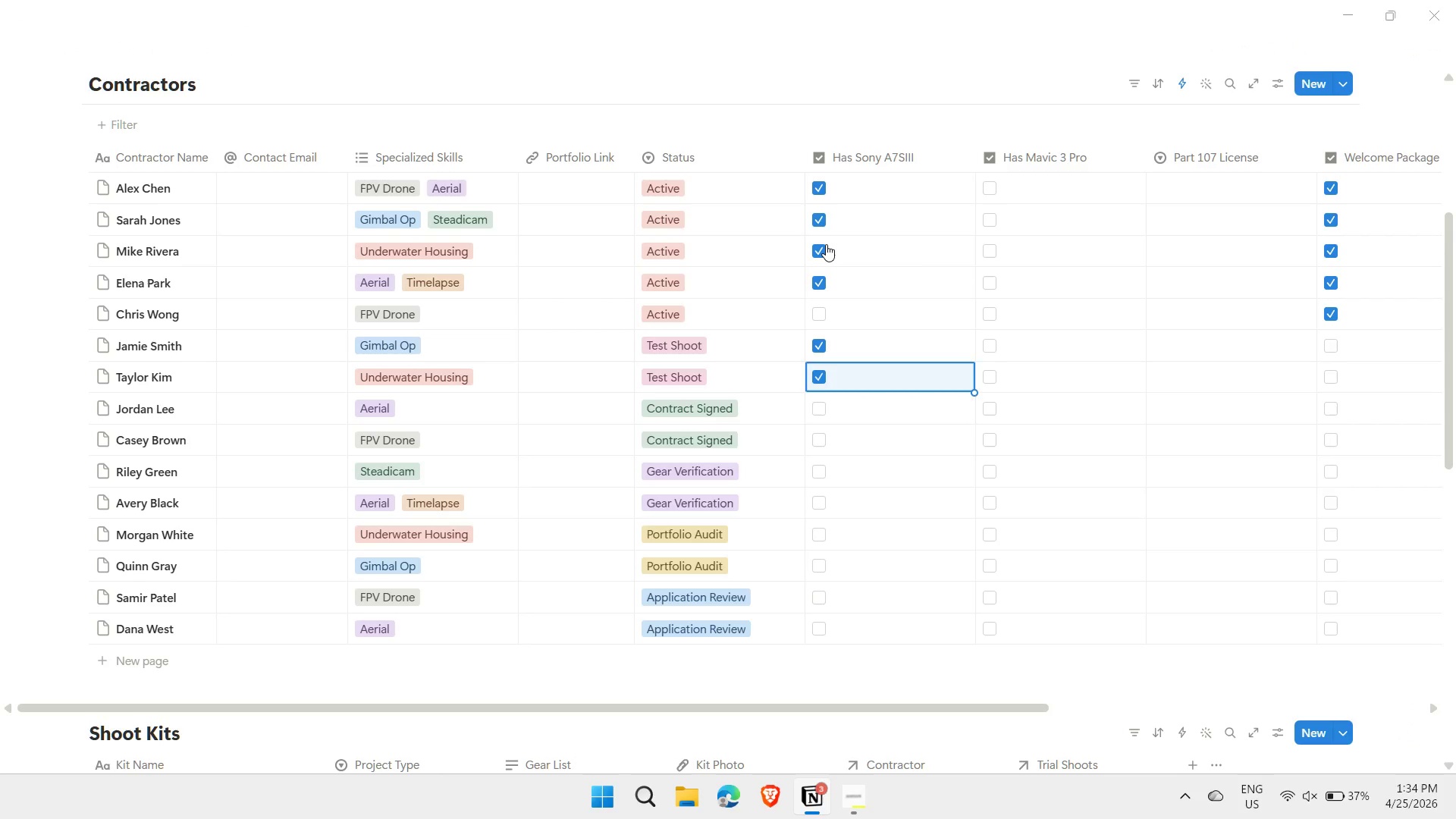 
key(ArrowDown)
 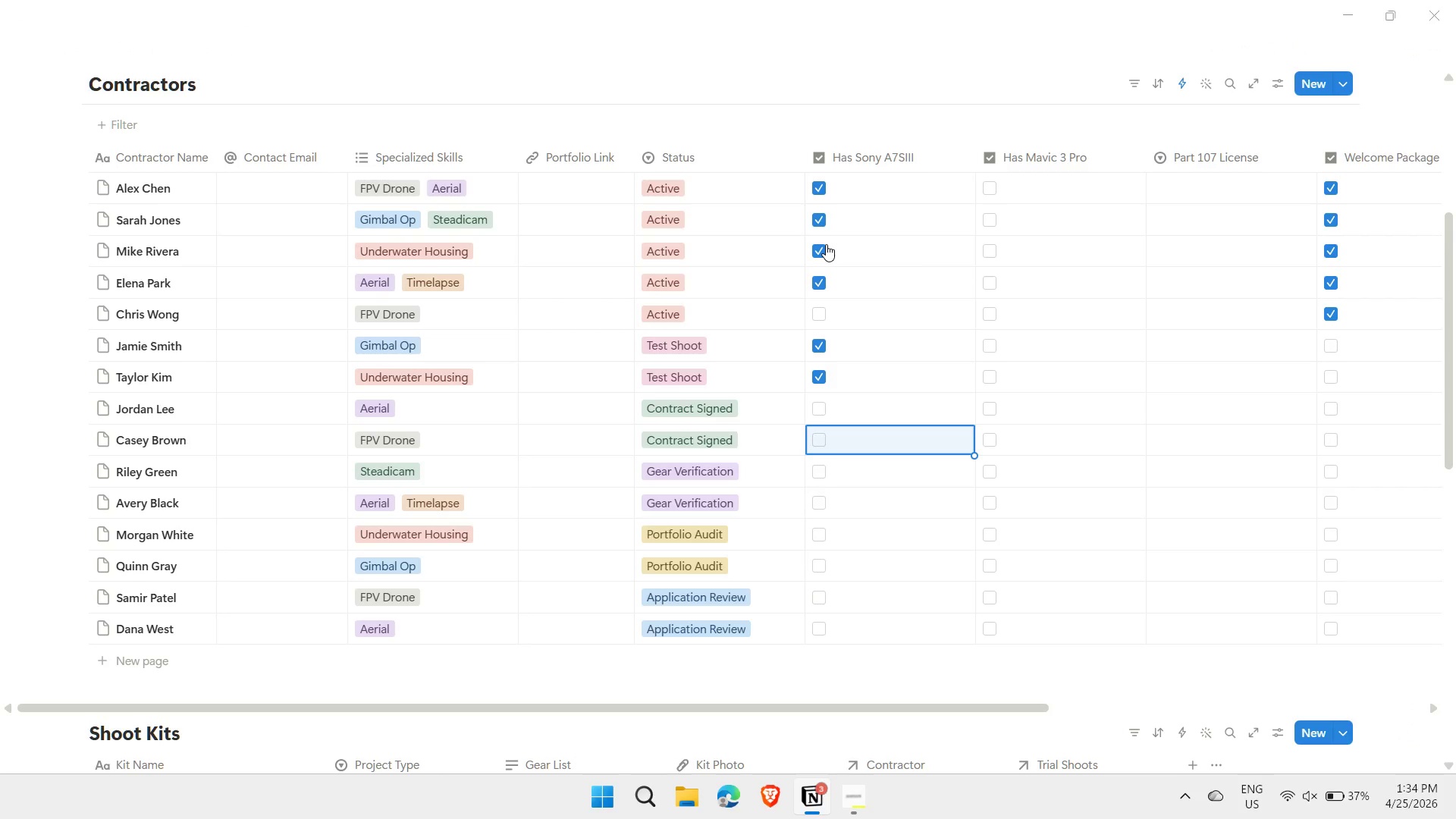 
key(ArrowDown)
 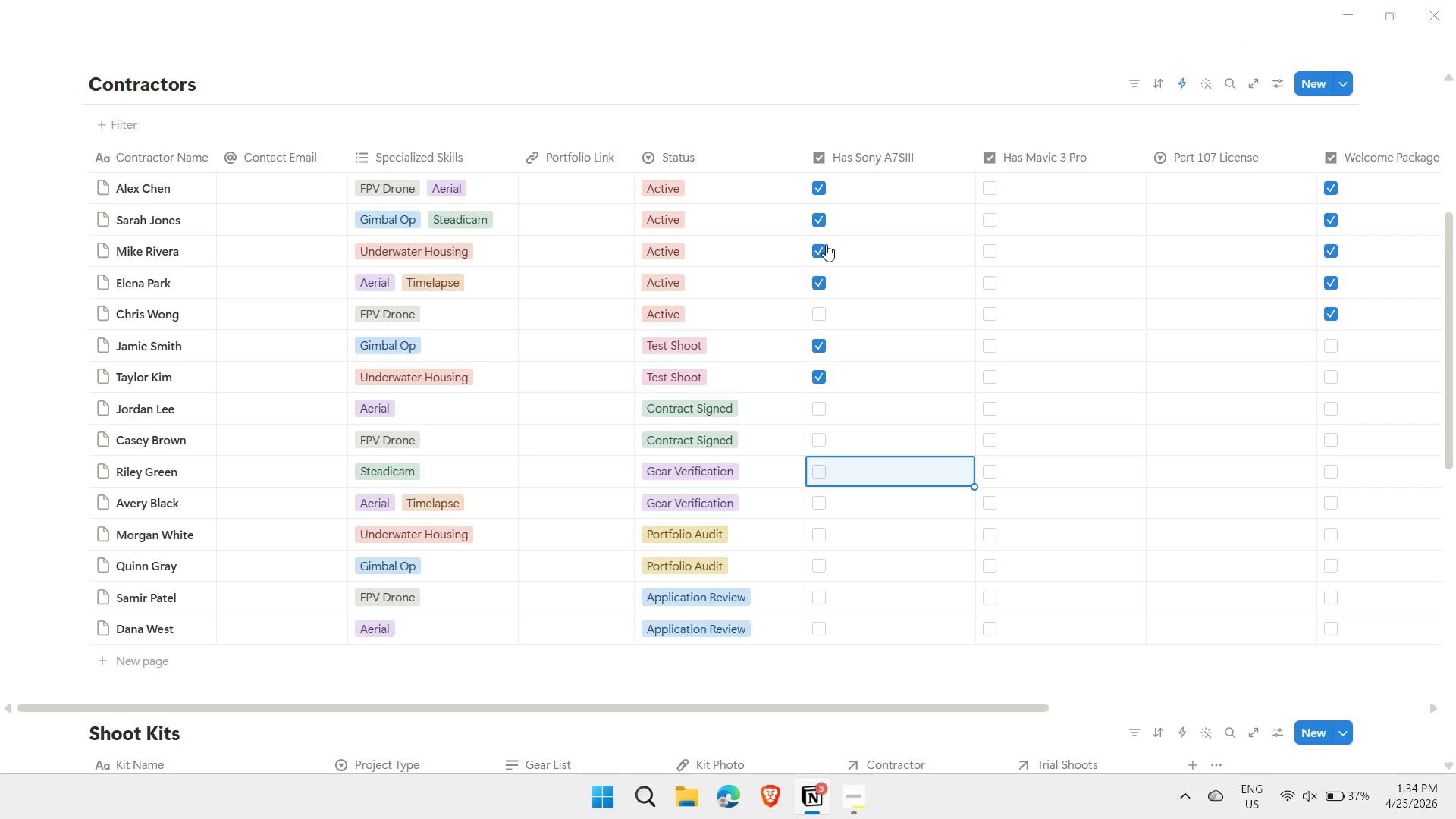 
key(ArrowDown)
 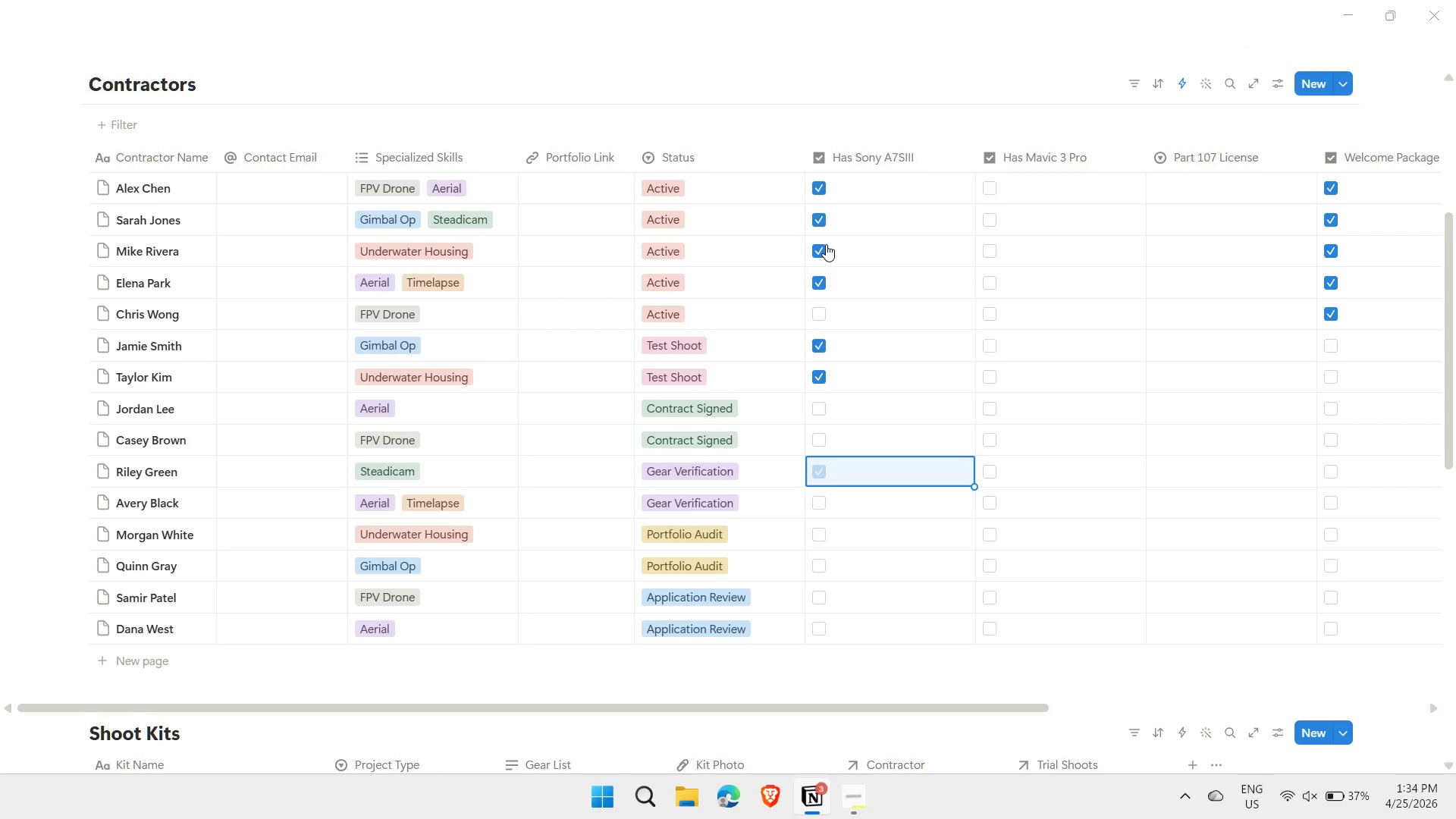 
key(Enter)
 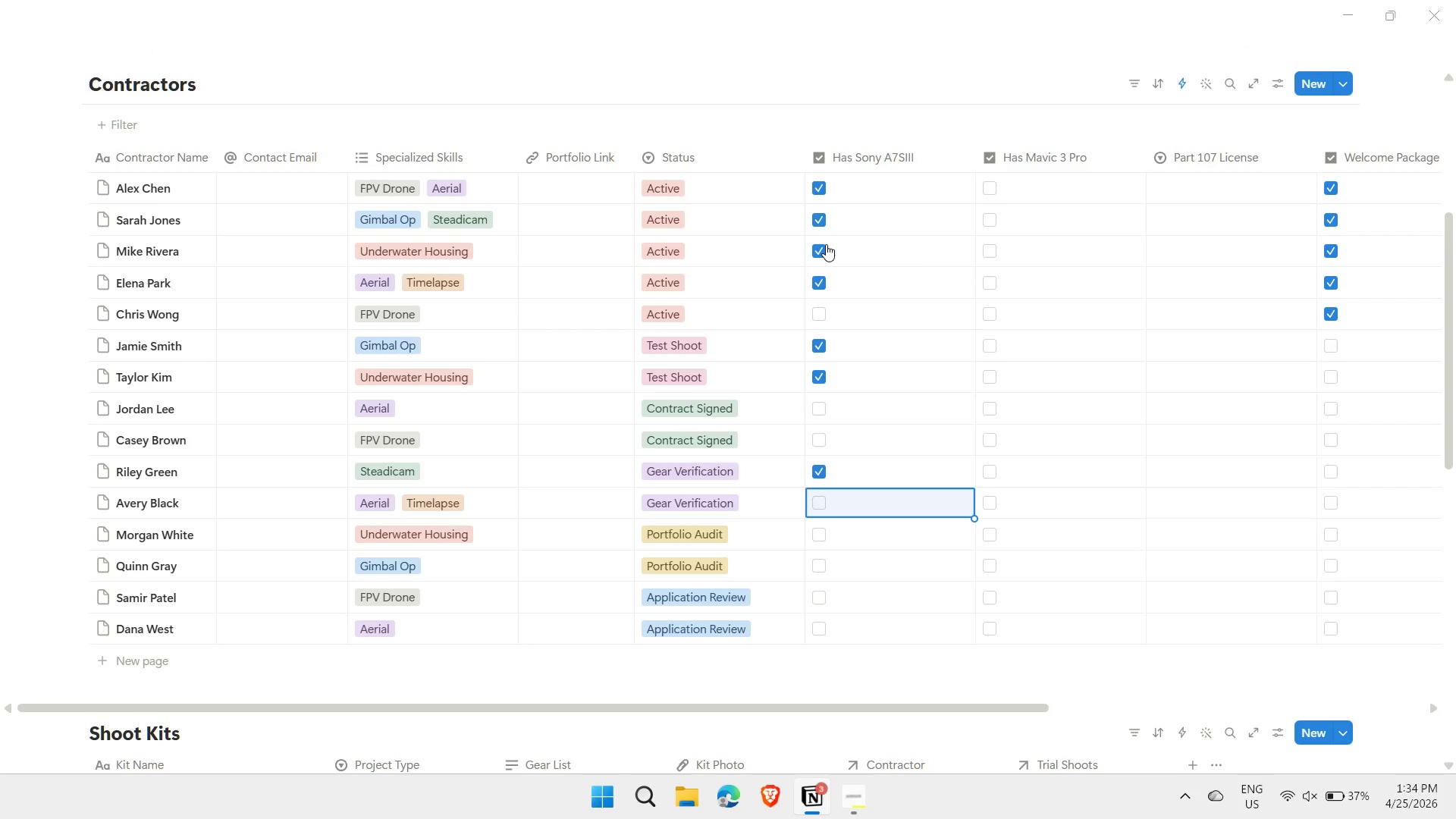 
key(ArrowDown)
 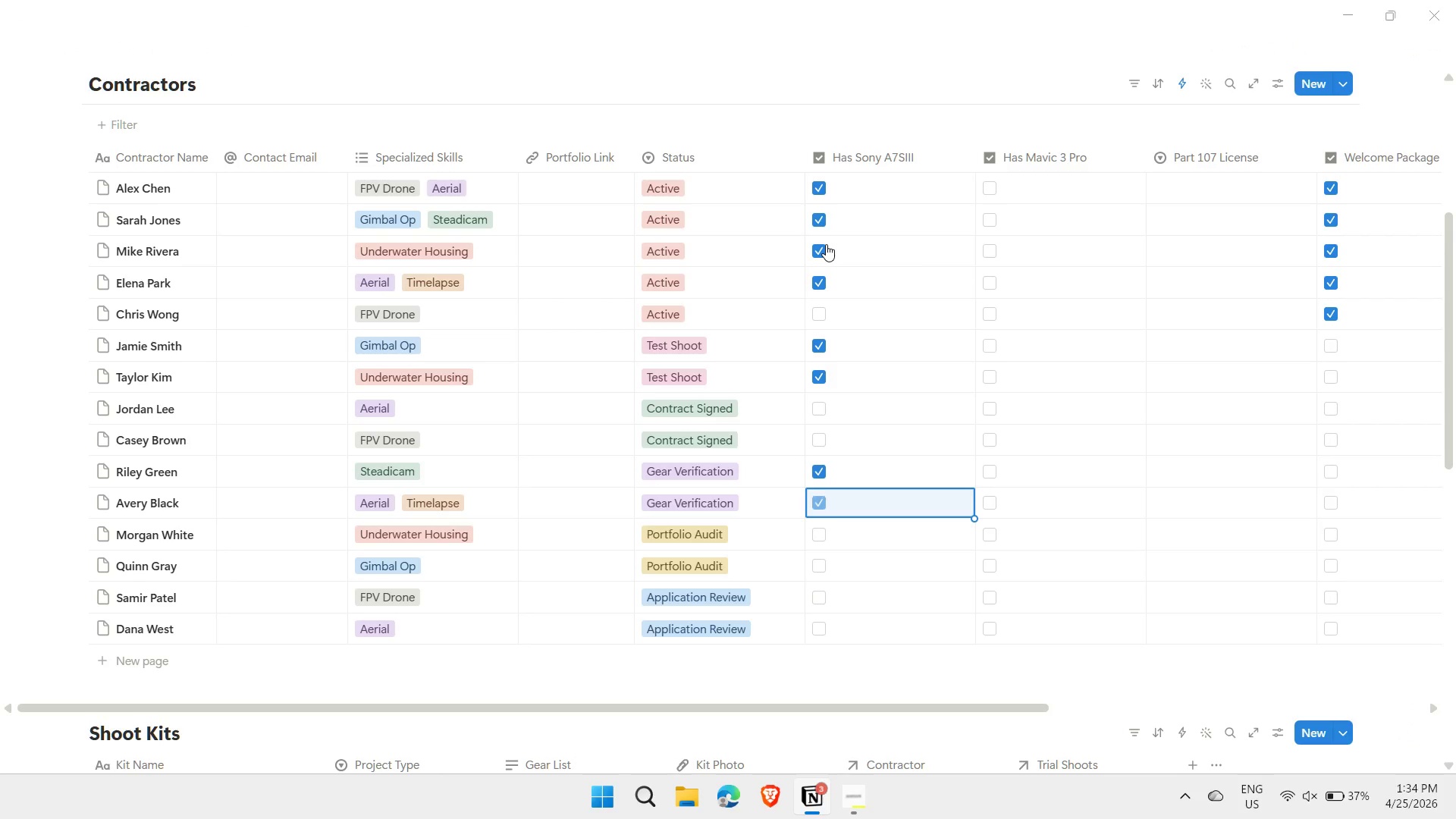 
key(Enter)
 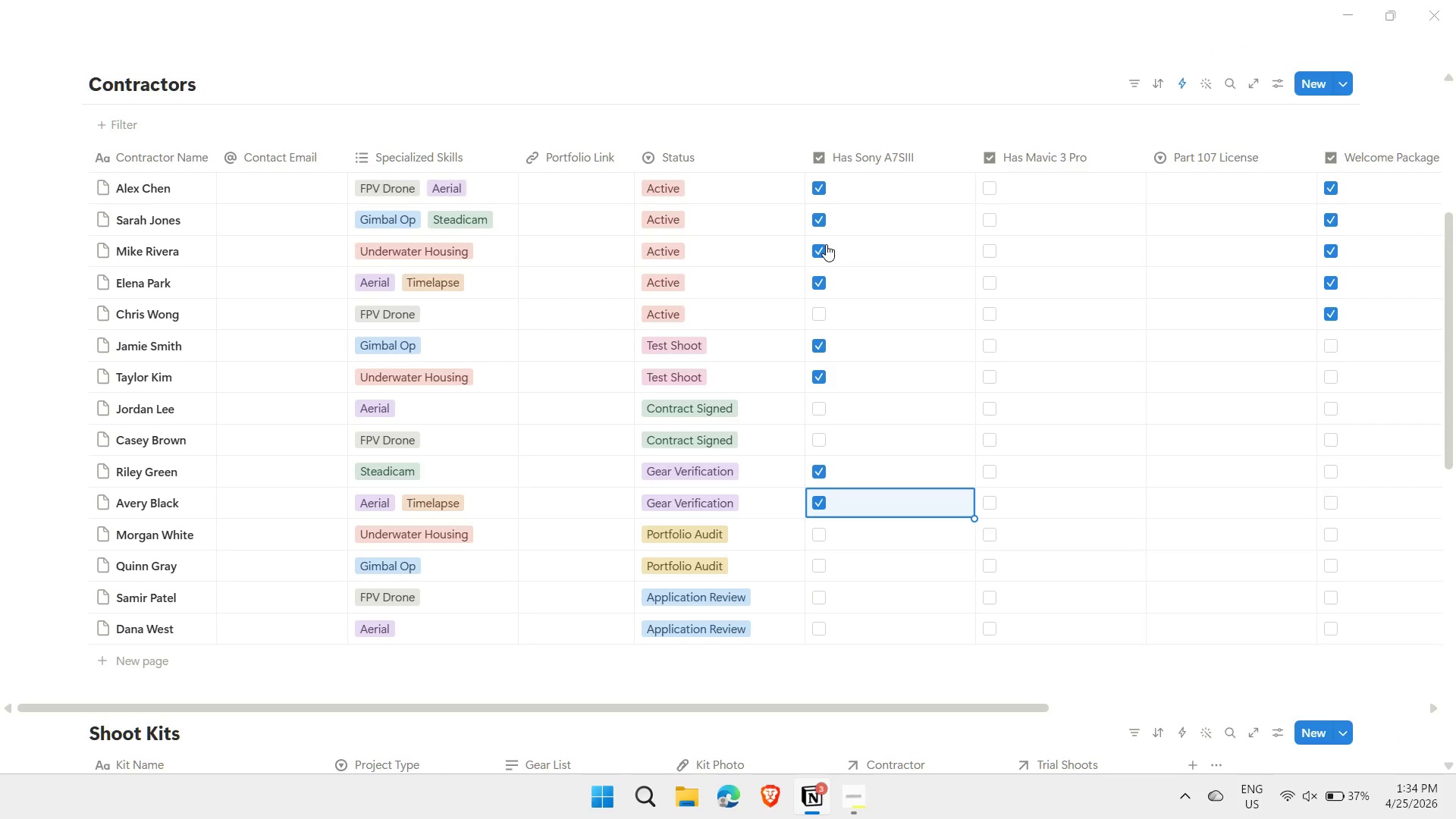 
key(ArrowUp)
 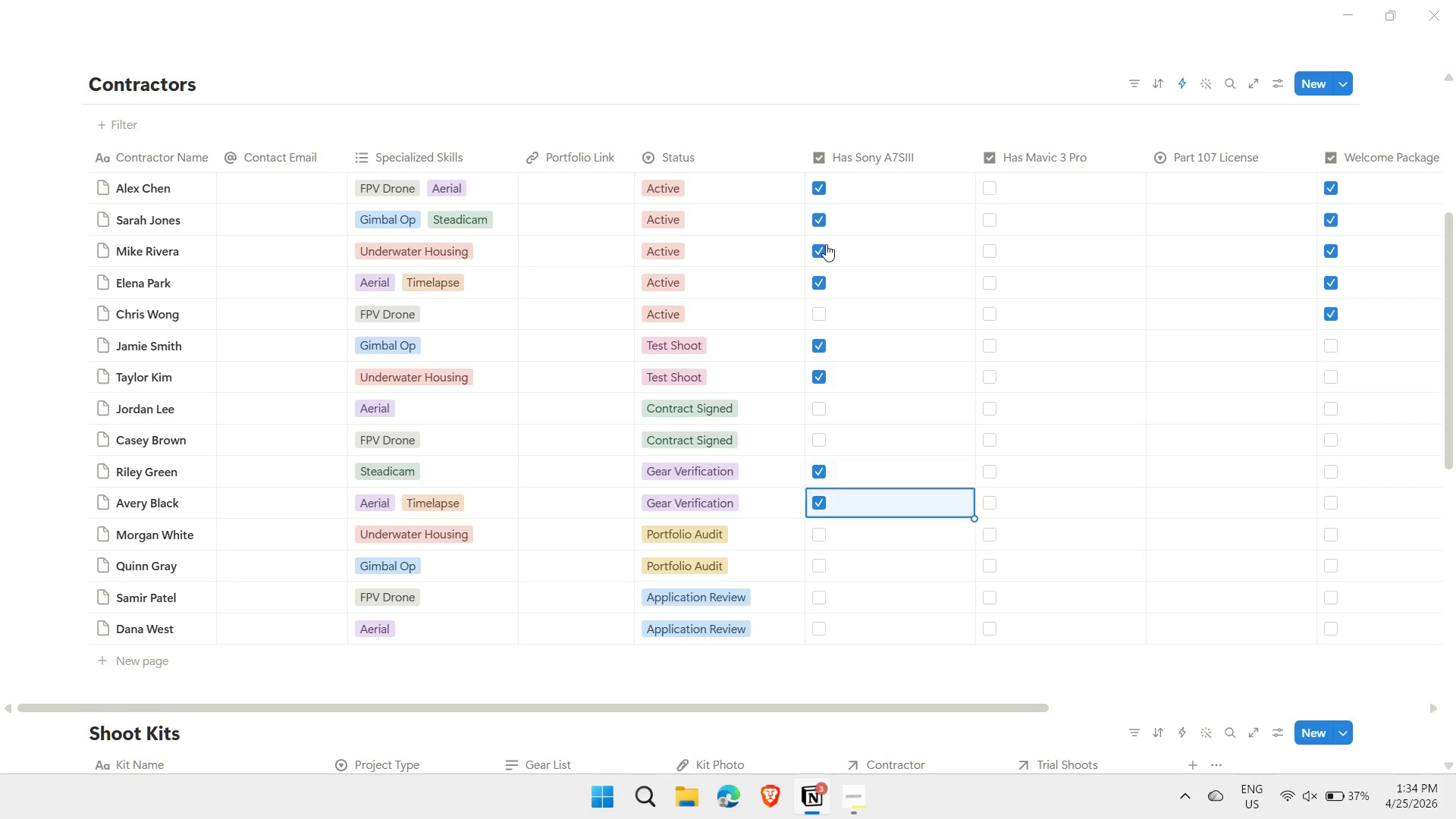 
key(ArrowDown)
 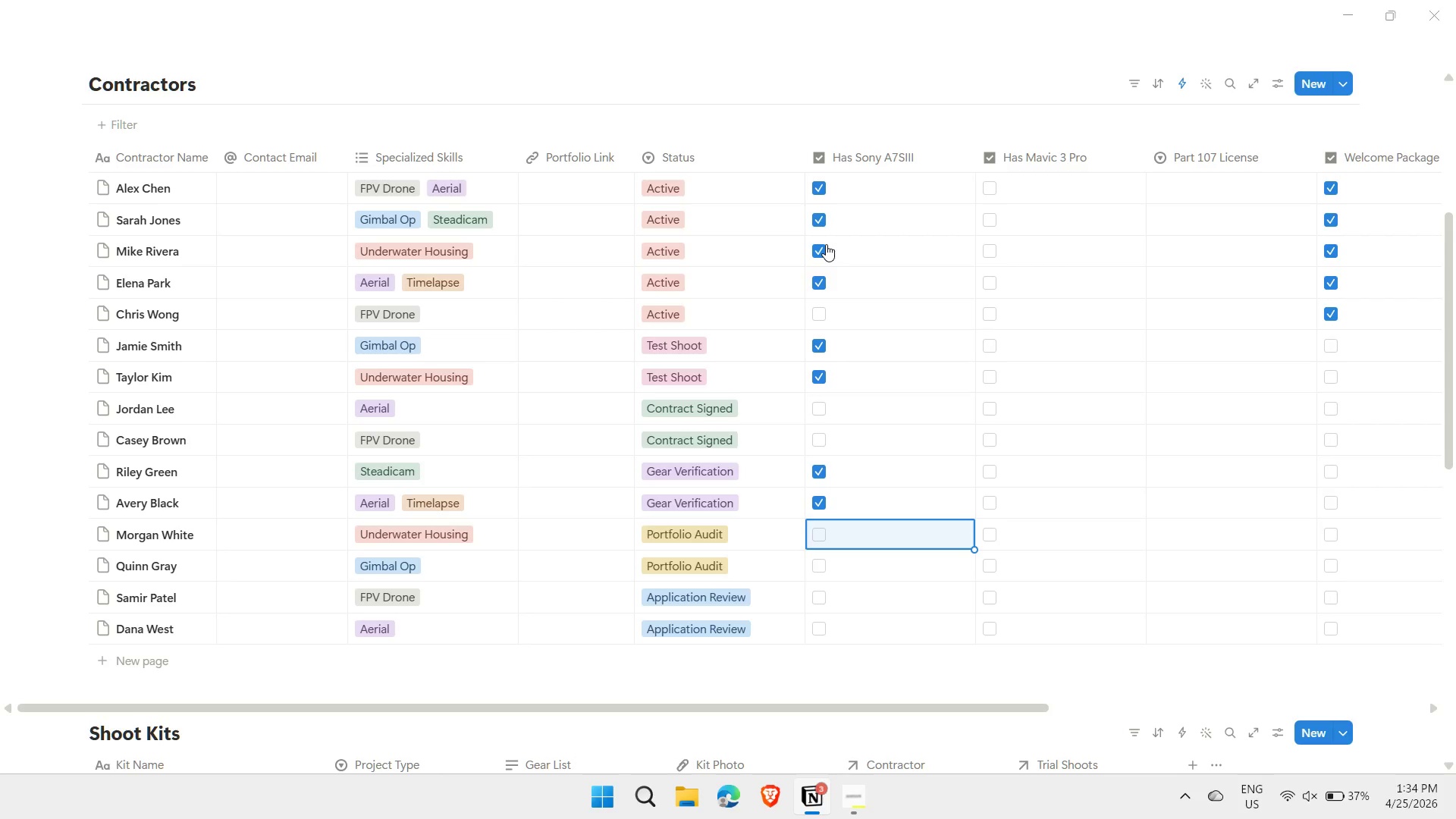 
key(ArrowDown)
 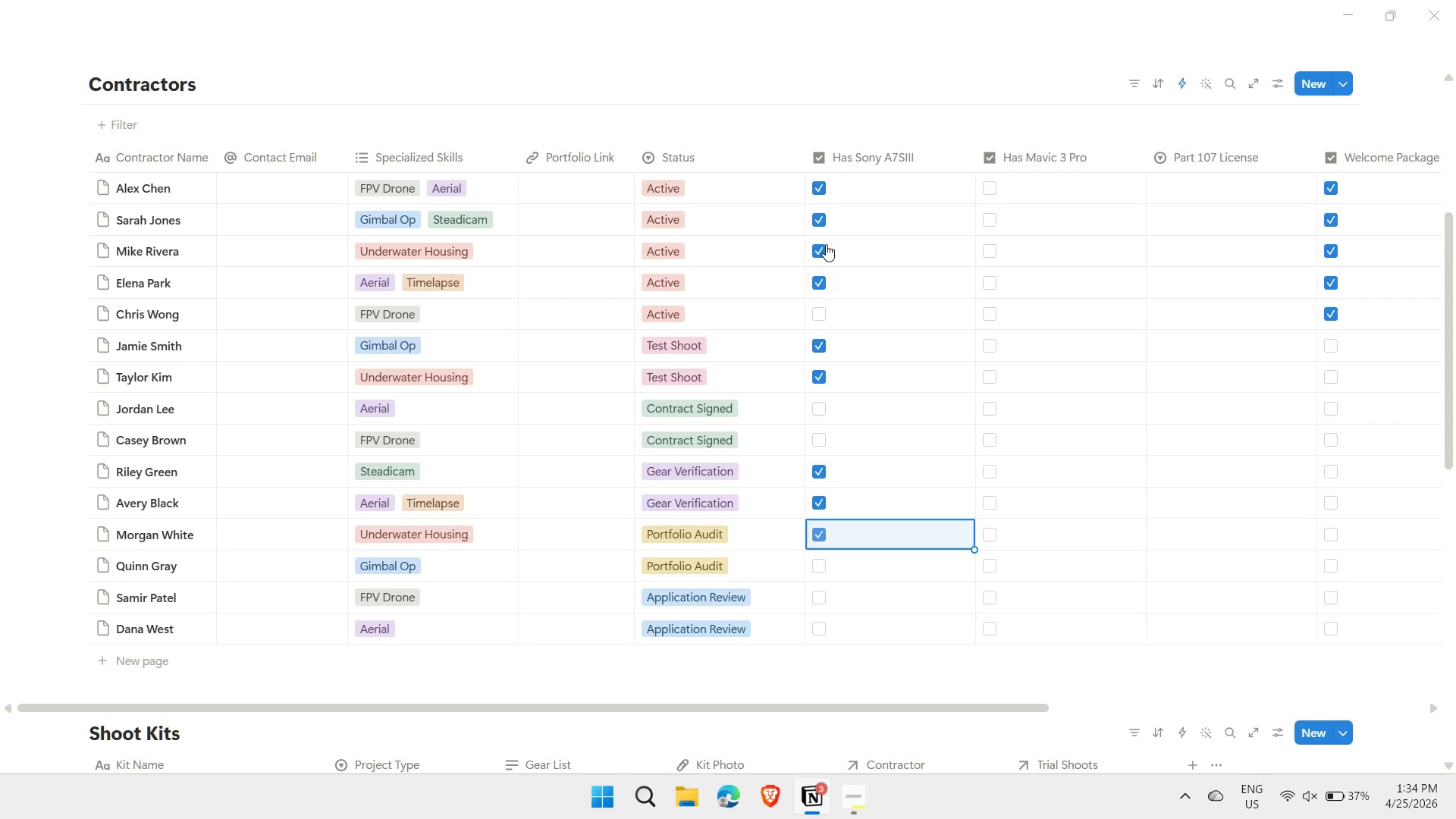 
key(Enter)
 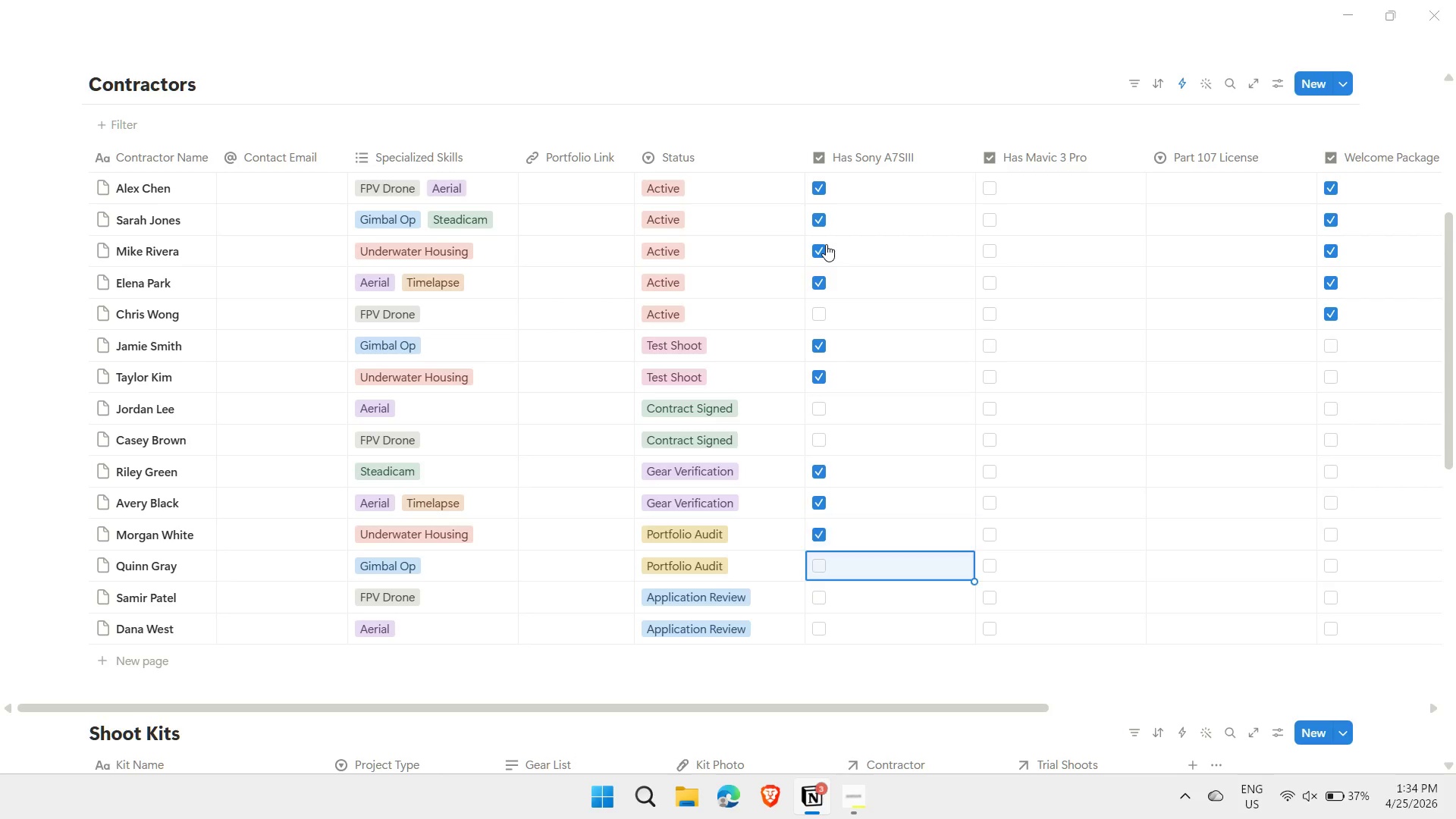 
key(ArrowDown)
 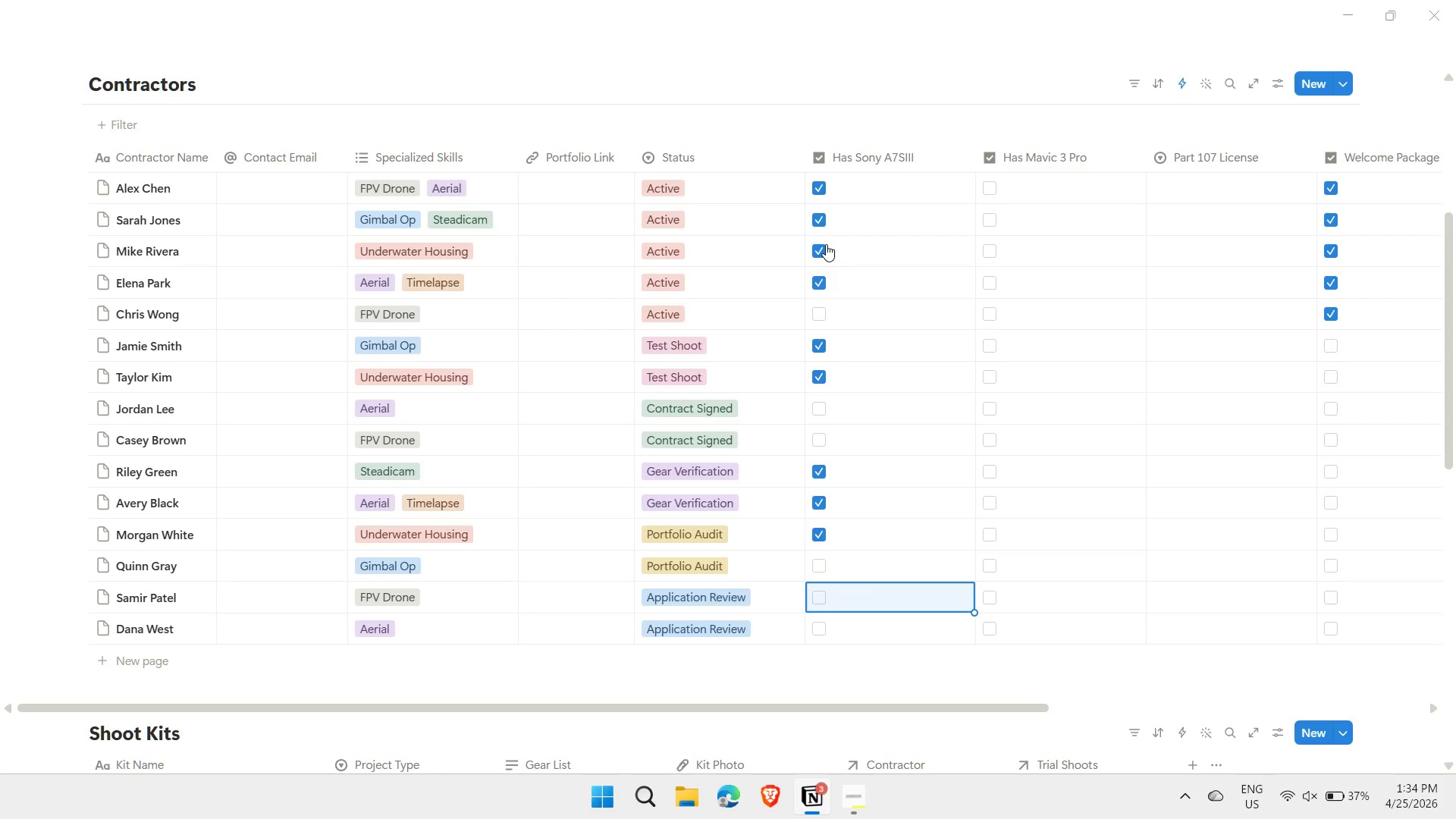 
key(ArrowDown)
 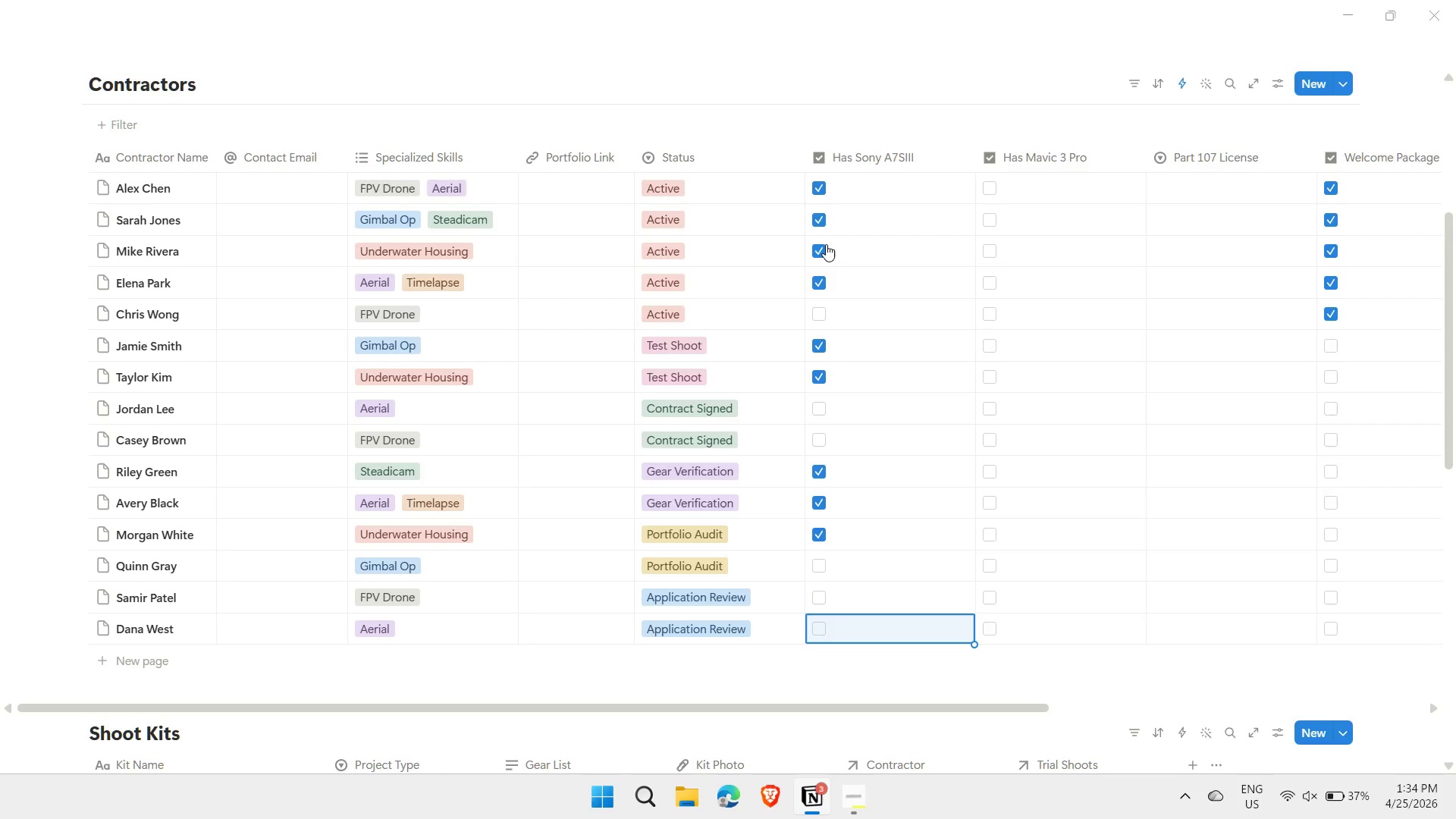 
key(ArrowDown)
 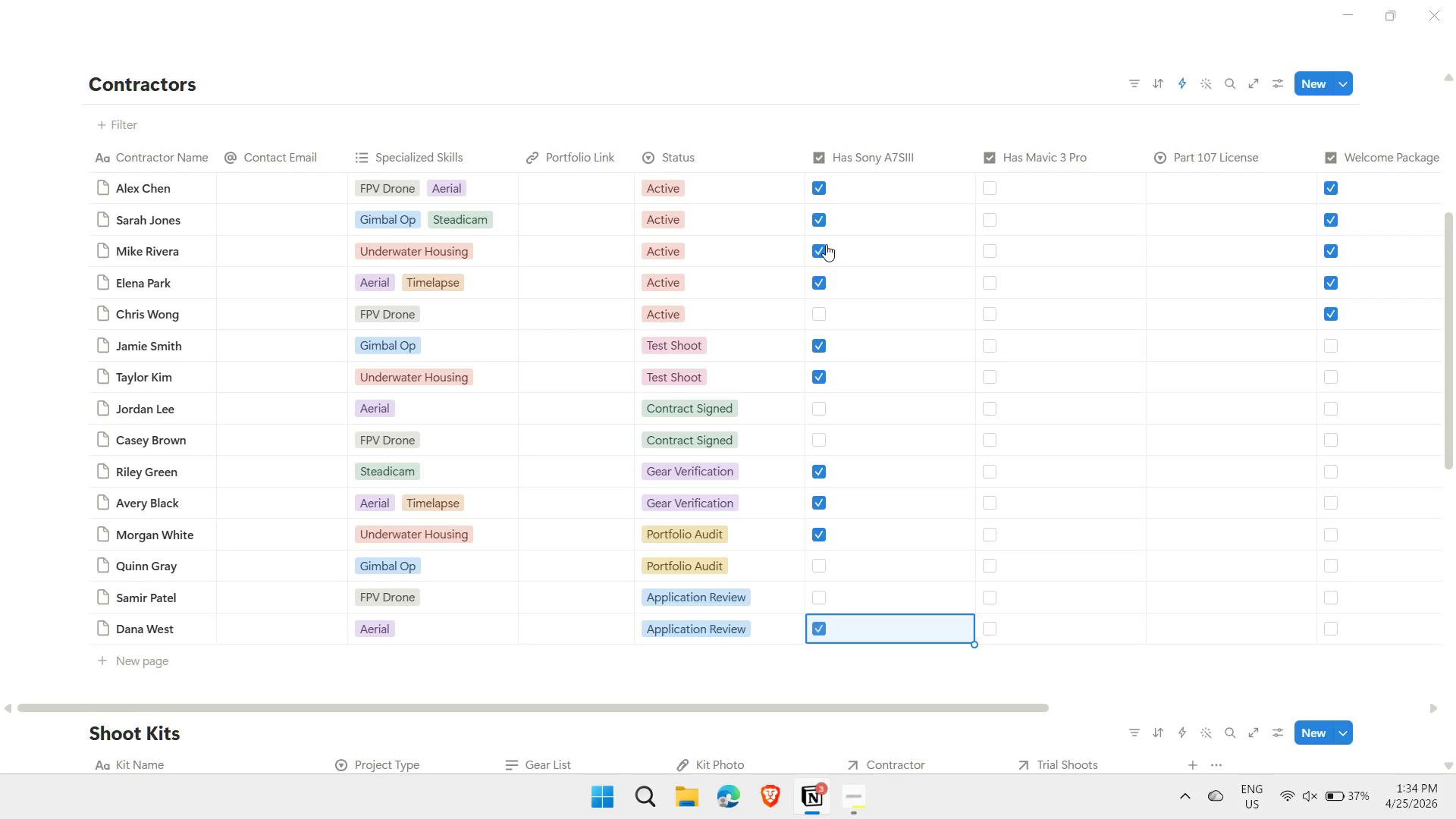 
key(Enter)
 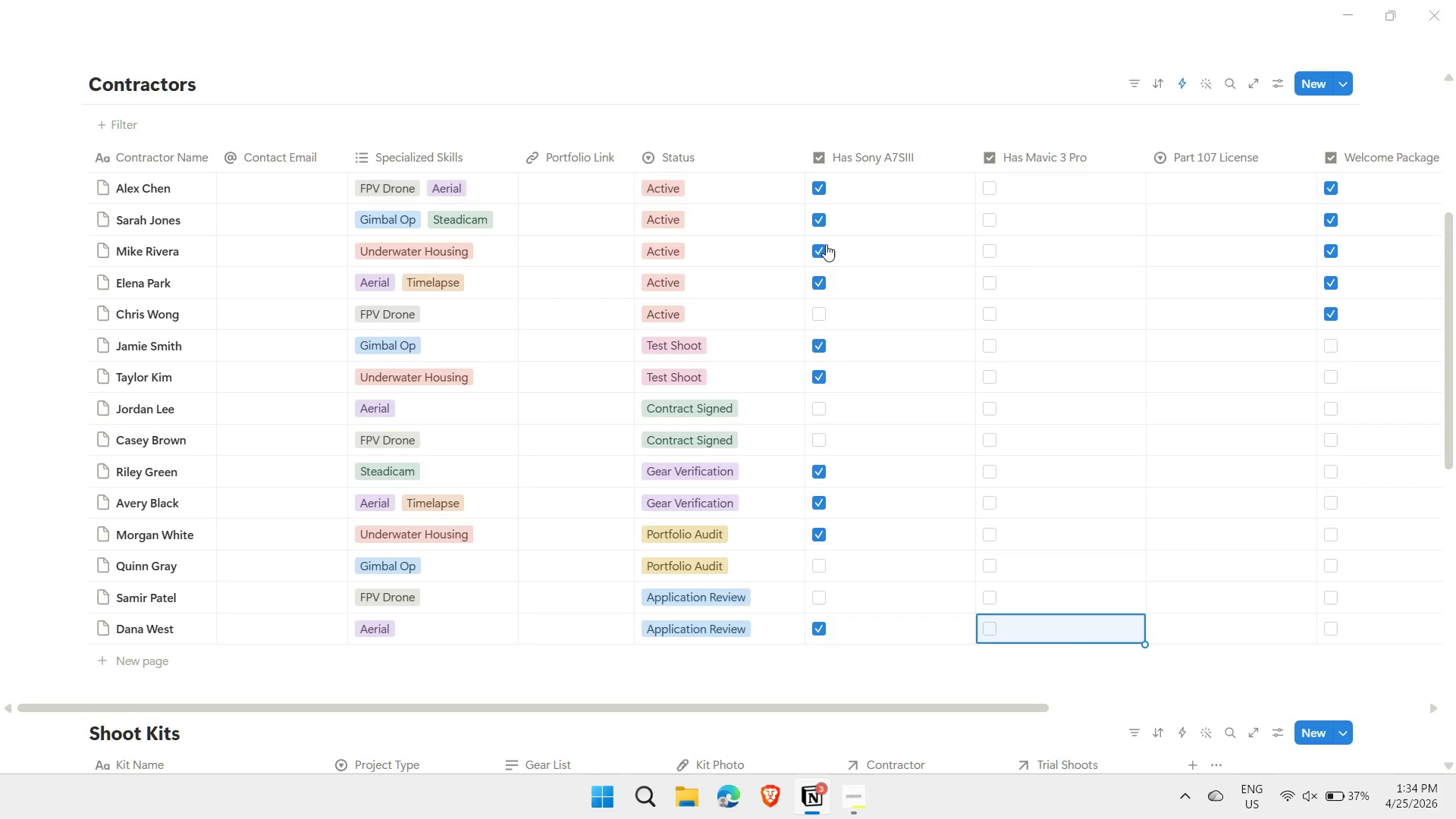 
key(ArrowRight)
 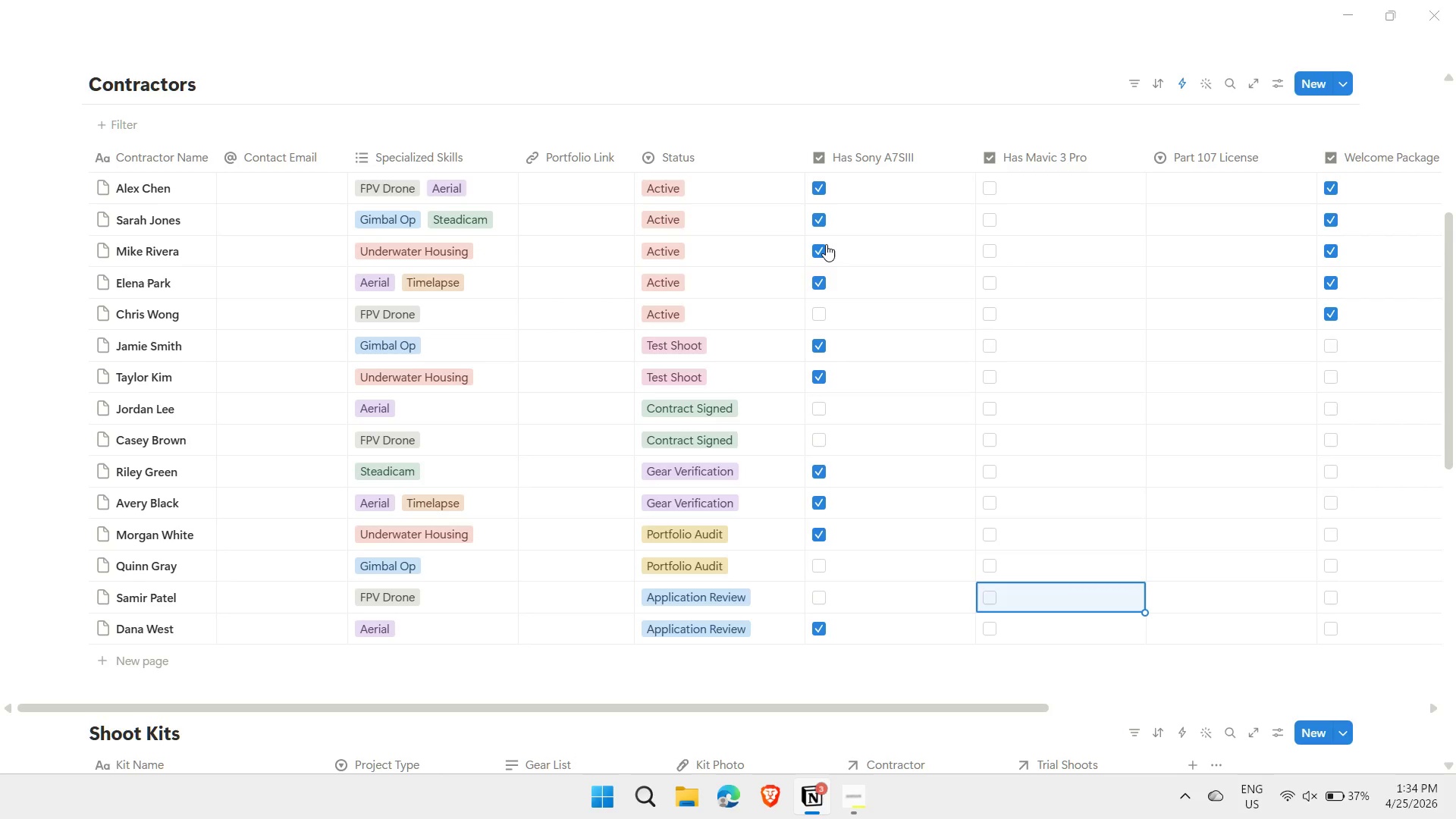 
key(ArrowUp)
 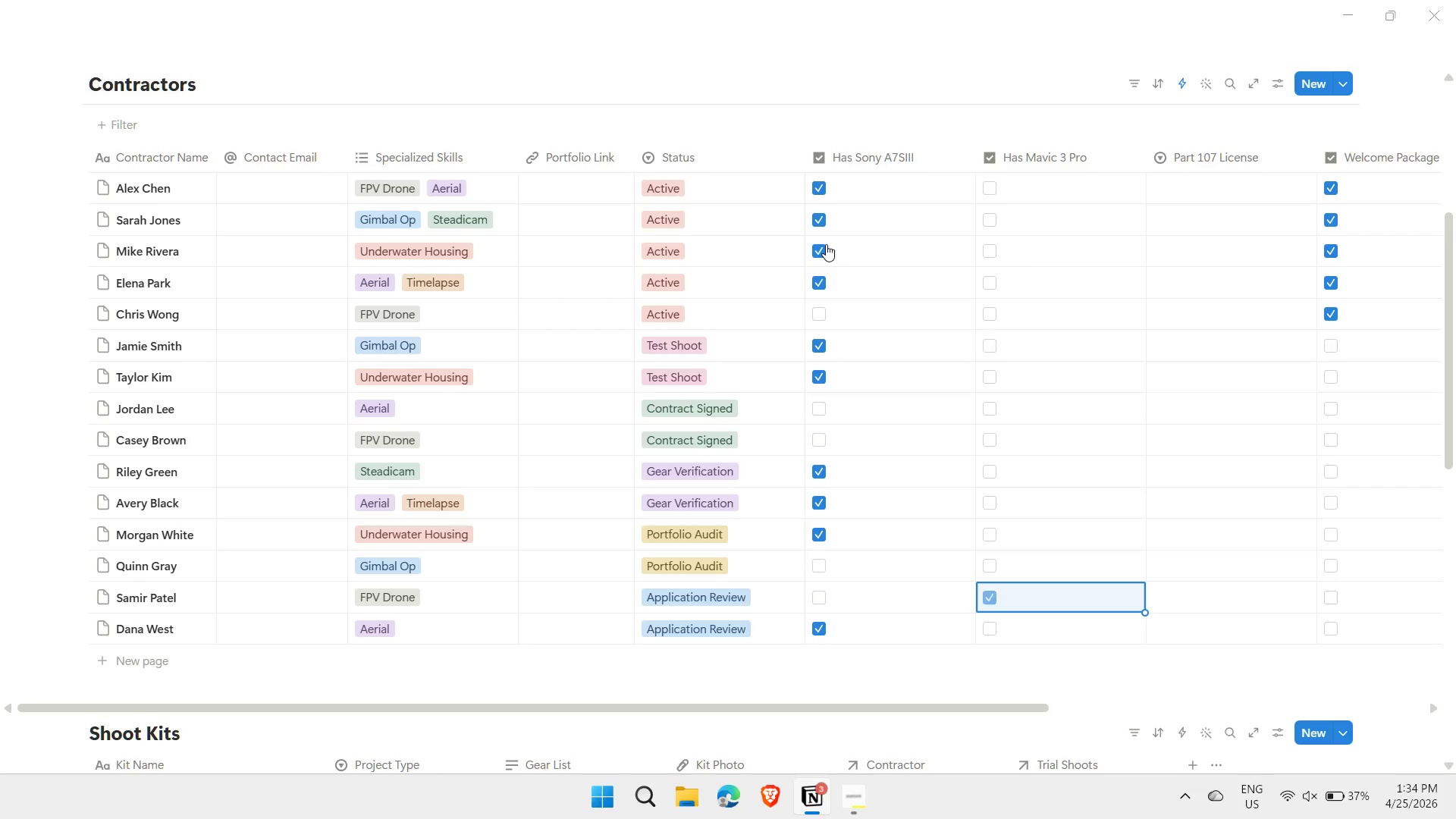 
key(Enter)
 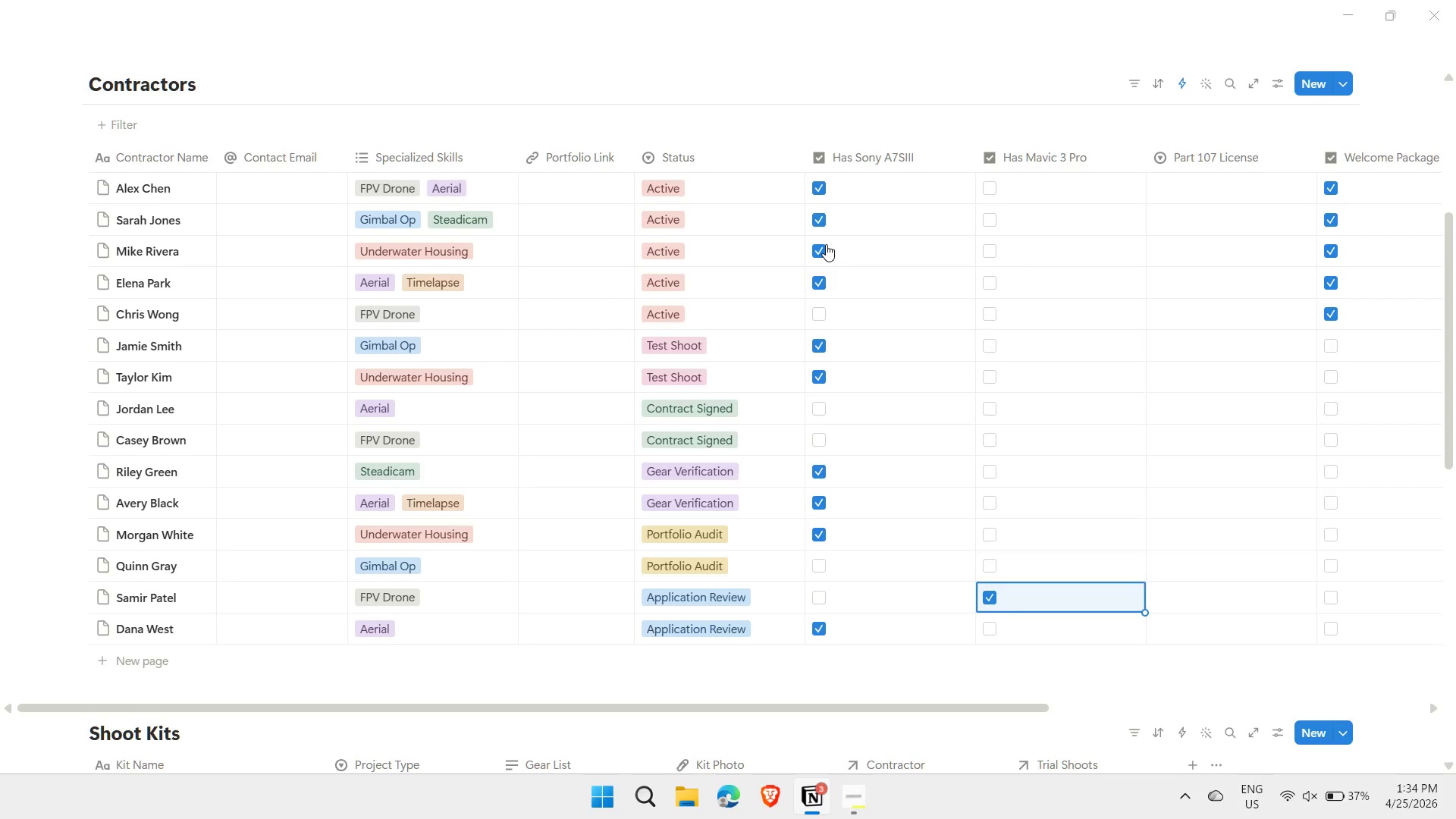 
key(ArrowUp)
 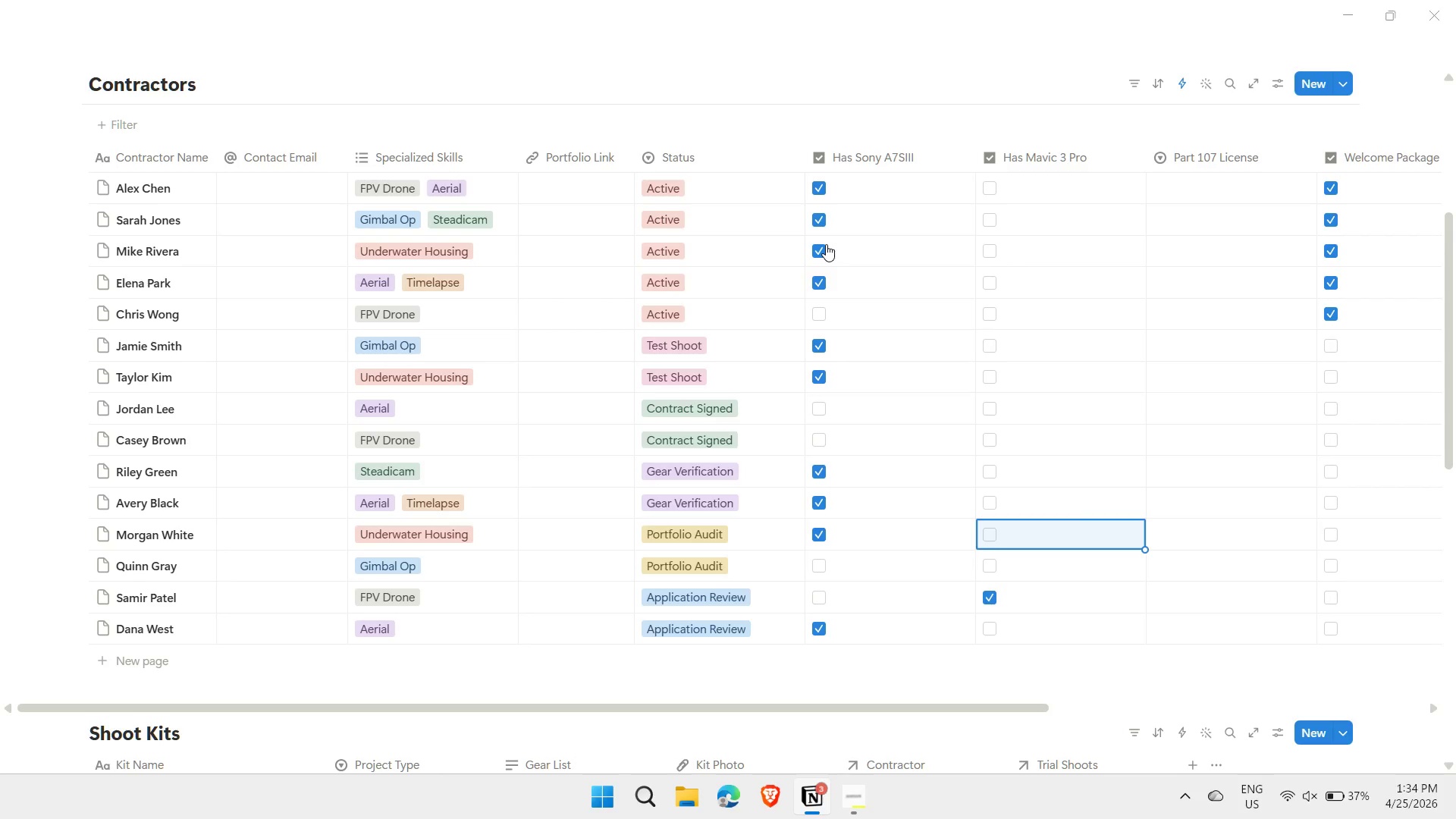 
key(ArrowUp)
 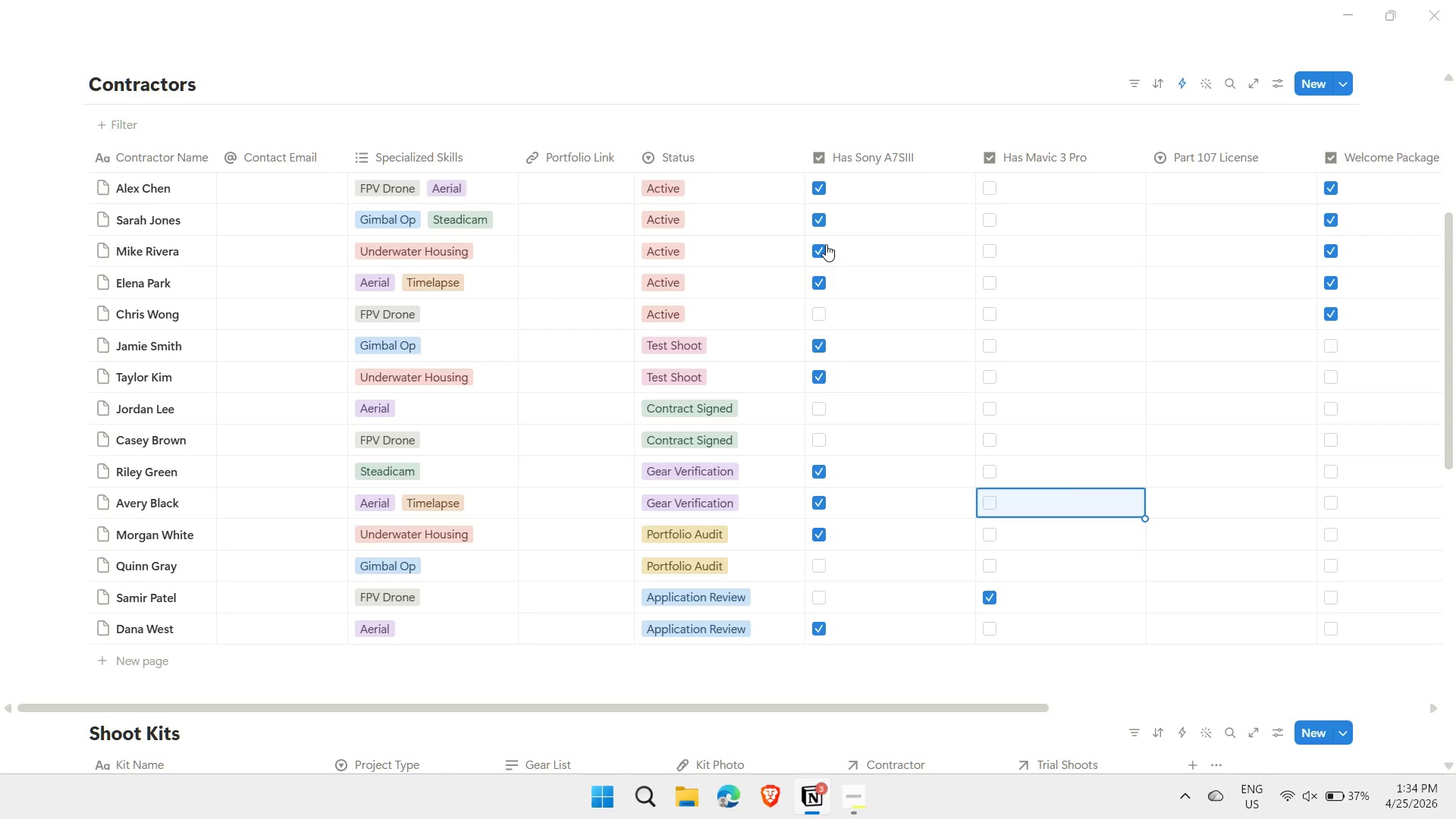 
key(ArrowUp)
 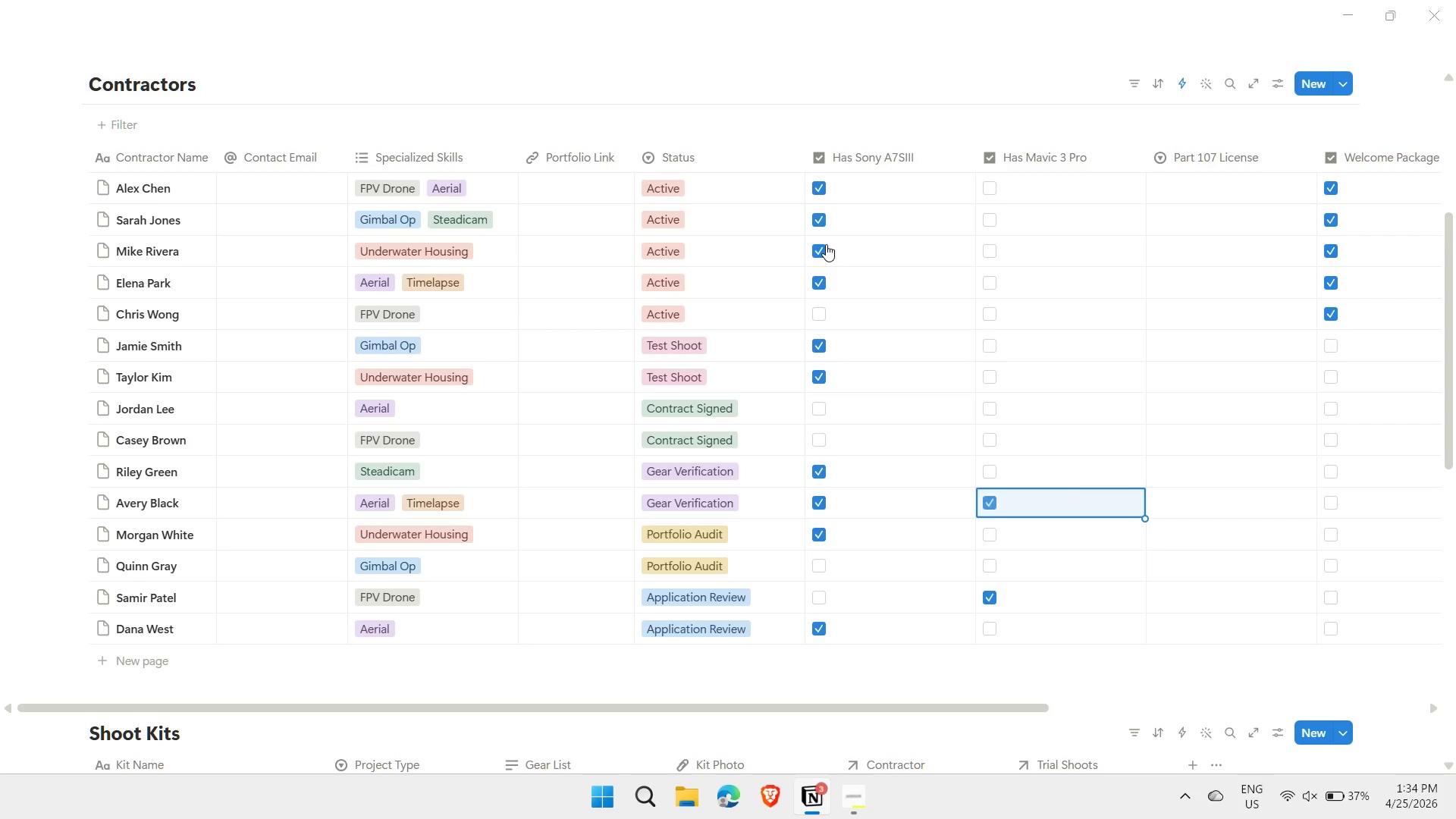 
key(Enter)
 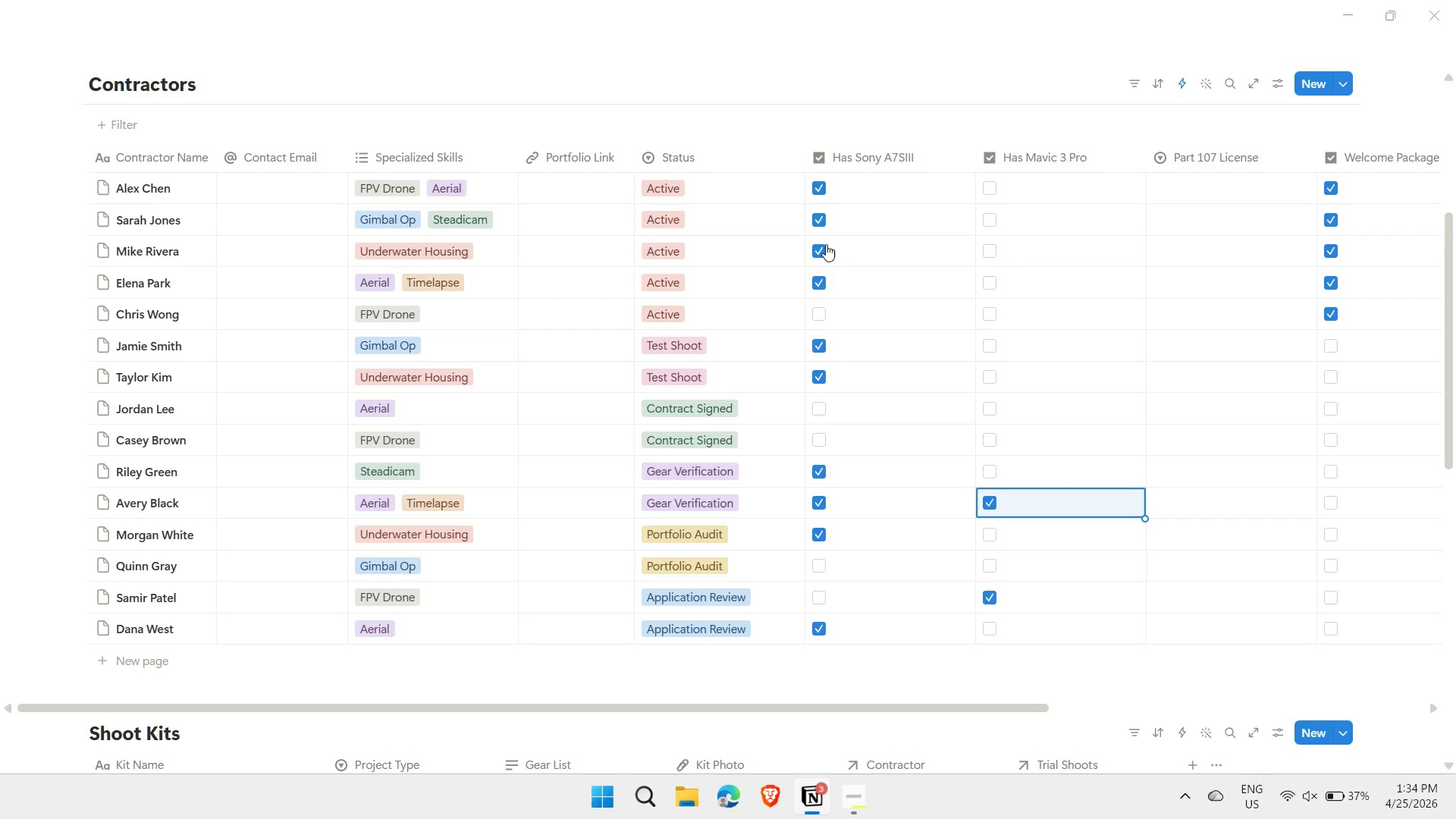 
key(ArrowUp)
 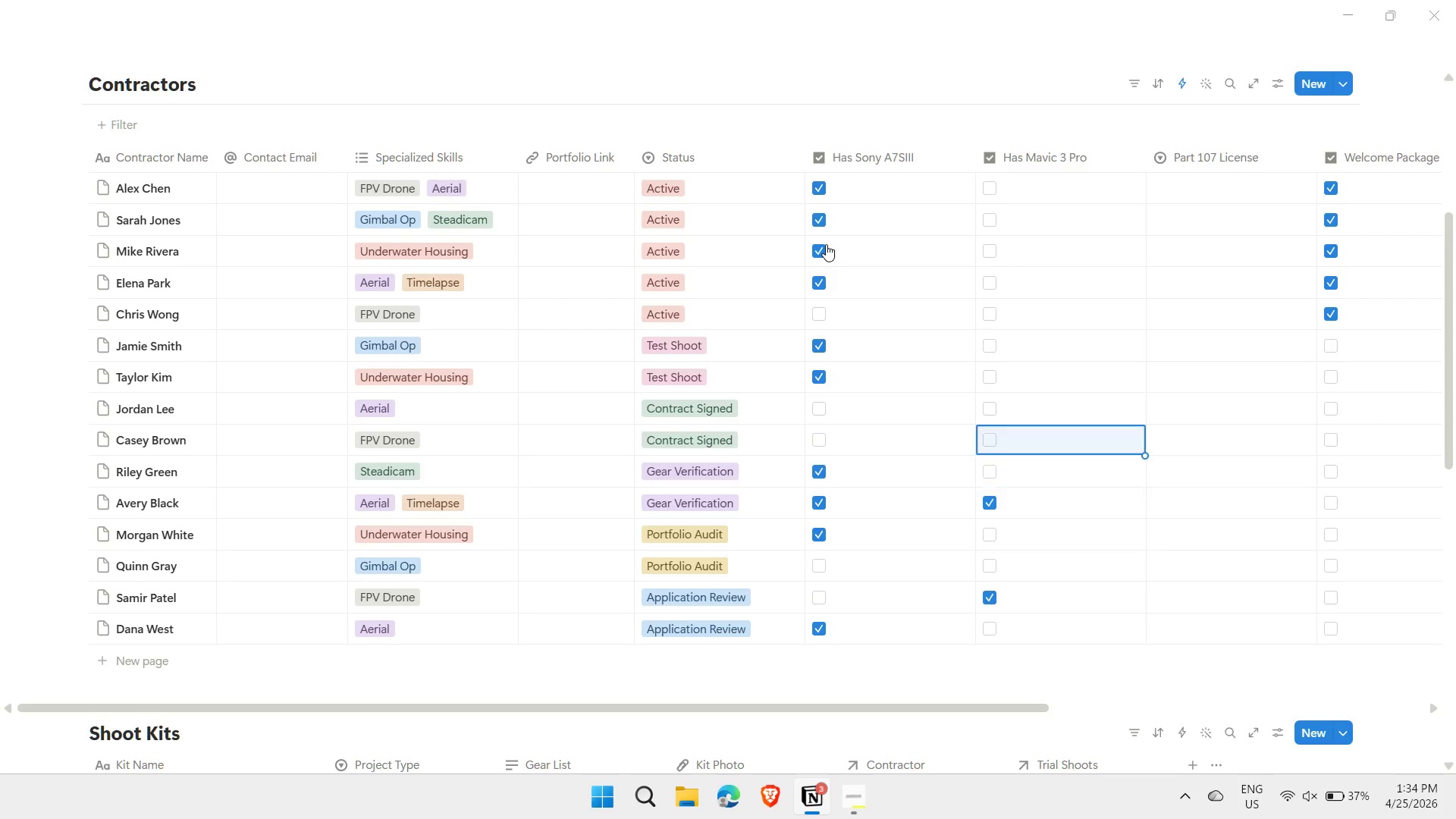 
key(ArrowUp)
 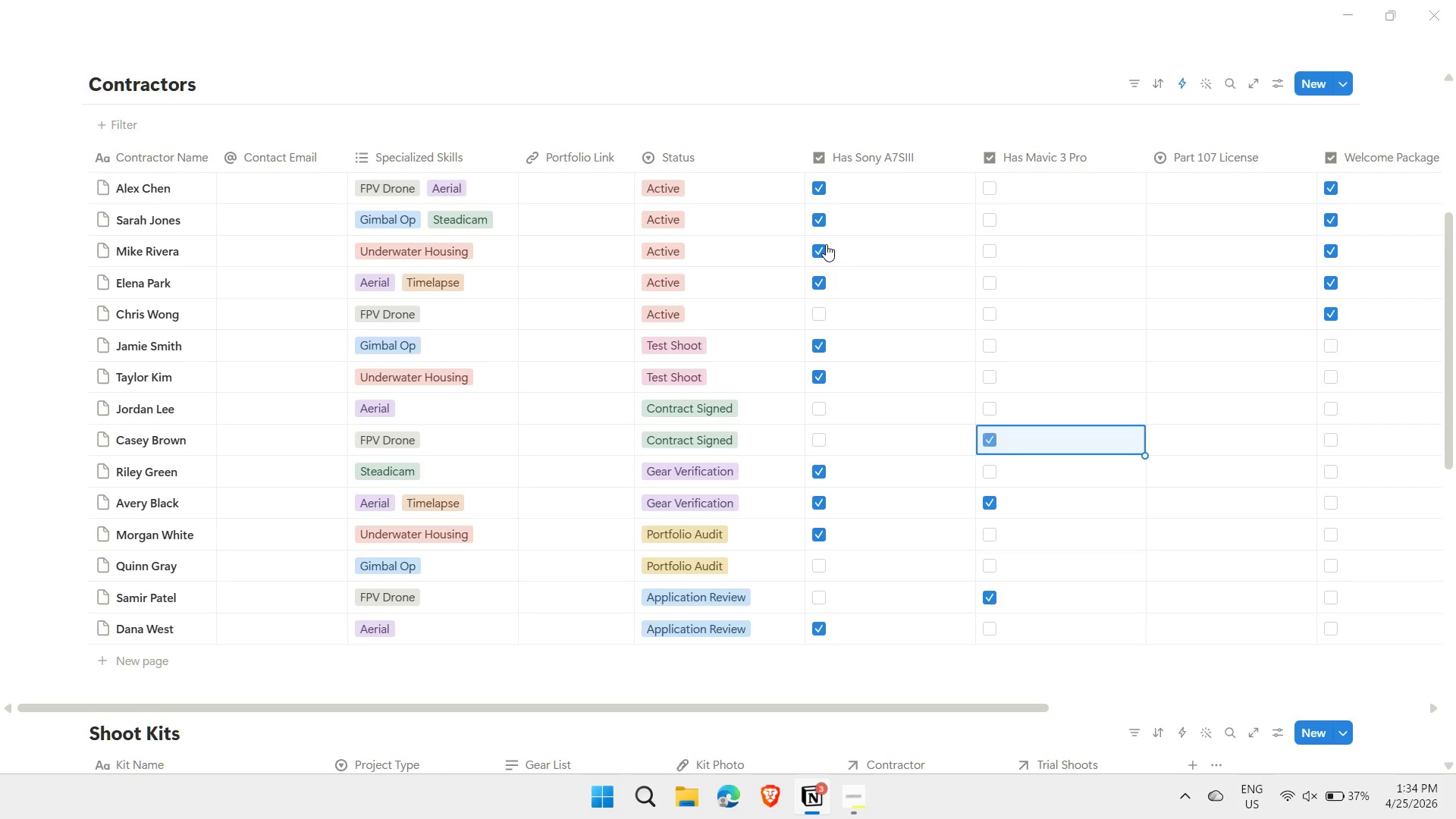 
key(Enter)
 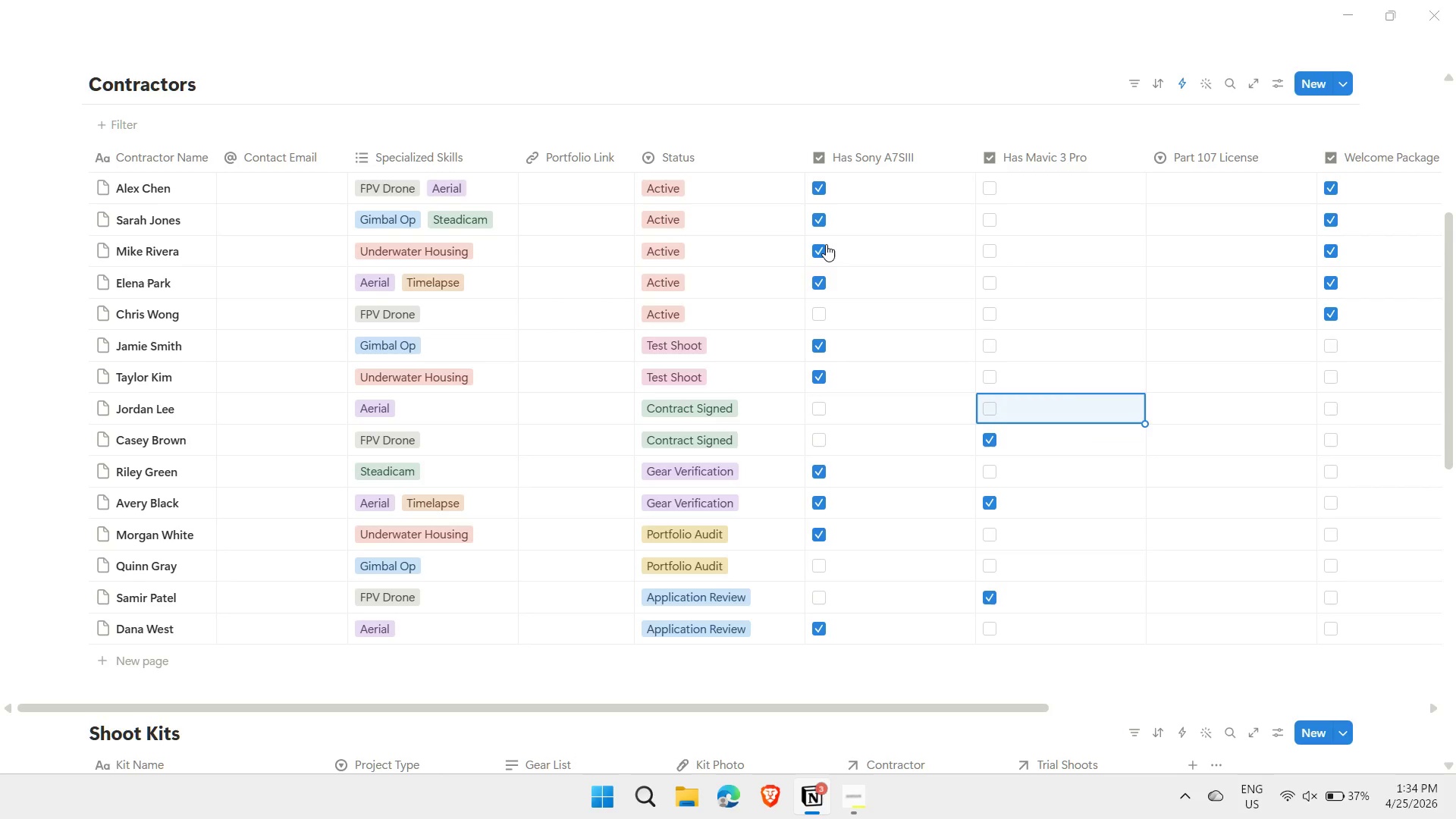 
key(ArrowUp)
 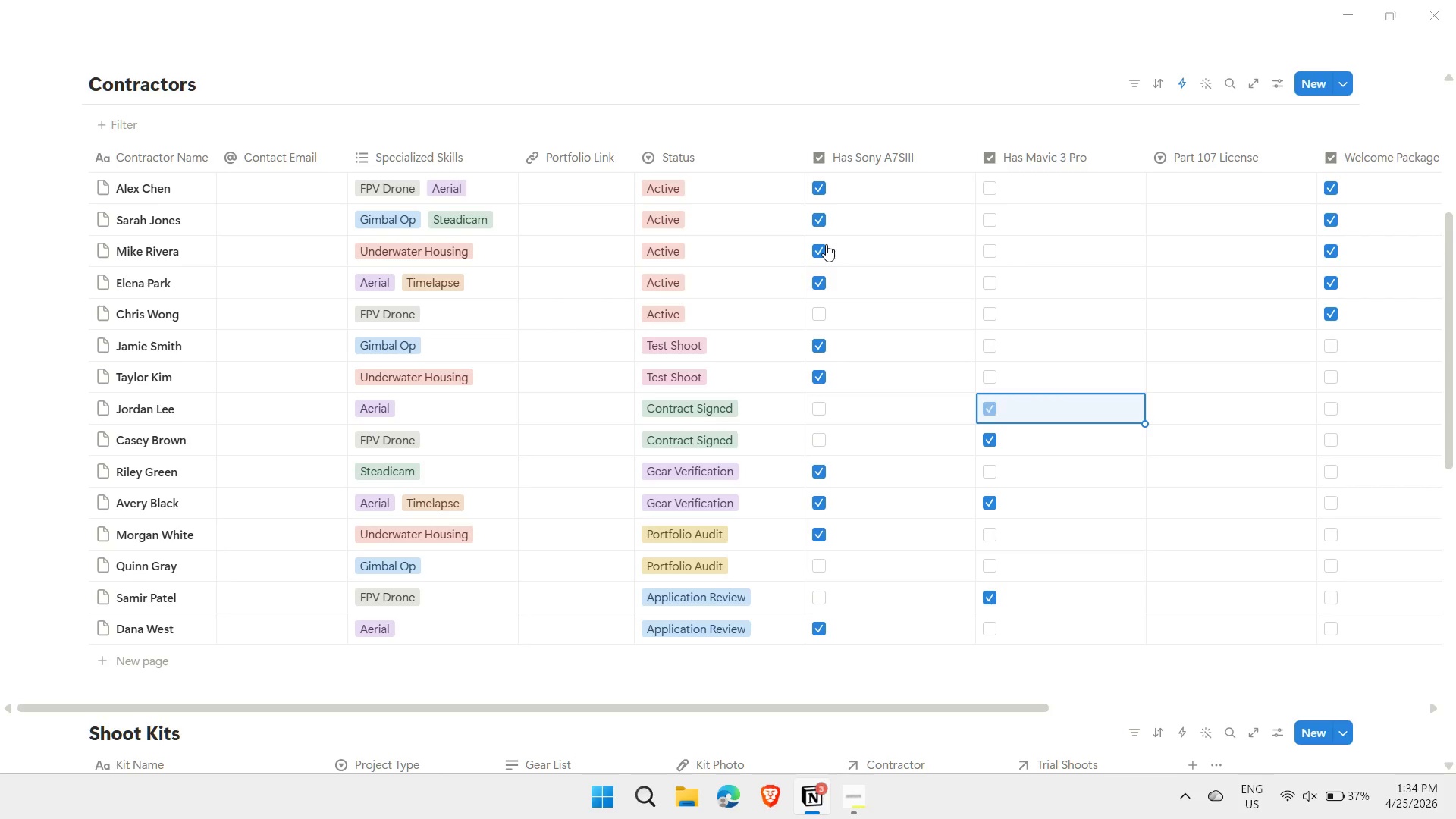 
key(Enter)
 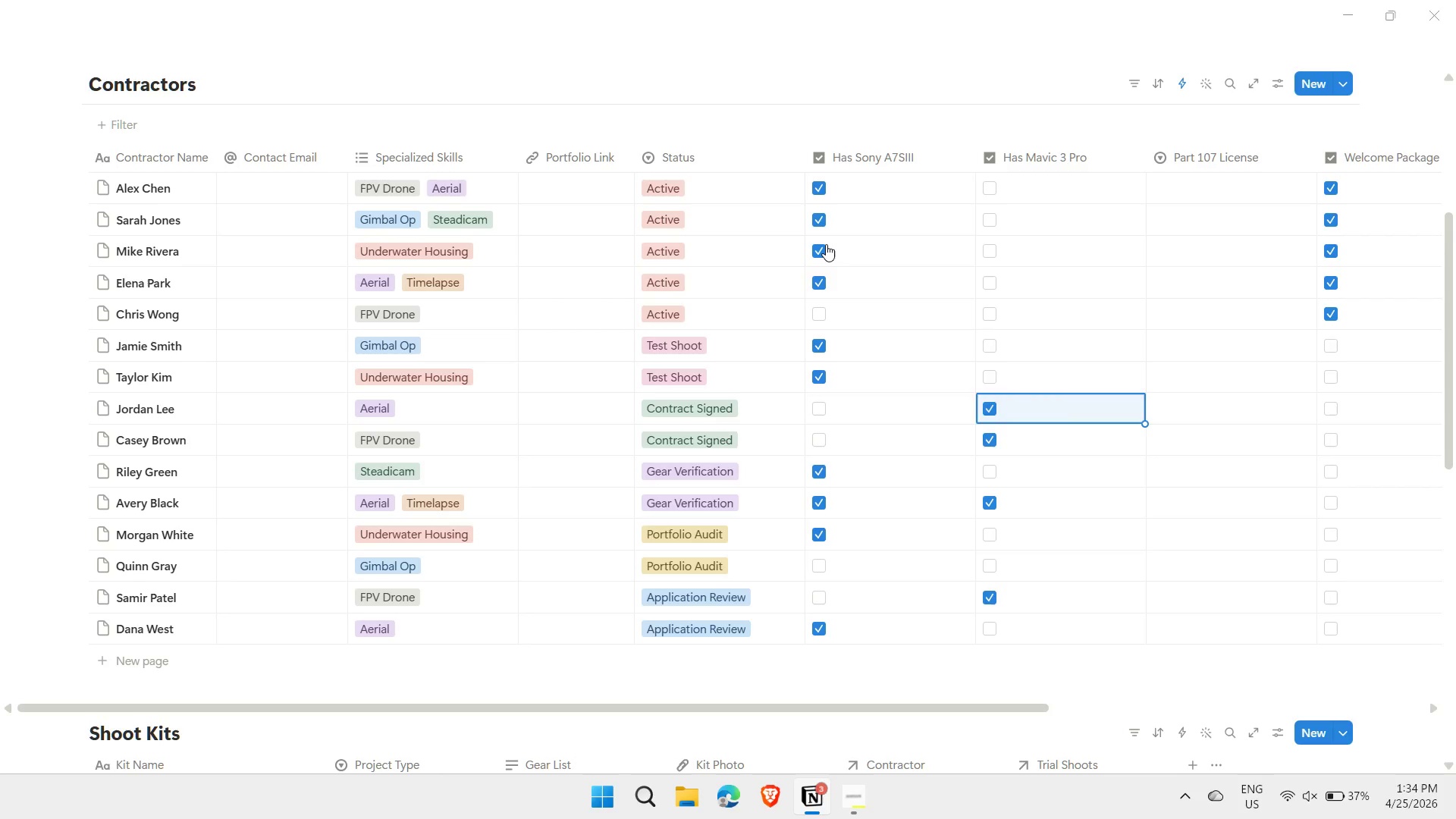 
key(ArrowUp)
 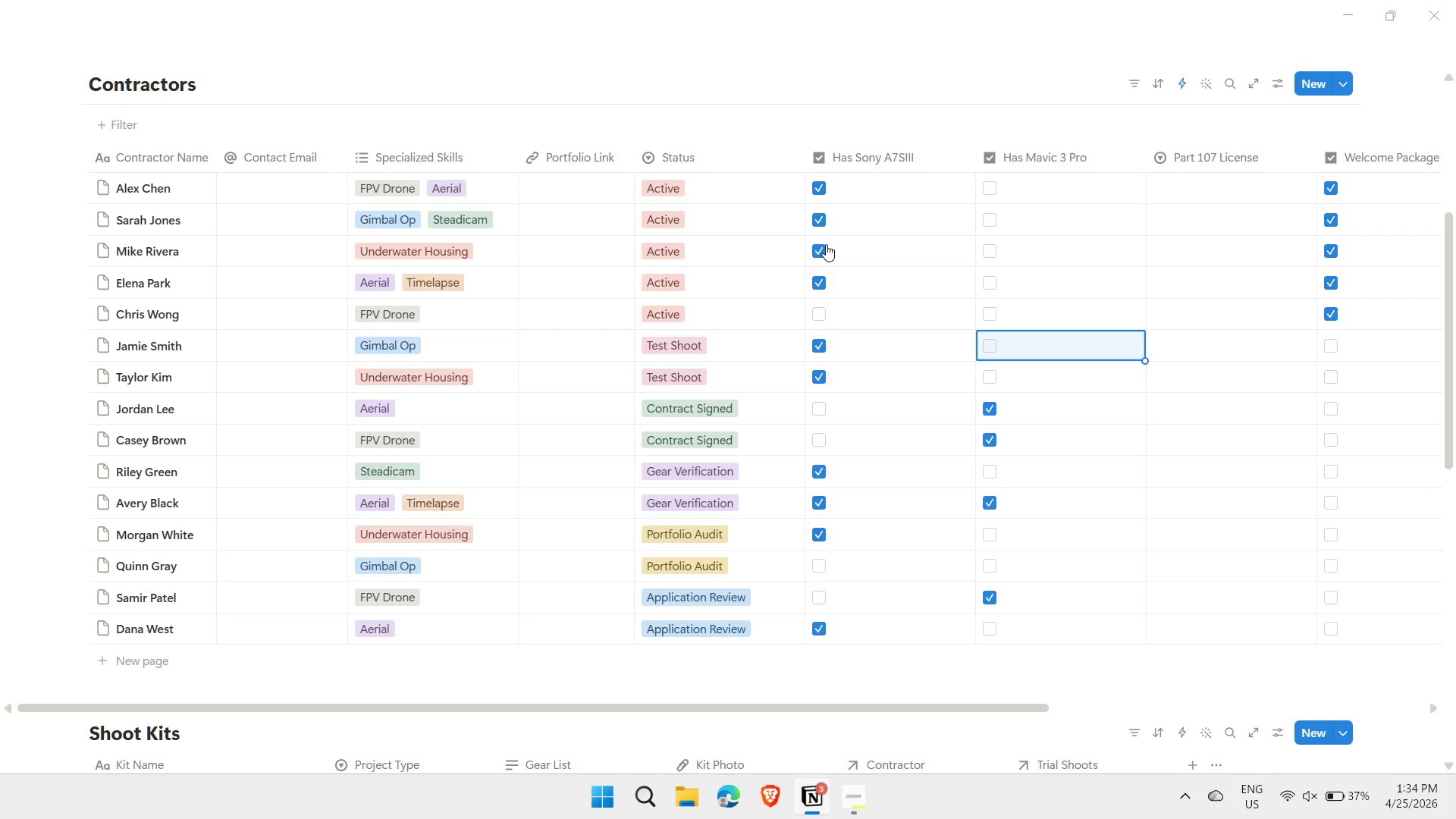 
key(ArrowUp)
 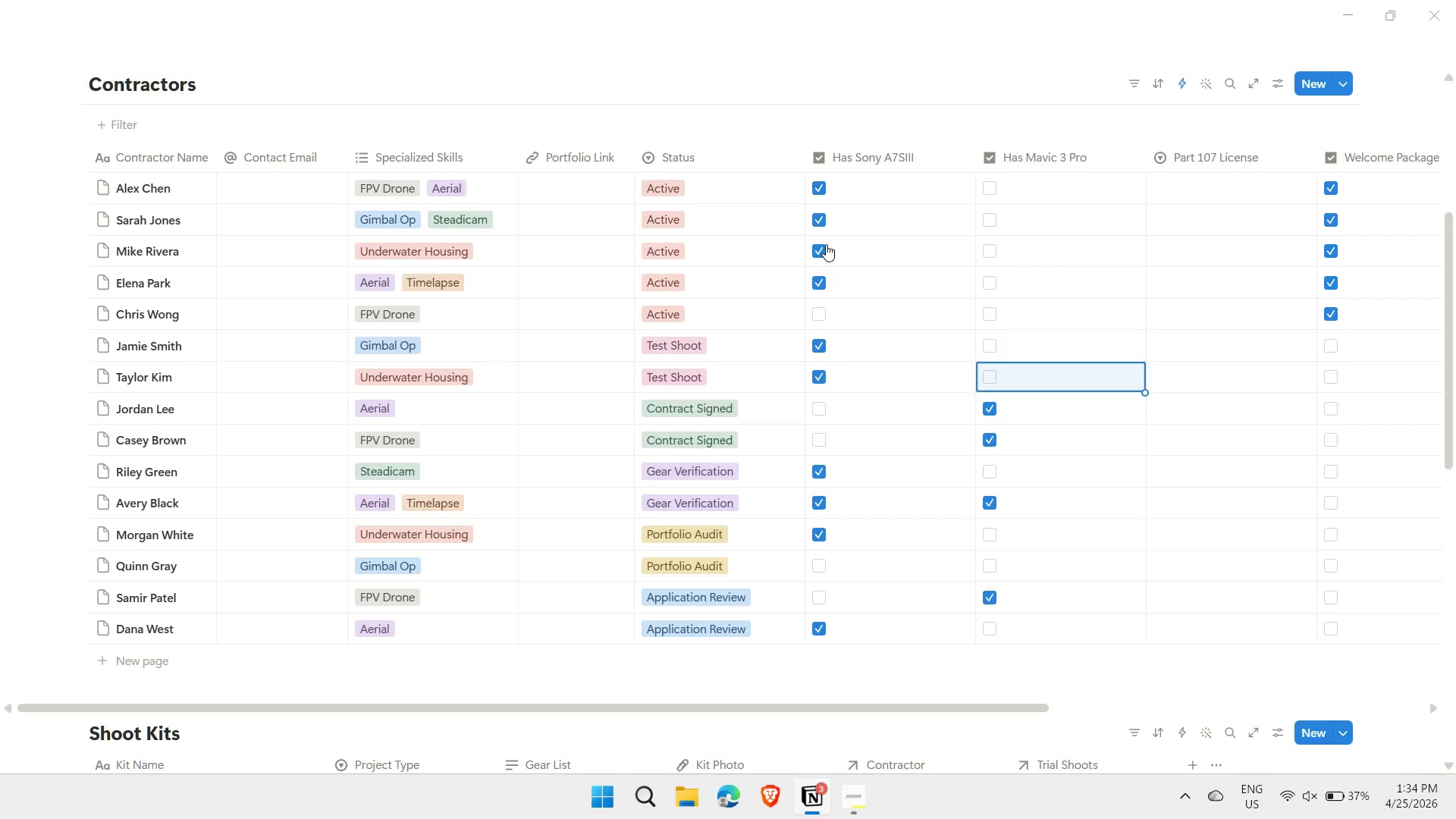 
key(ArrowDown)
 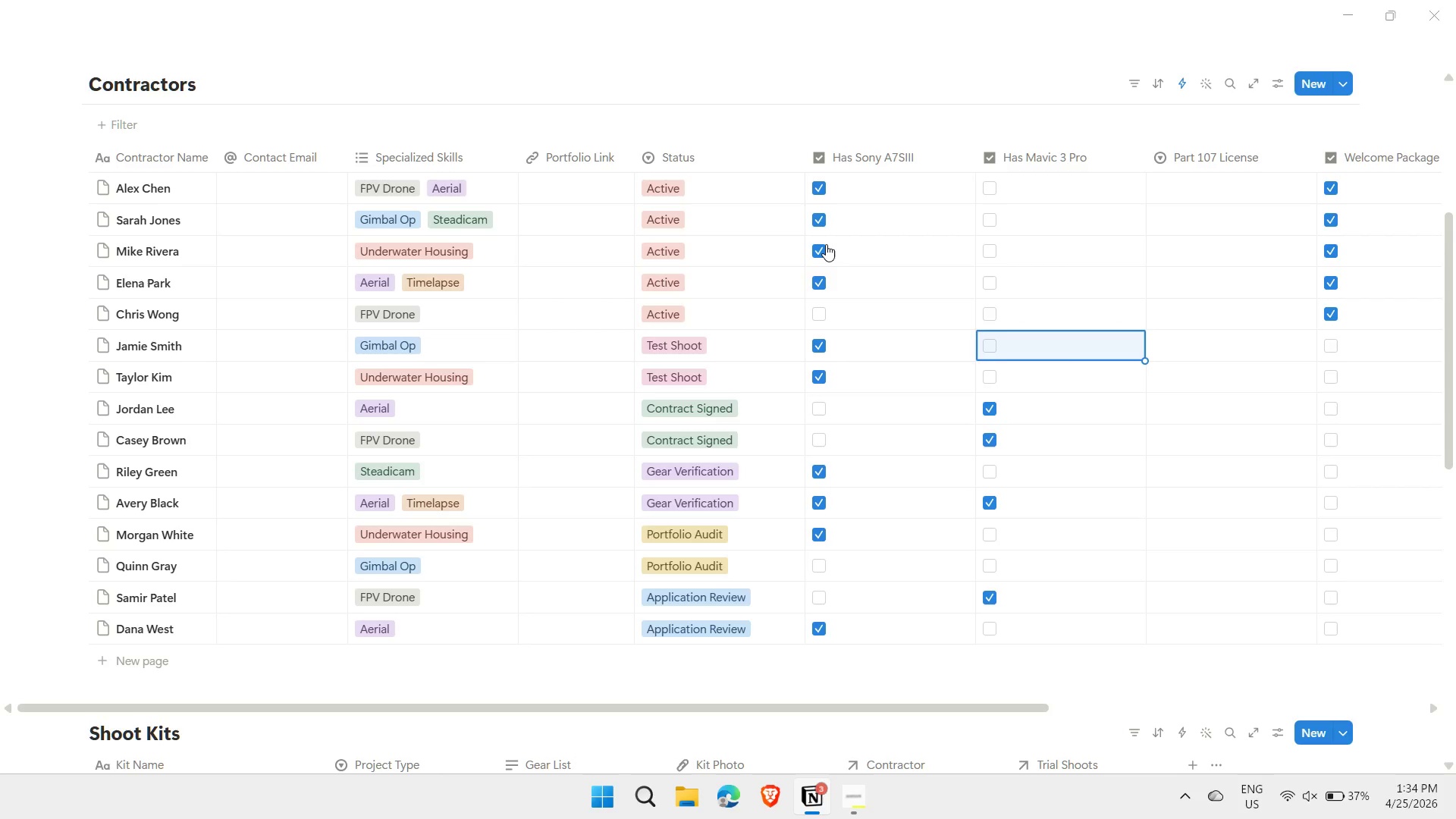 
key(ArrowUp)
 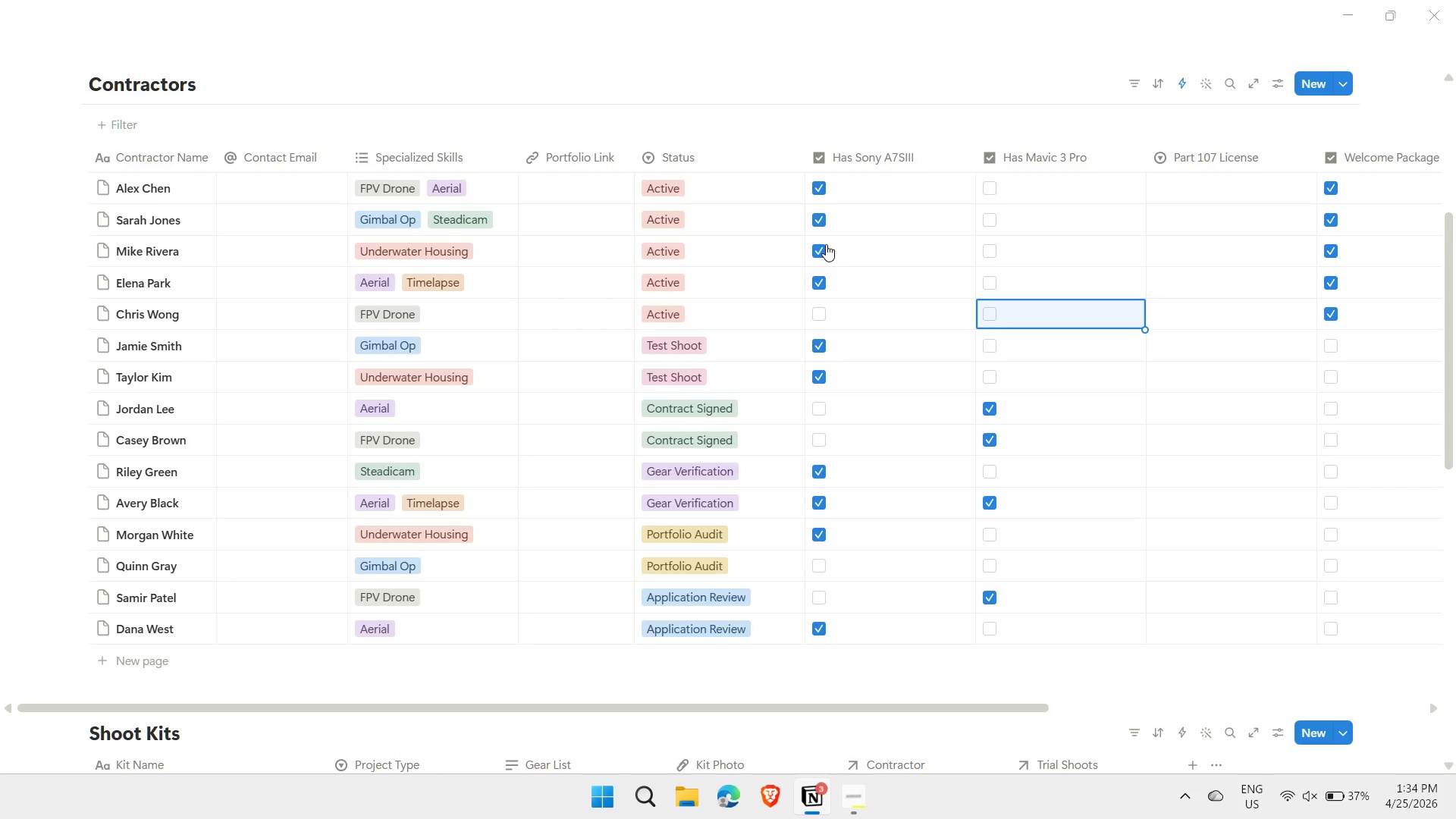 
key(ArrowUp)
 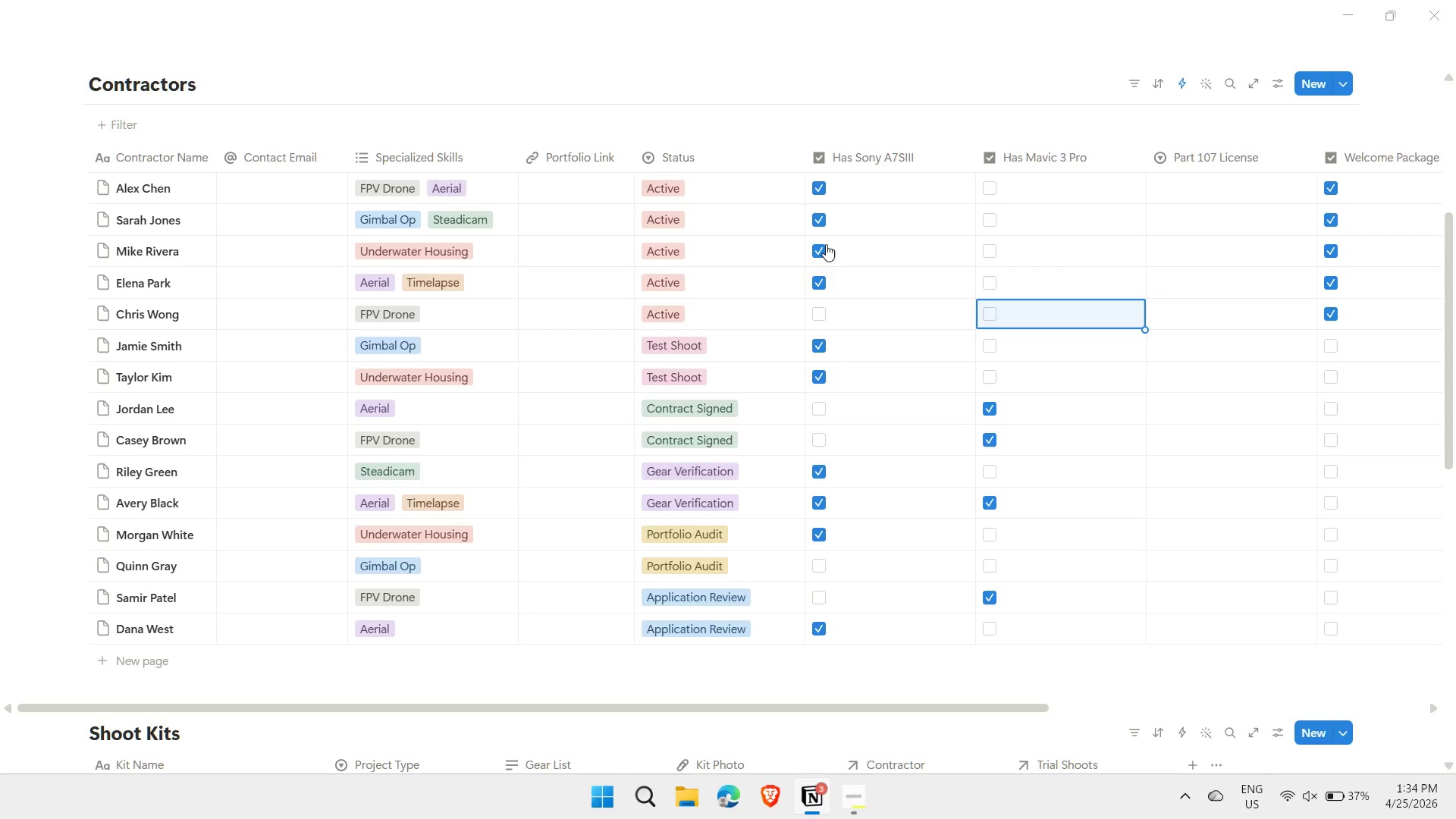 
key(Enter)
 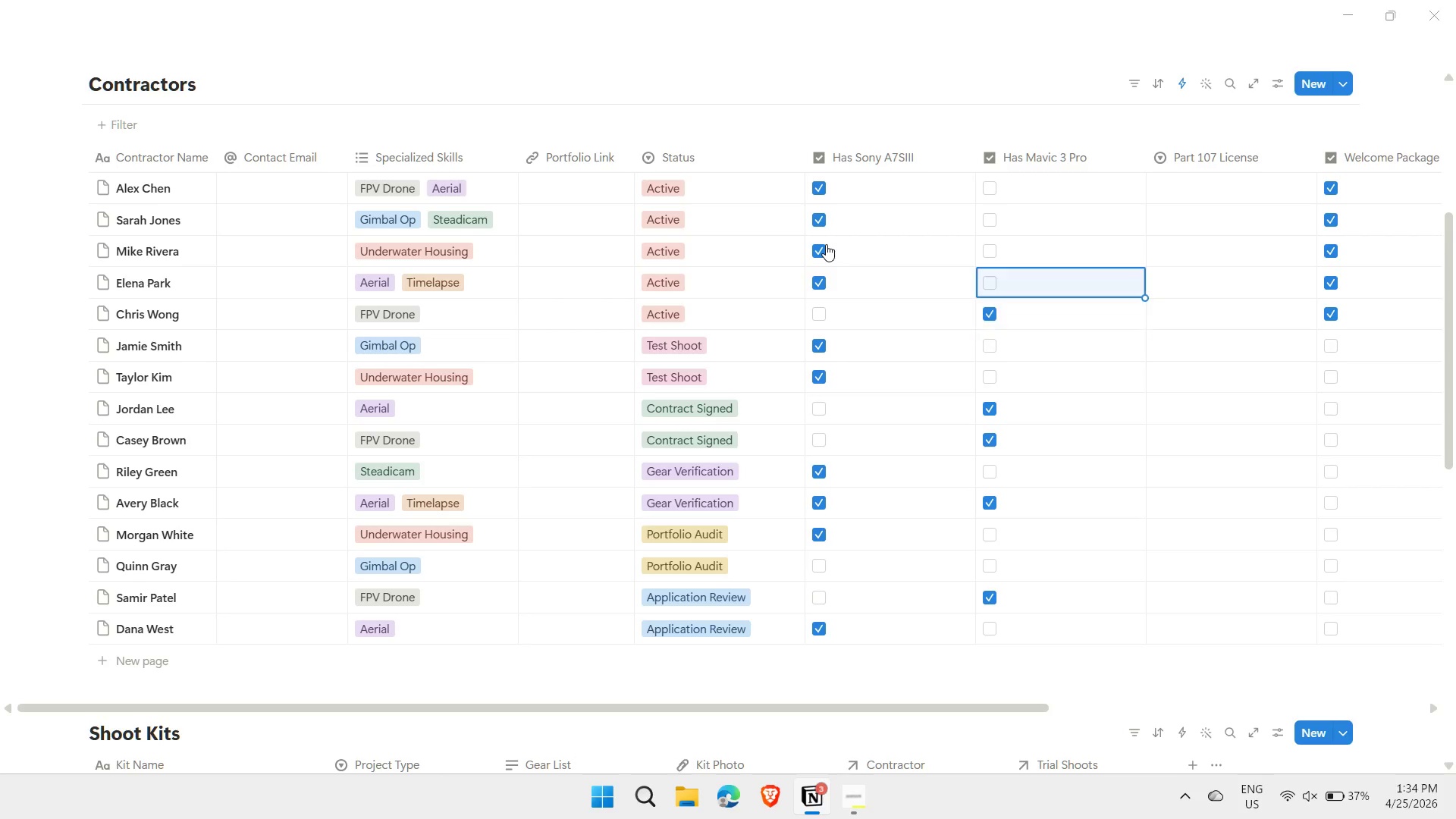 
key(ArrowUp)
 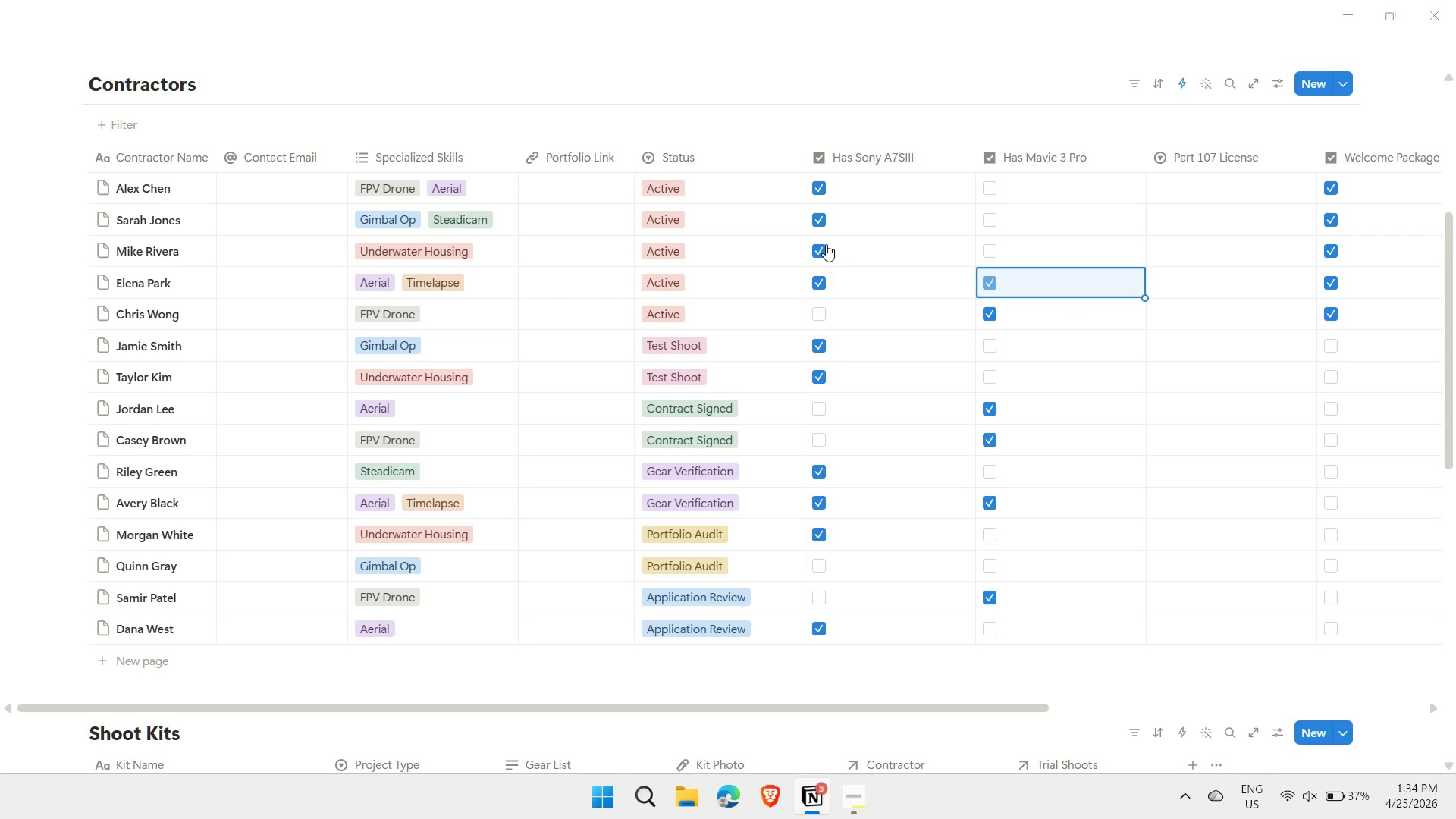 
key(Enter)
 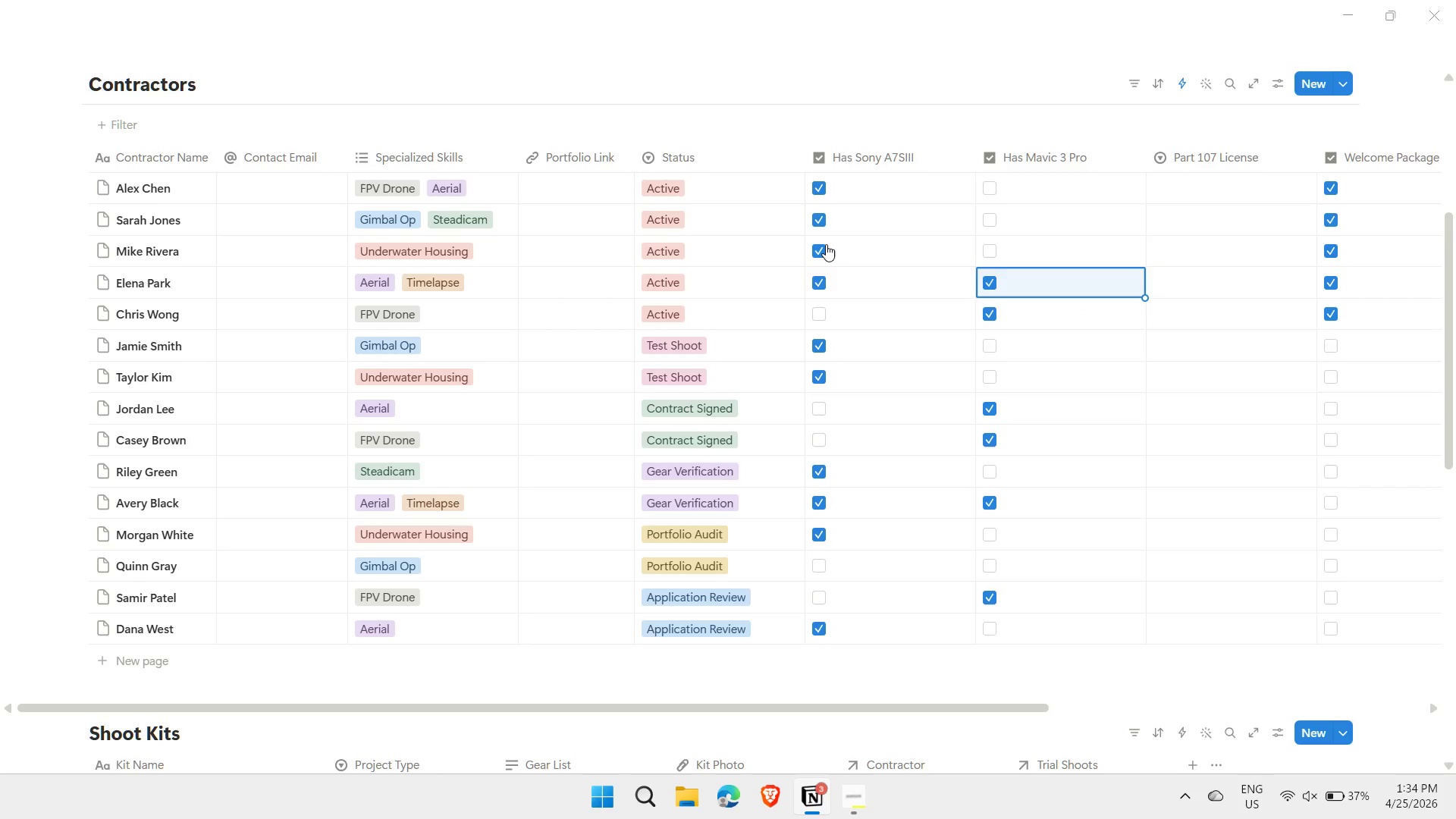 
key(ArrowUp)
 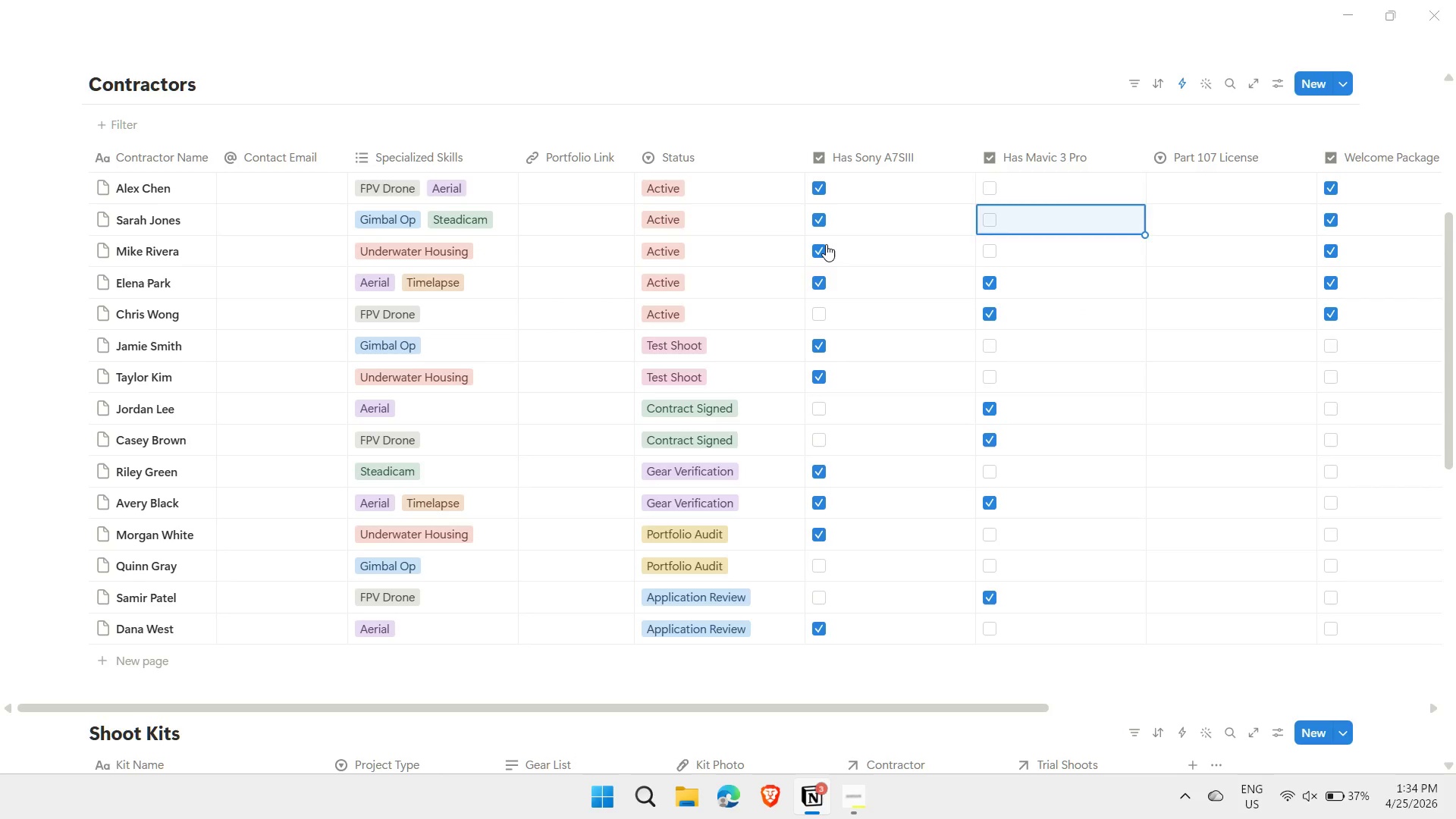 
key(ArrowUp)
 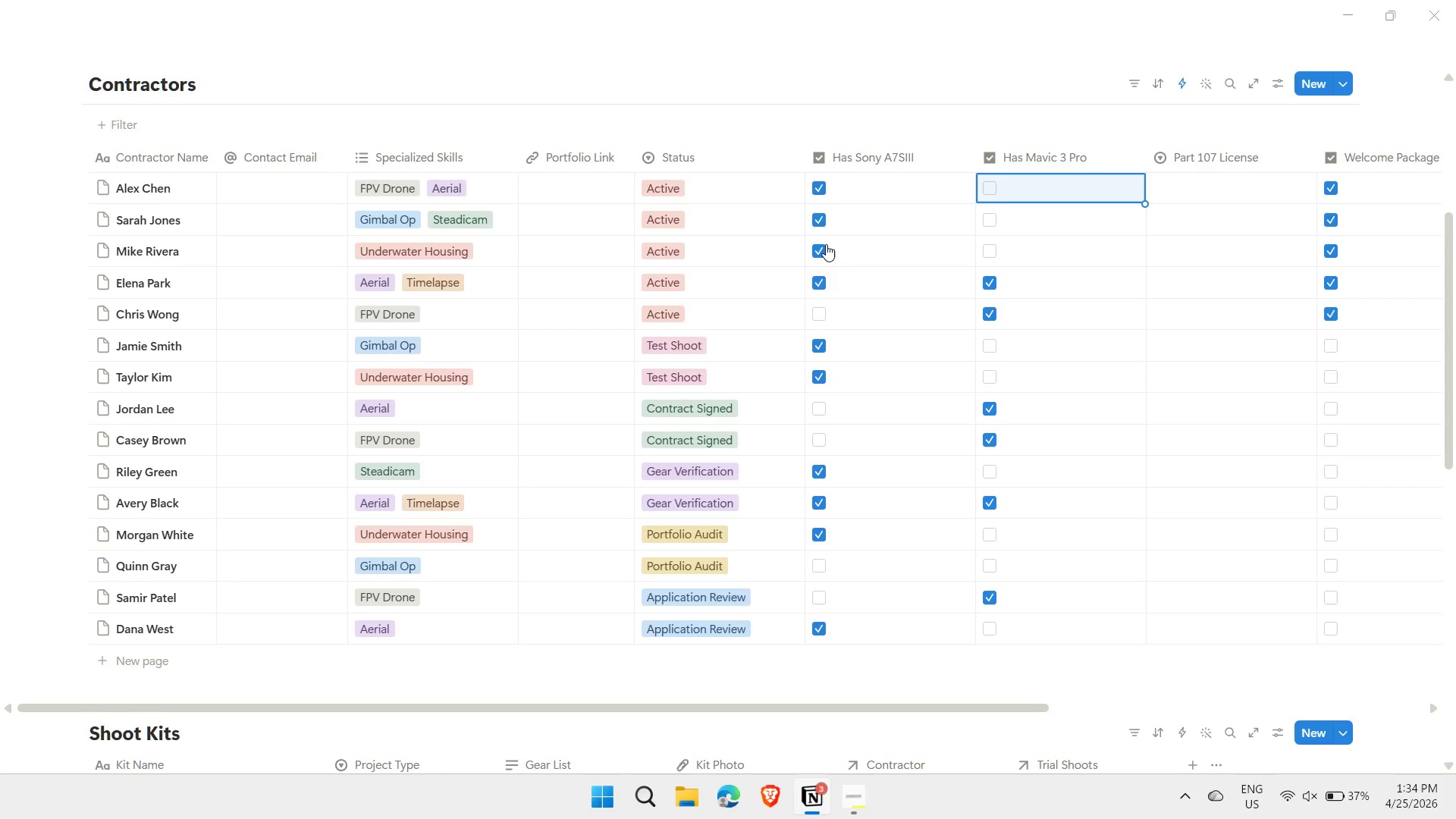 
key(ArrowUp)
 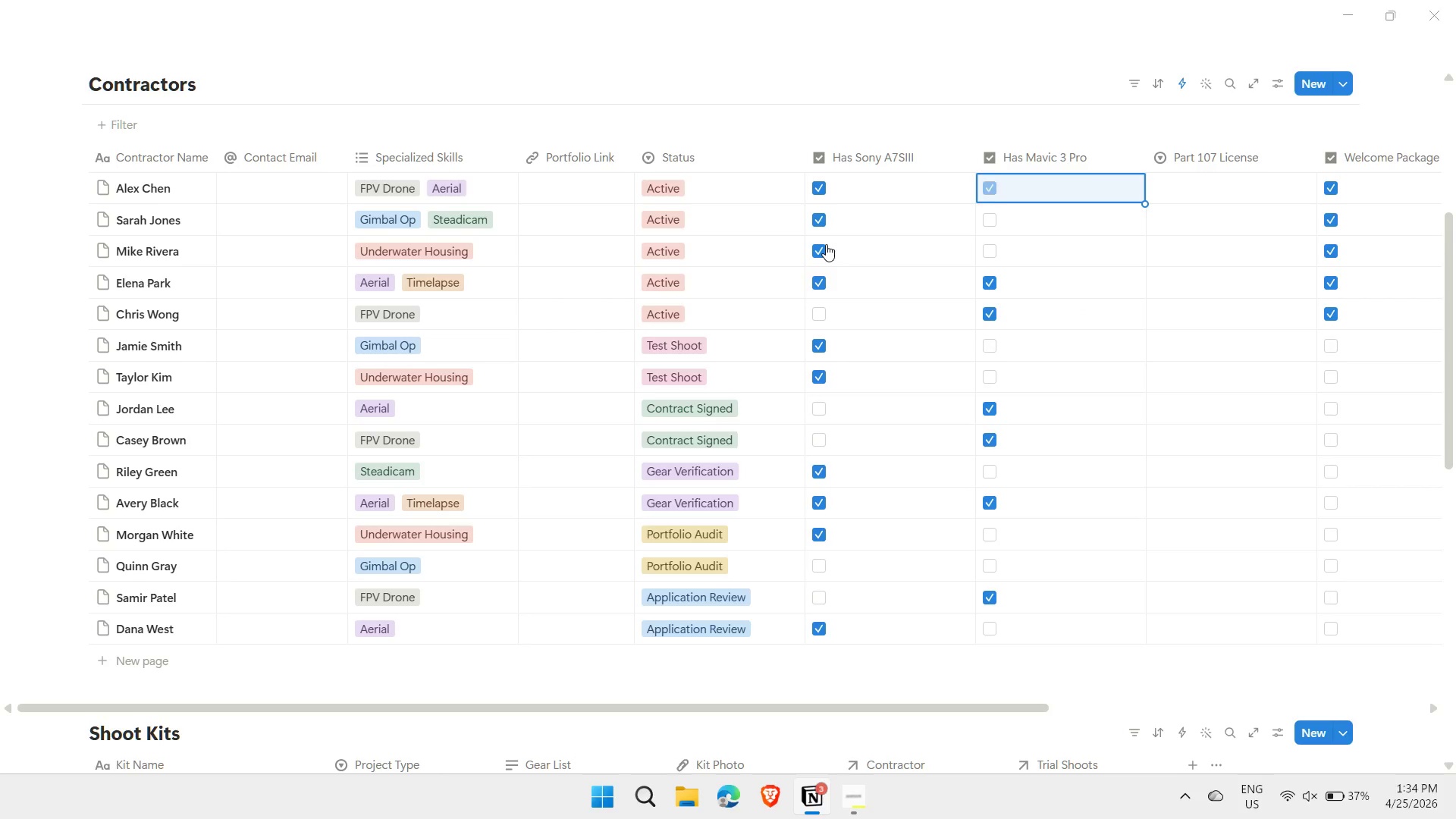 
key(Enter)
 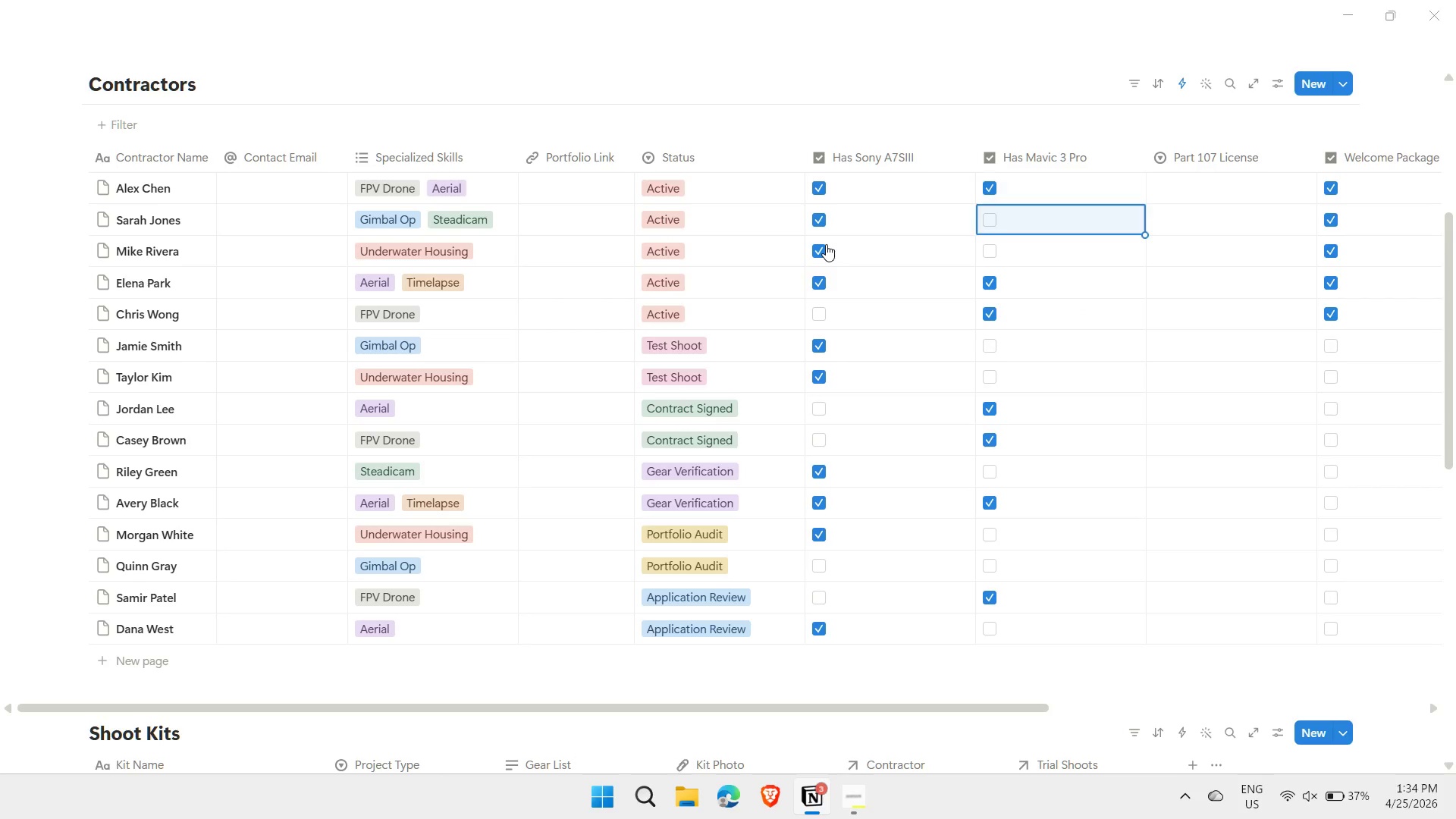 
key(ArrowDown)
 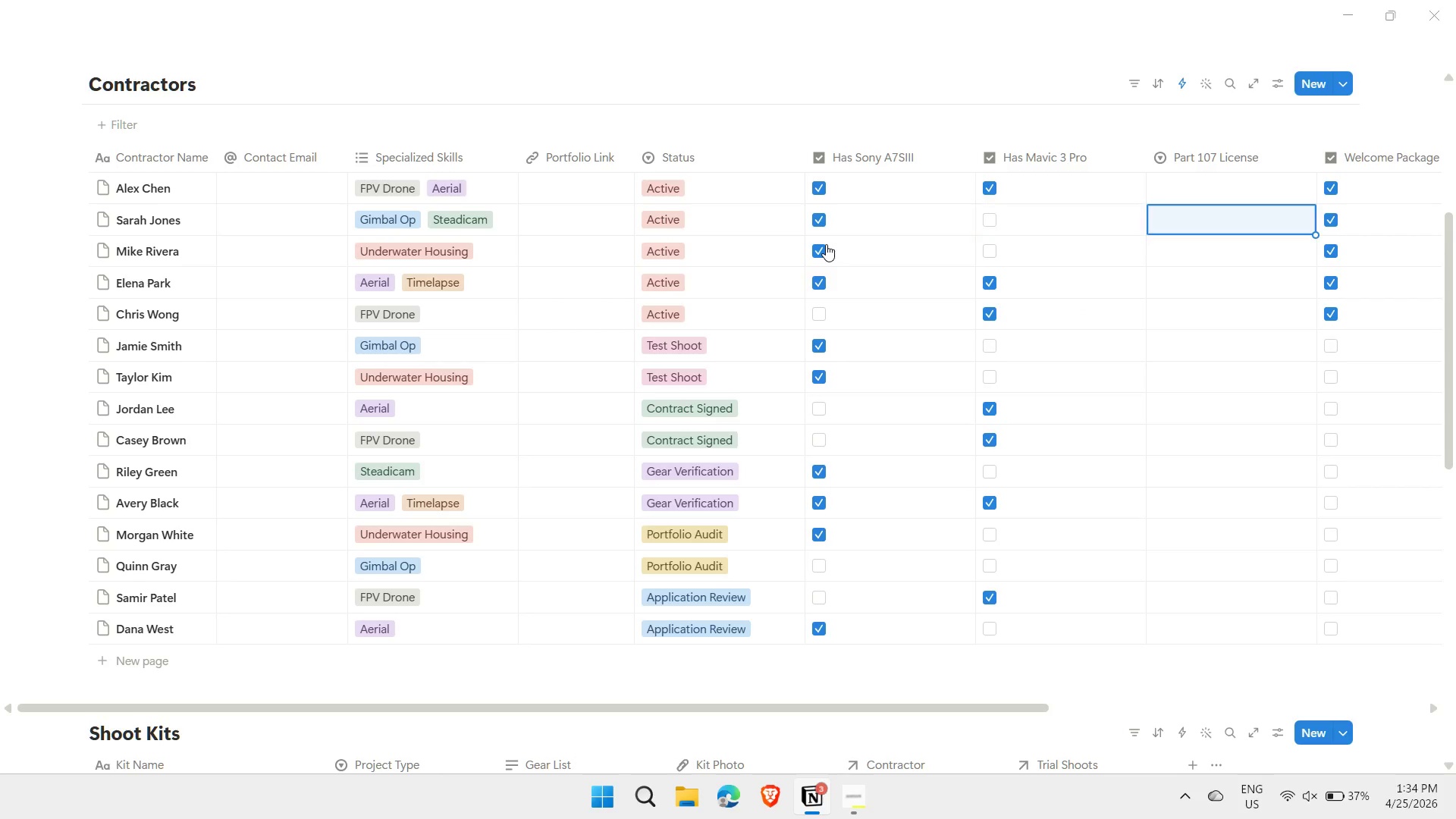 
key(ArrowRight)
 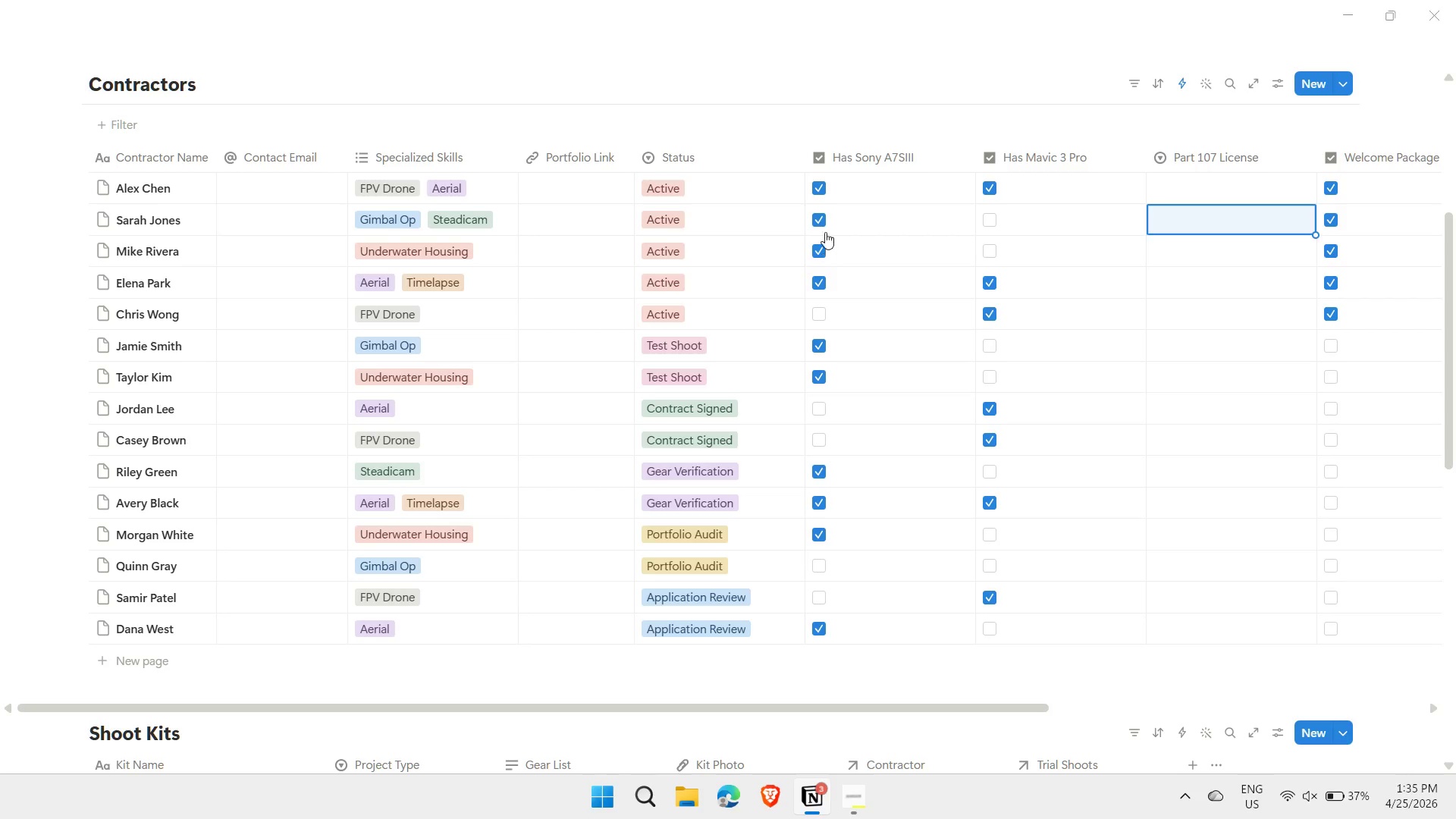 
wait(5.72)
 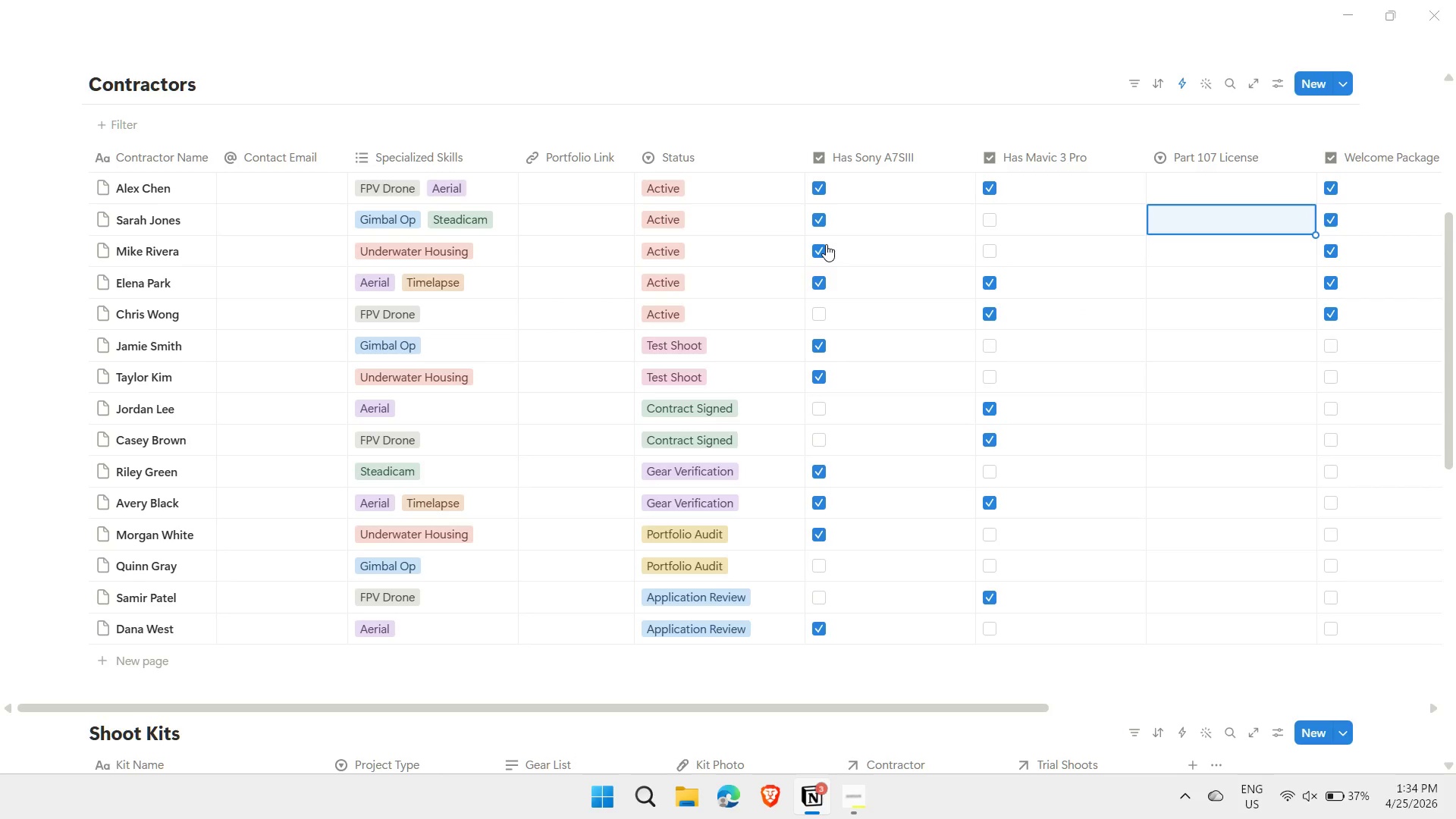 
left_click_drag(start_coordinate=[801, 162], to_coordinate=[797, 162])
 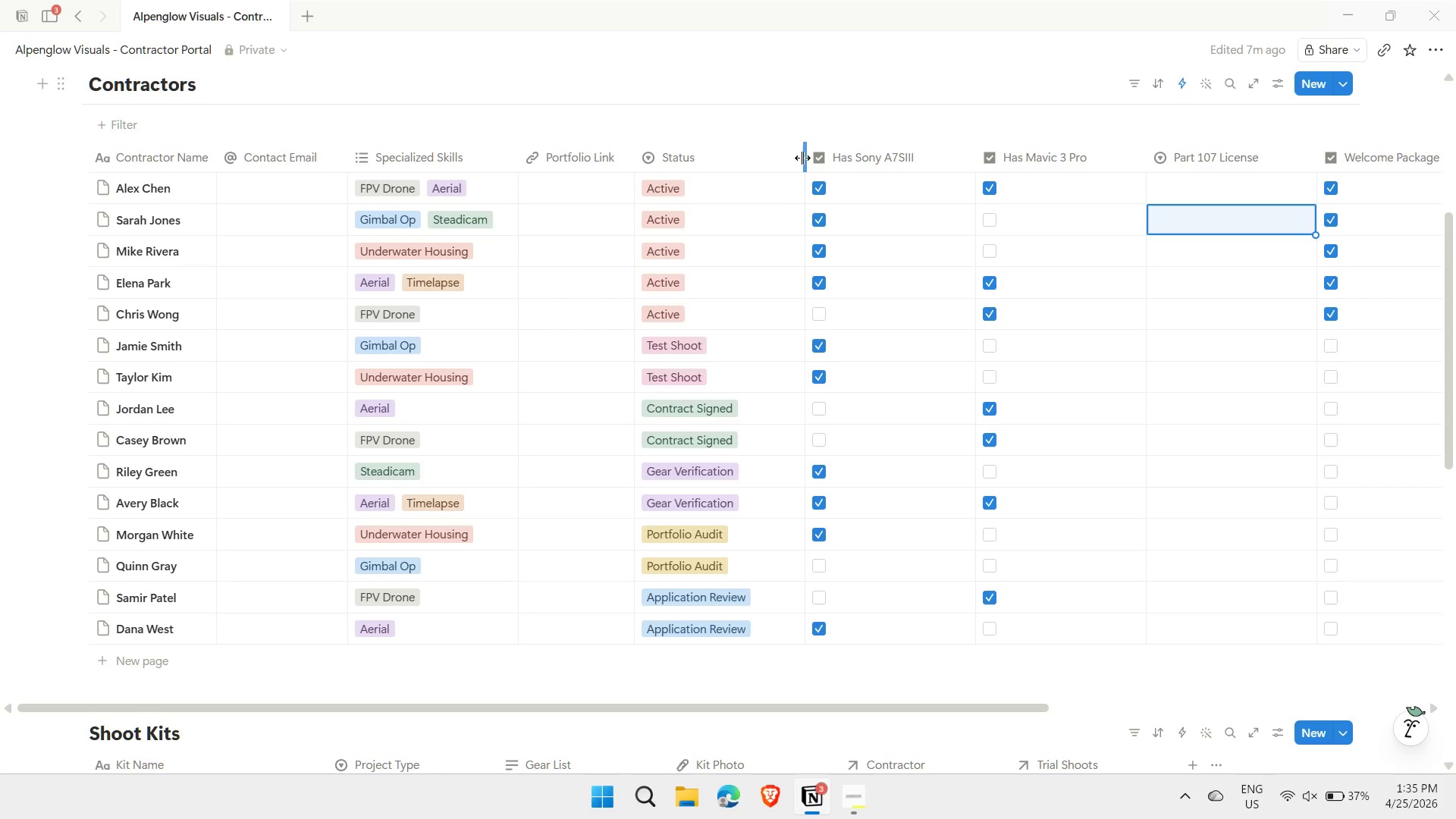 
left_click_drag(start_coordinate=[802, 158], to_coordinate=[780, 158])
 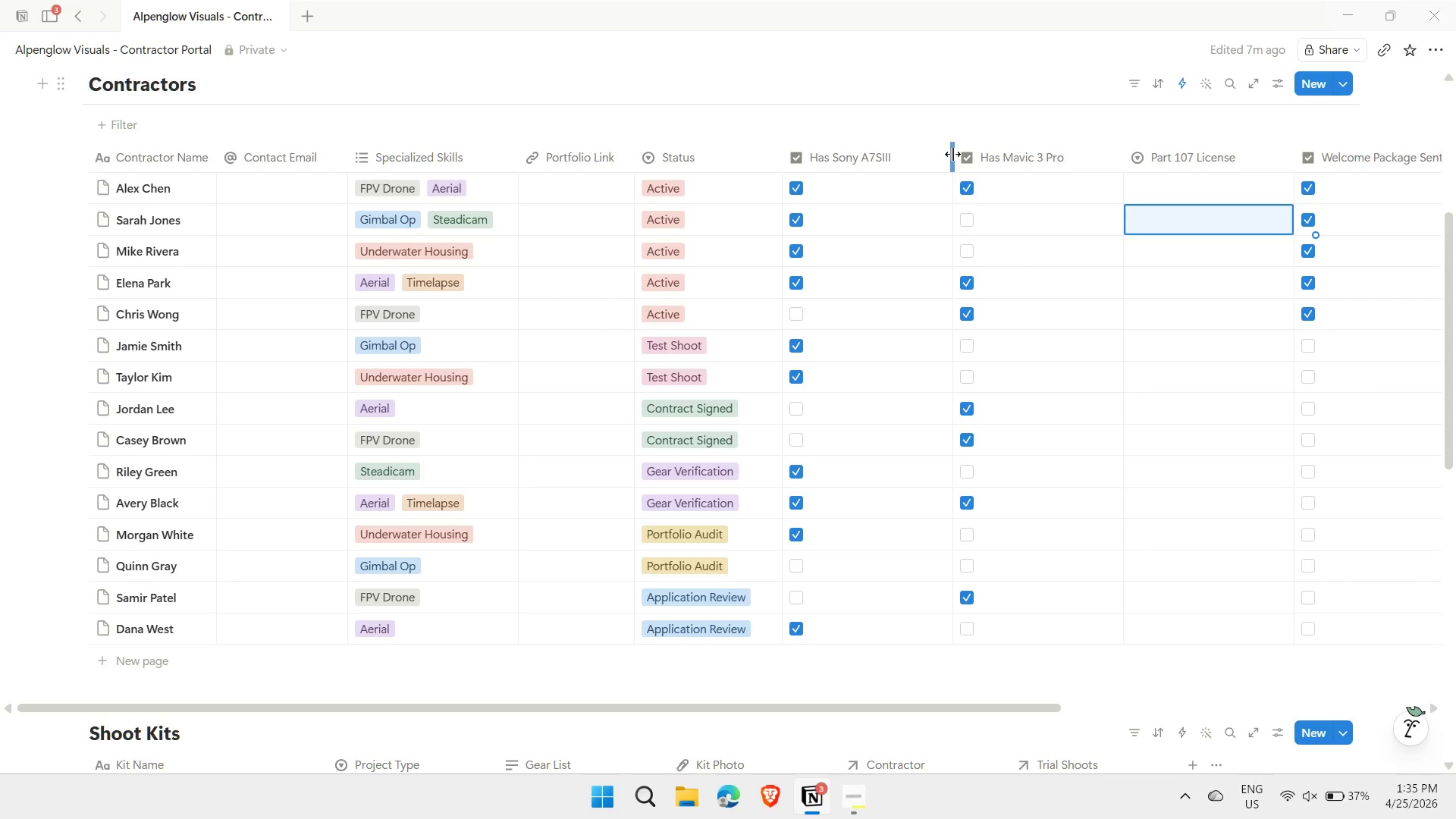 
left_click_drag(start_coordinate=[952, 154], to_coordinate=[850, 162])
 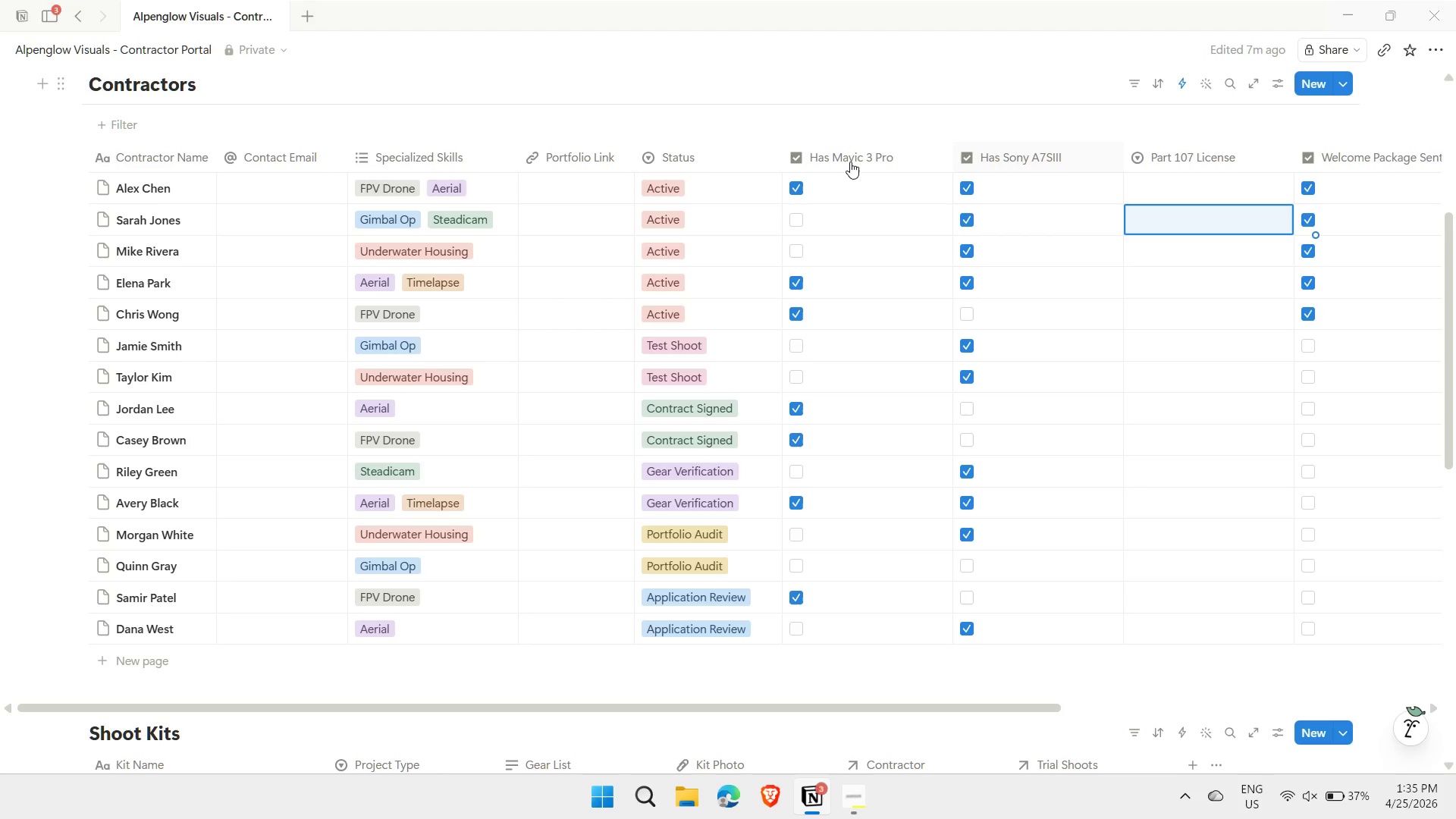 
left_click_drag(start_coordinate=[850, 162], to_coordinate=[1011, 155])
 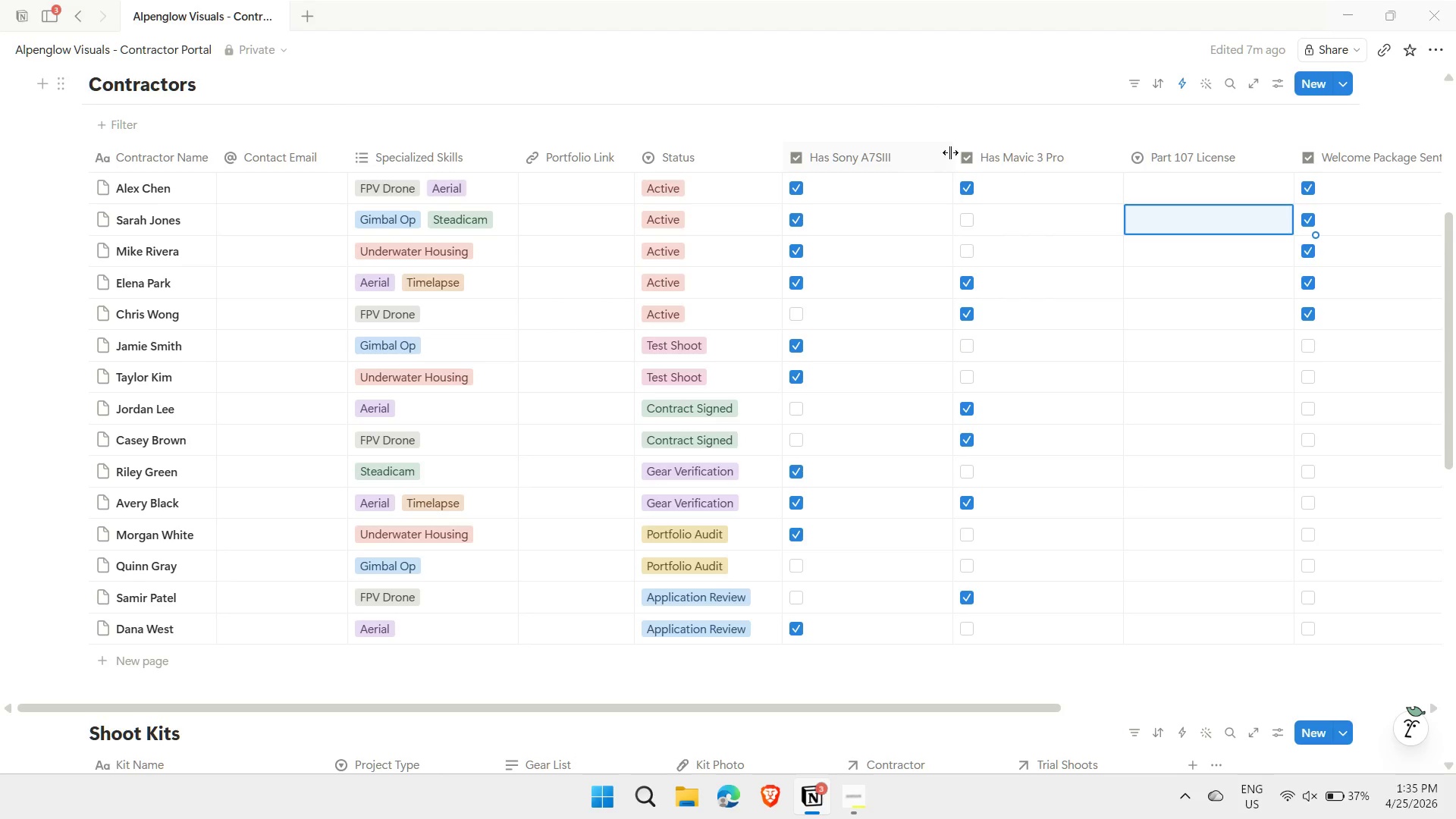 
left_click_drag(start_coordinate=[952, 152], to_coordinate=[905, 160])
 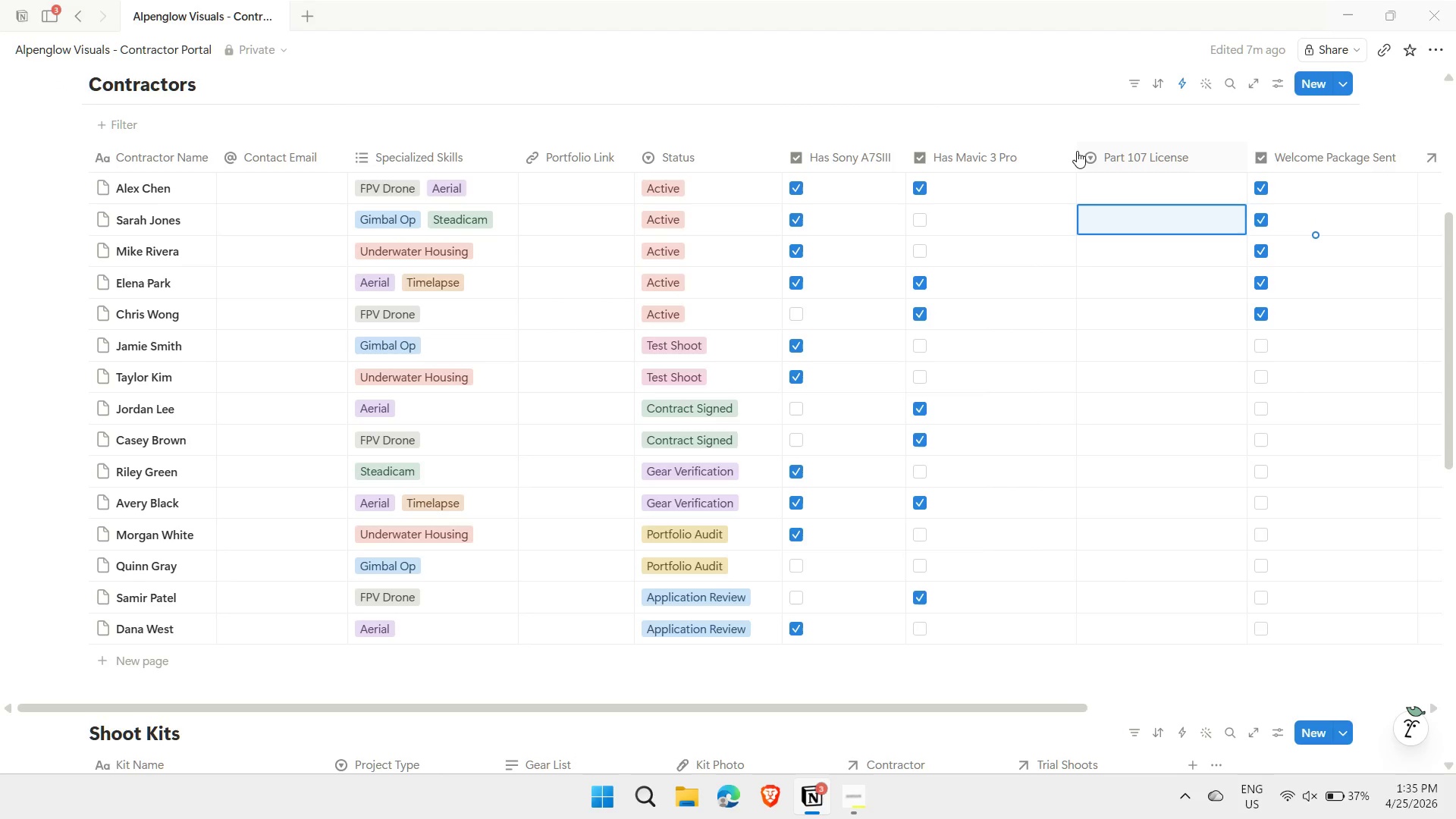 
left_click_drag(start_coordinate=[1074, 155], to_coordinate=[1031, 167])
 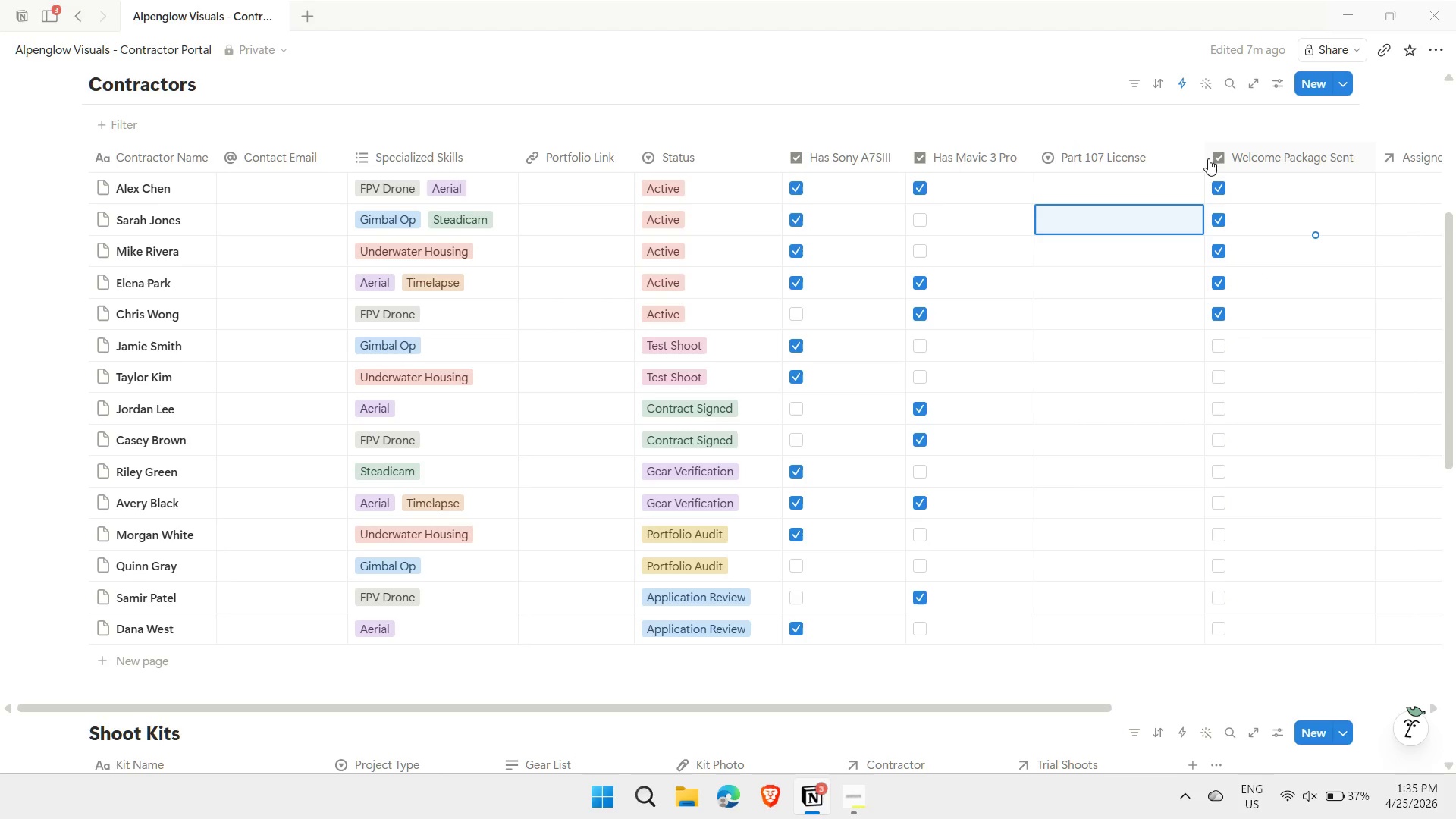 
left_click_drag(start_coordinate=[1203, 156], to_coordinate=[1149, 172])
 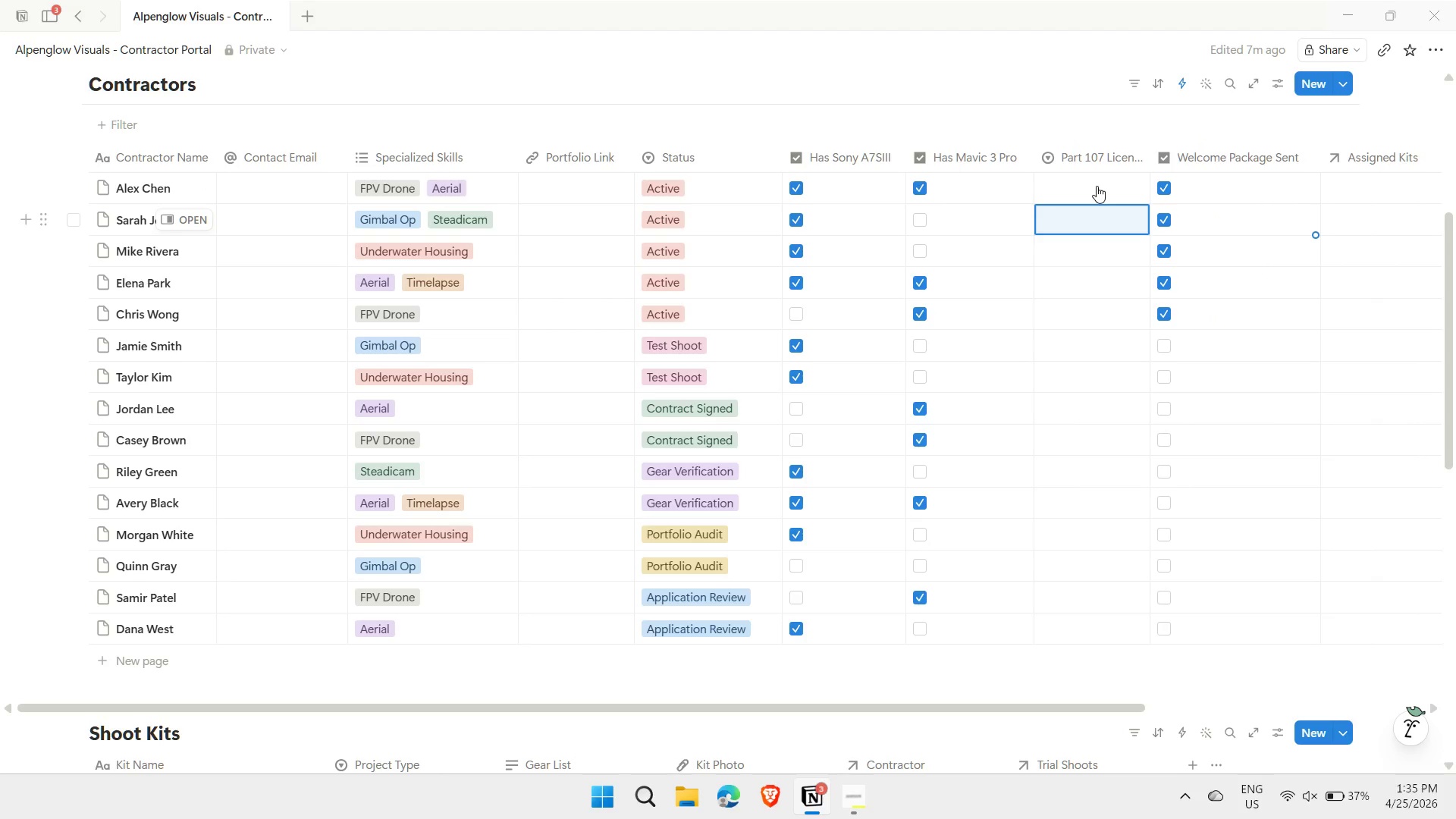 
left_click([1097, 186])
 